 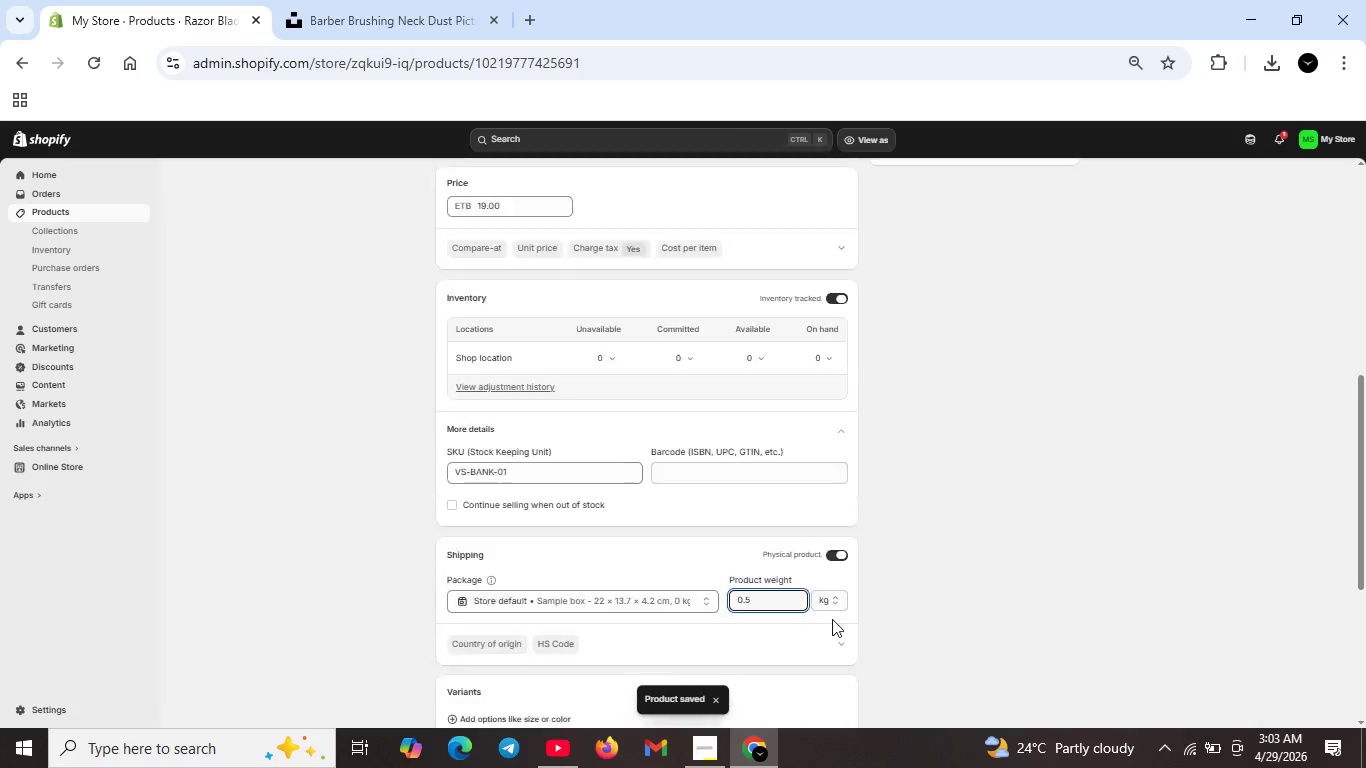 
scroll: coordinate [854, 598], scroll_direction: up, amount: 5.0
 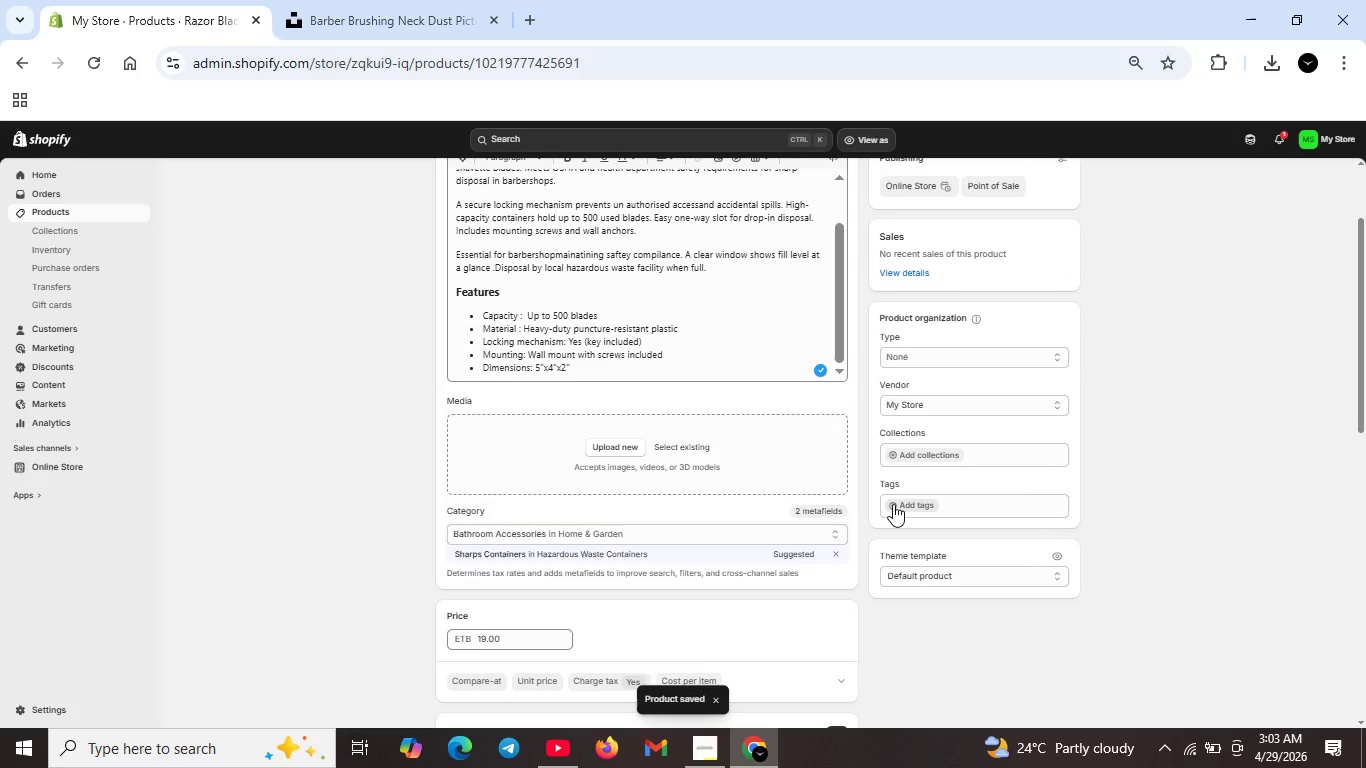 
left_click([893, 504])
 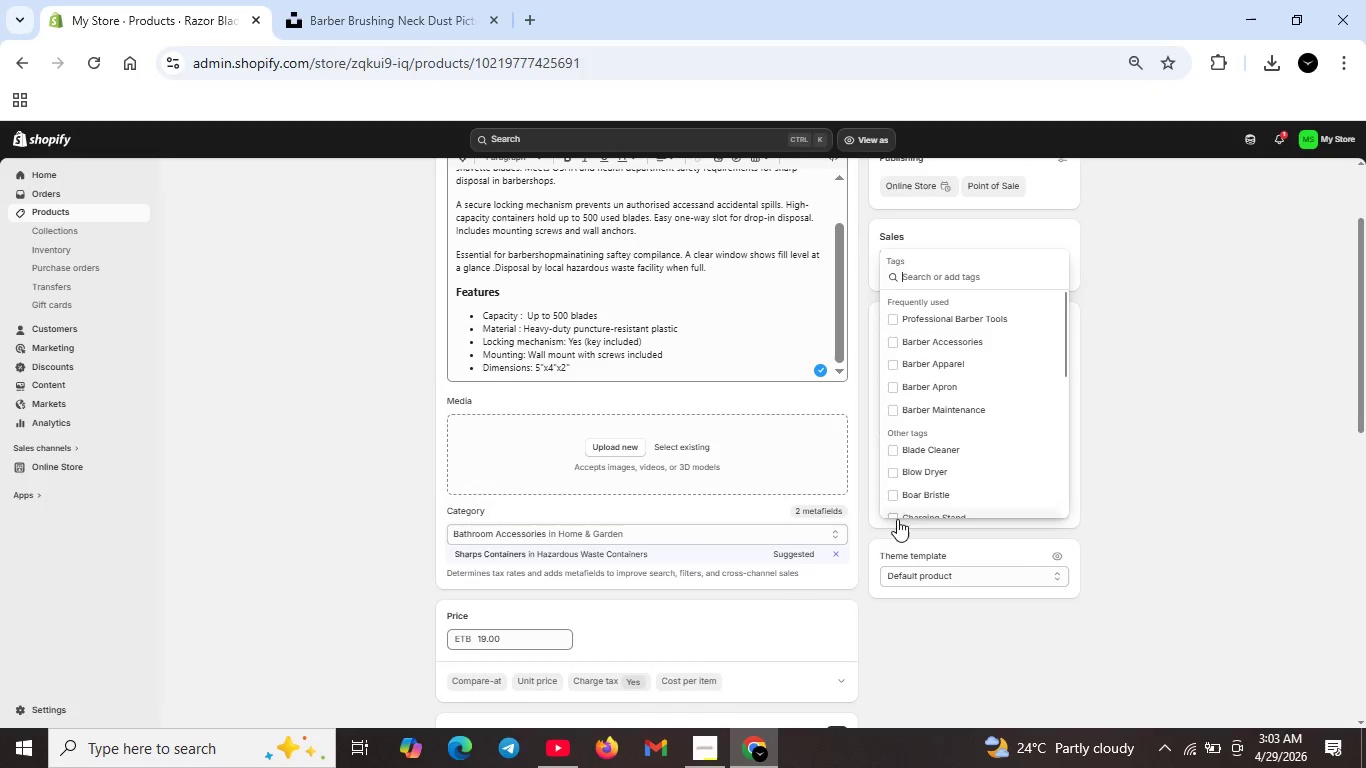 
left_click([1114, 525])
 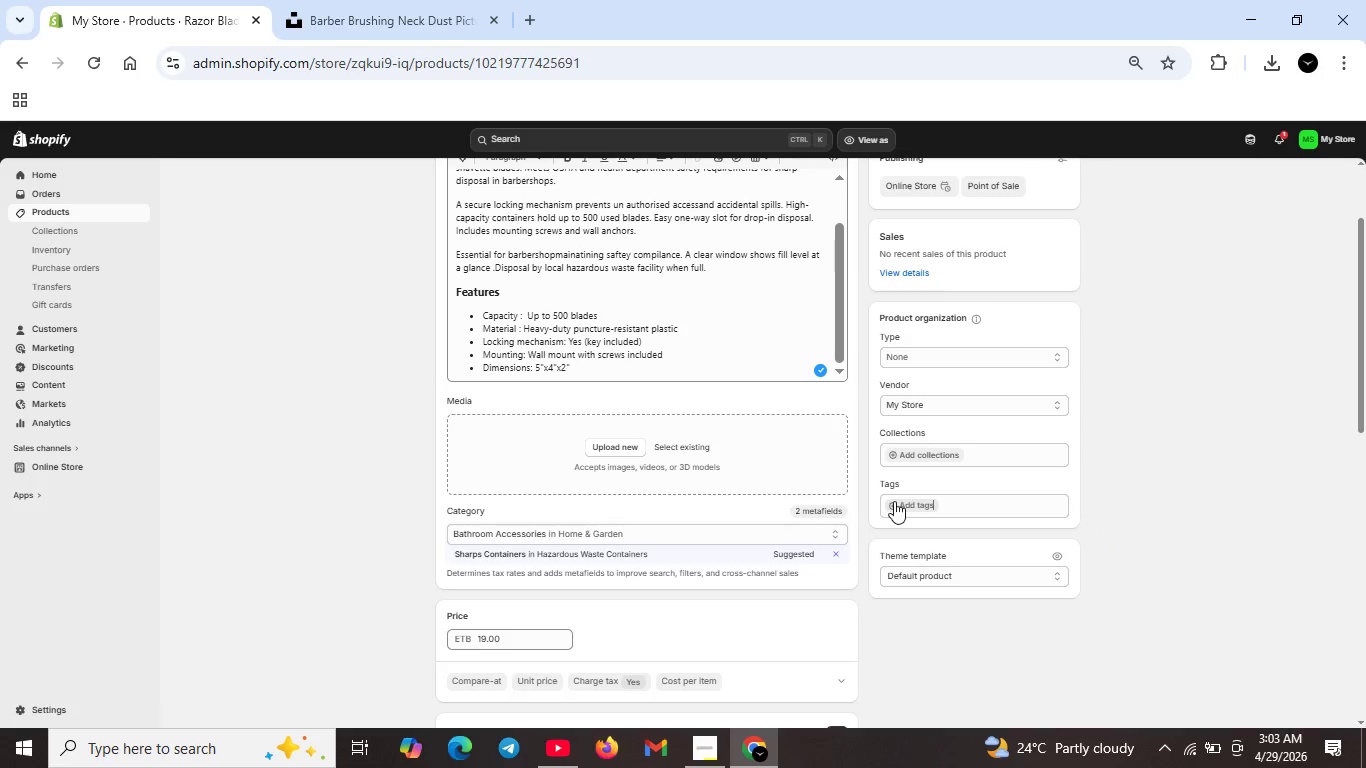 
left_click([894, 506])
 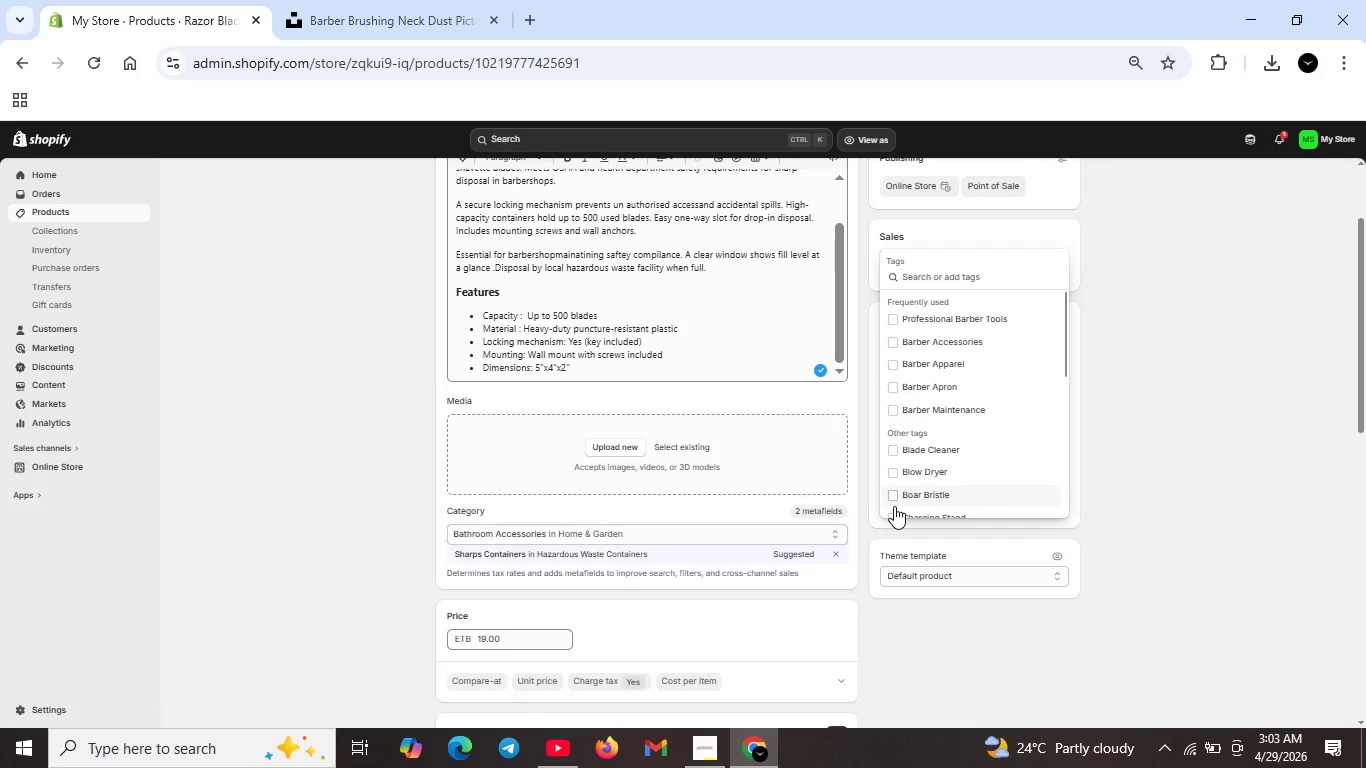 
type(Razor Blade, Blade Disposal)
 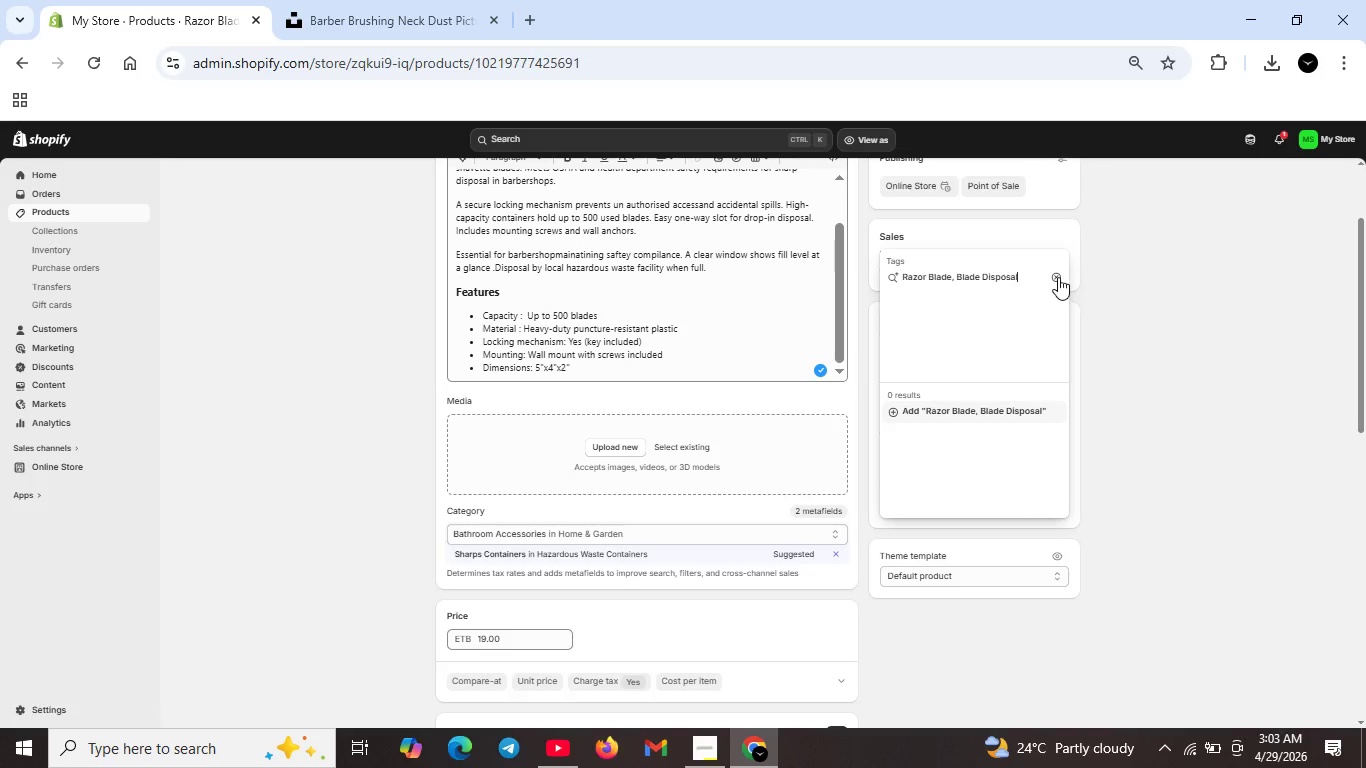 
wait(6.09)
 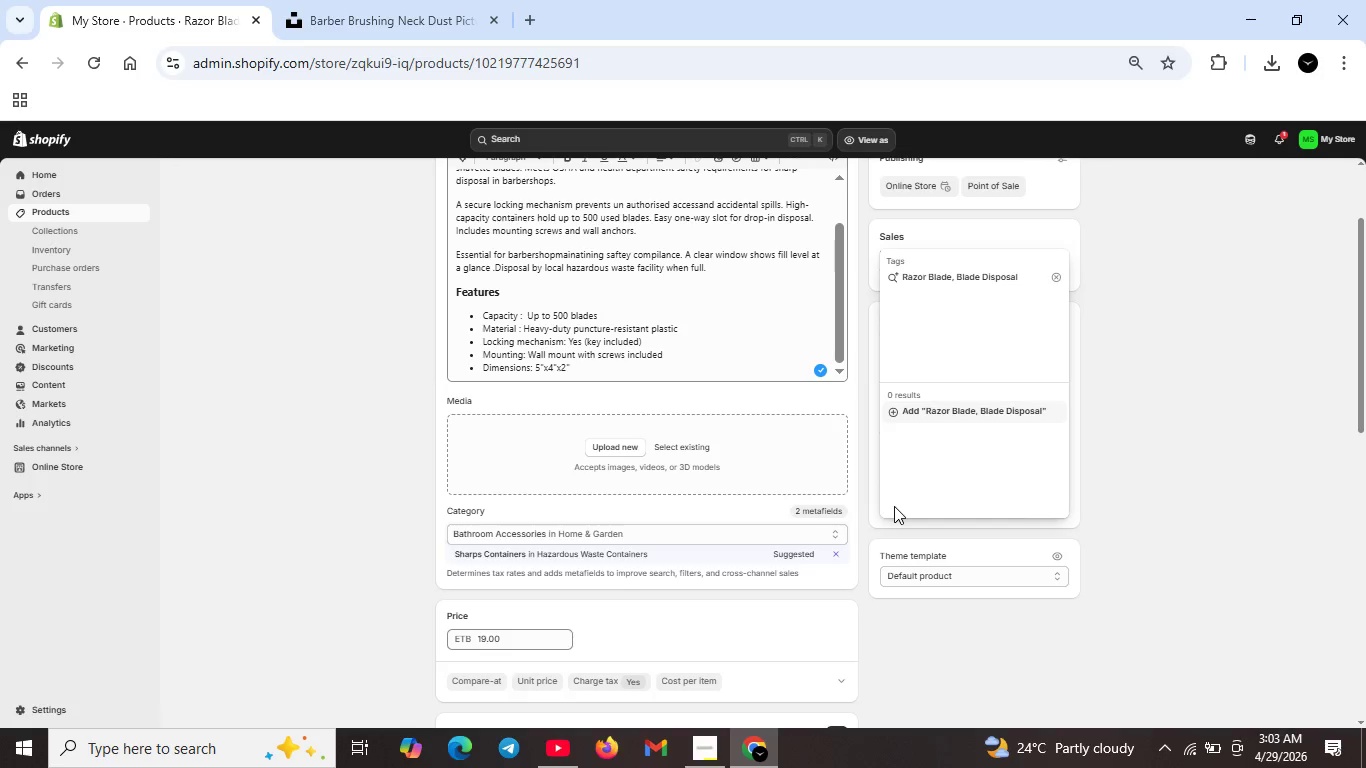 
type(Razor Blade Bank)
 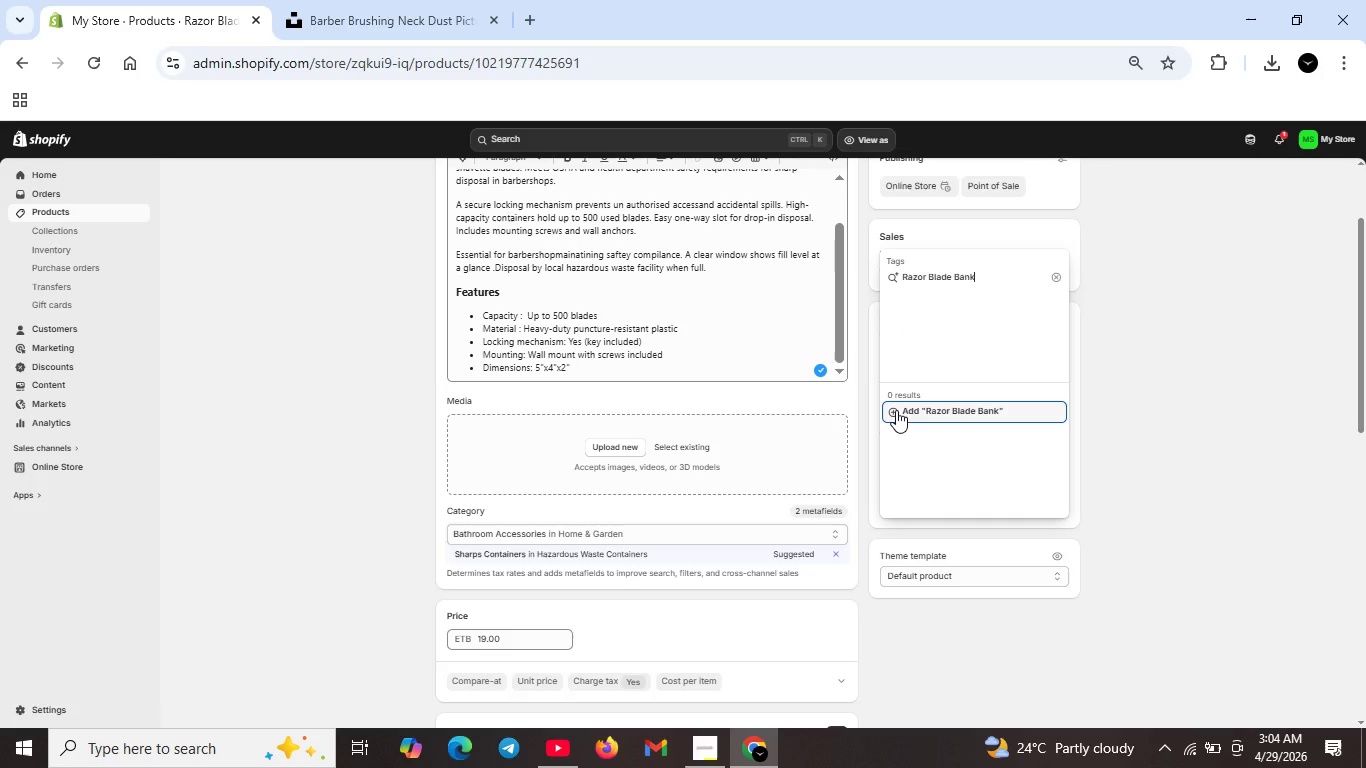 
left_click([896, 410])
 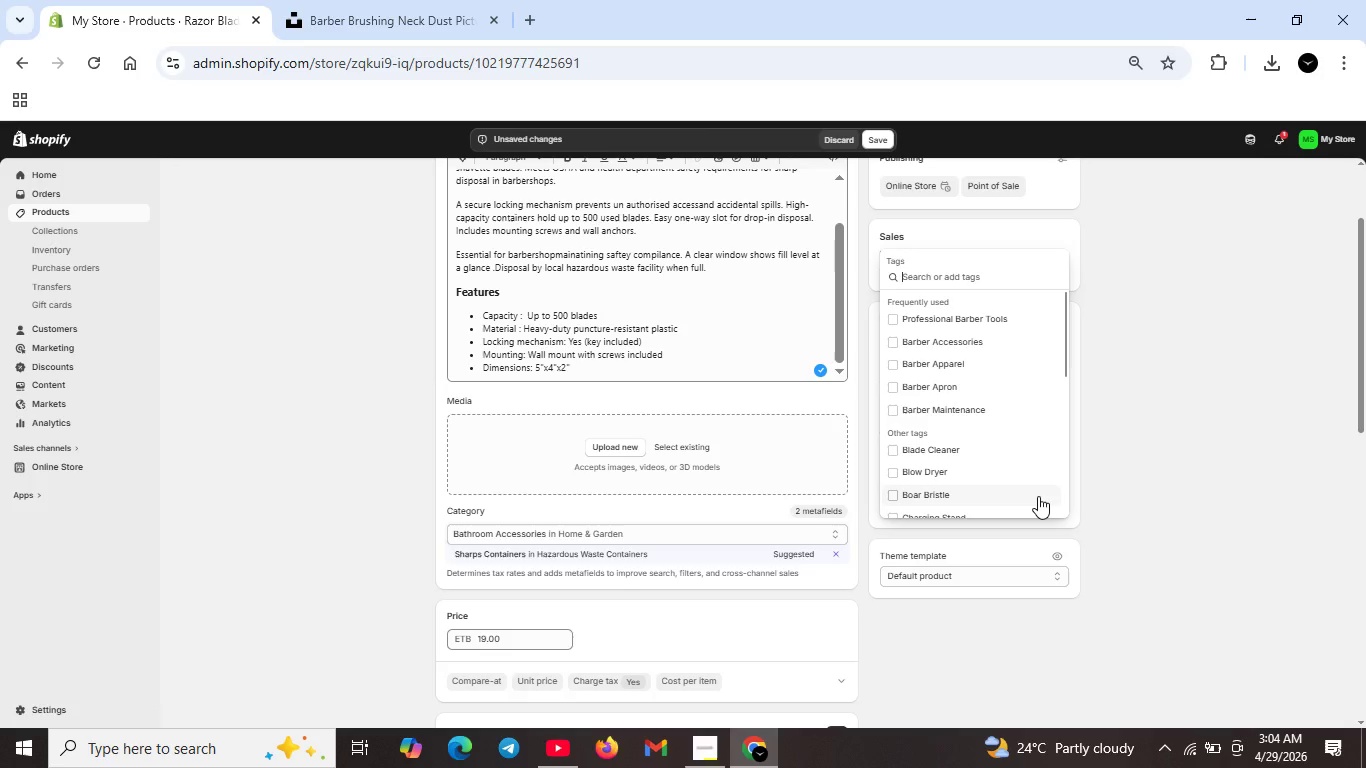 
type(Blade Disposal)
 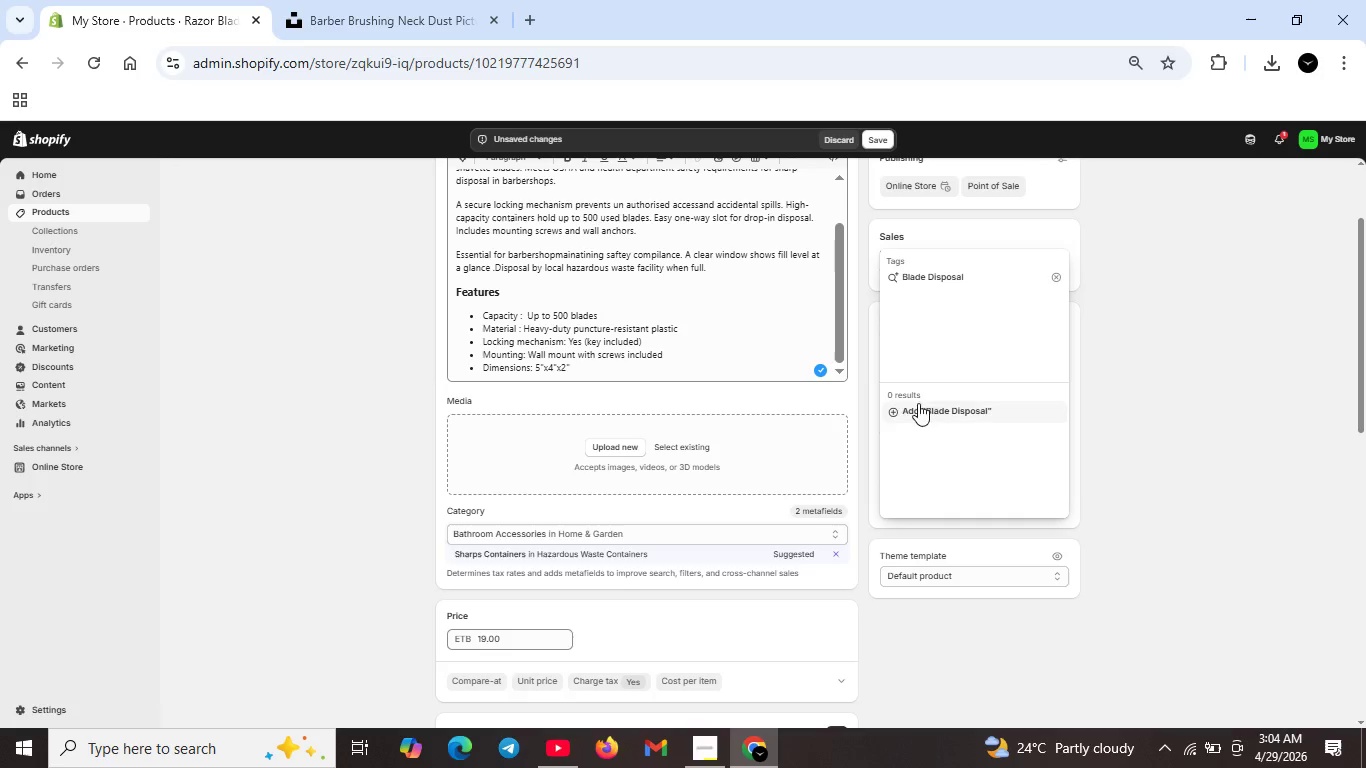 
left_click([892, 411])
 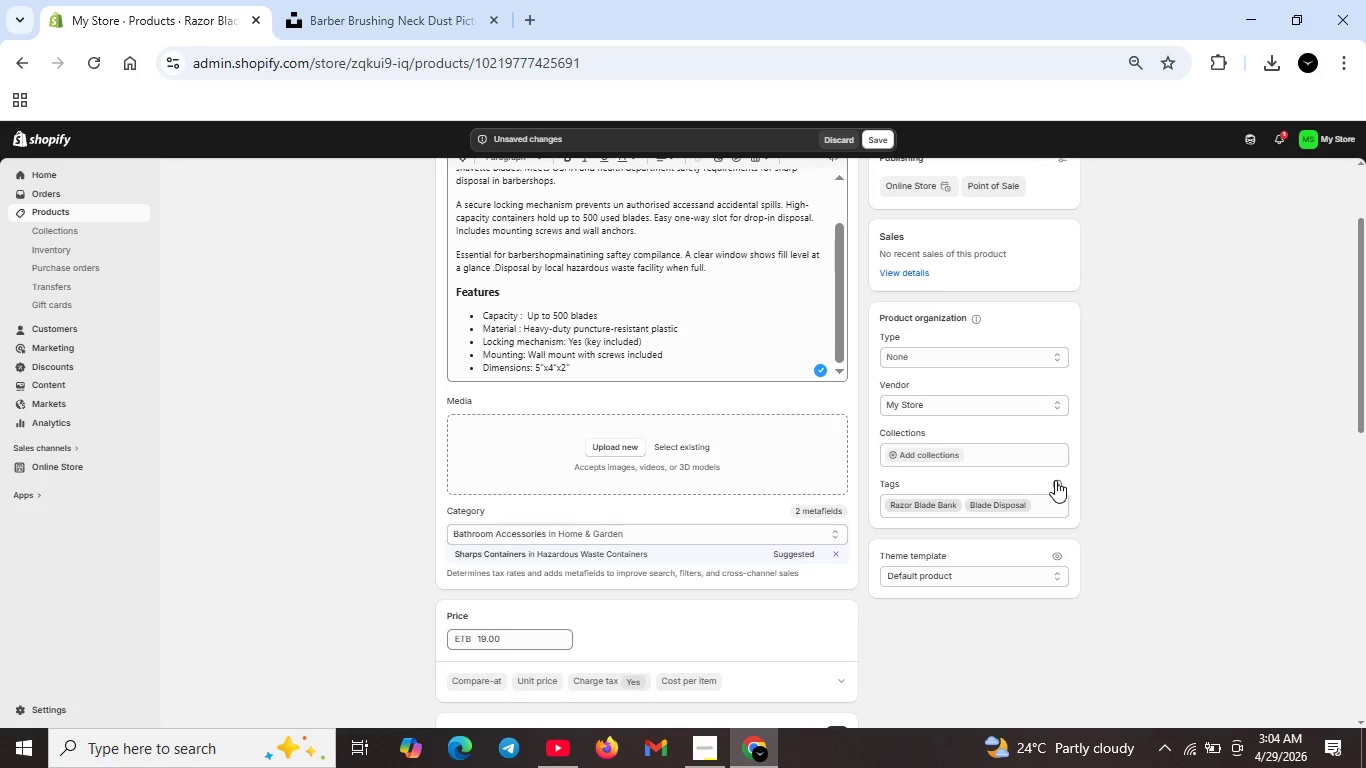 
left_click([1058, 482])
 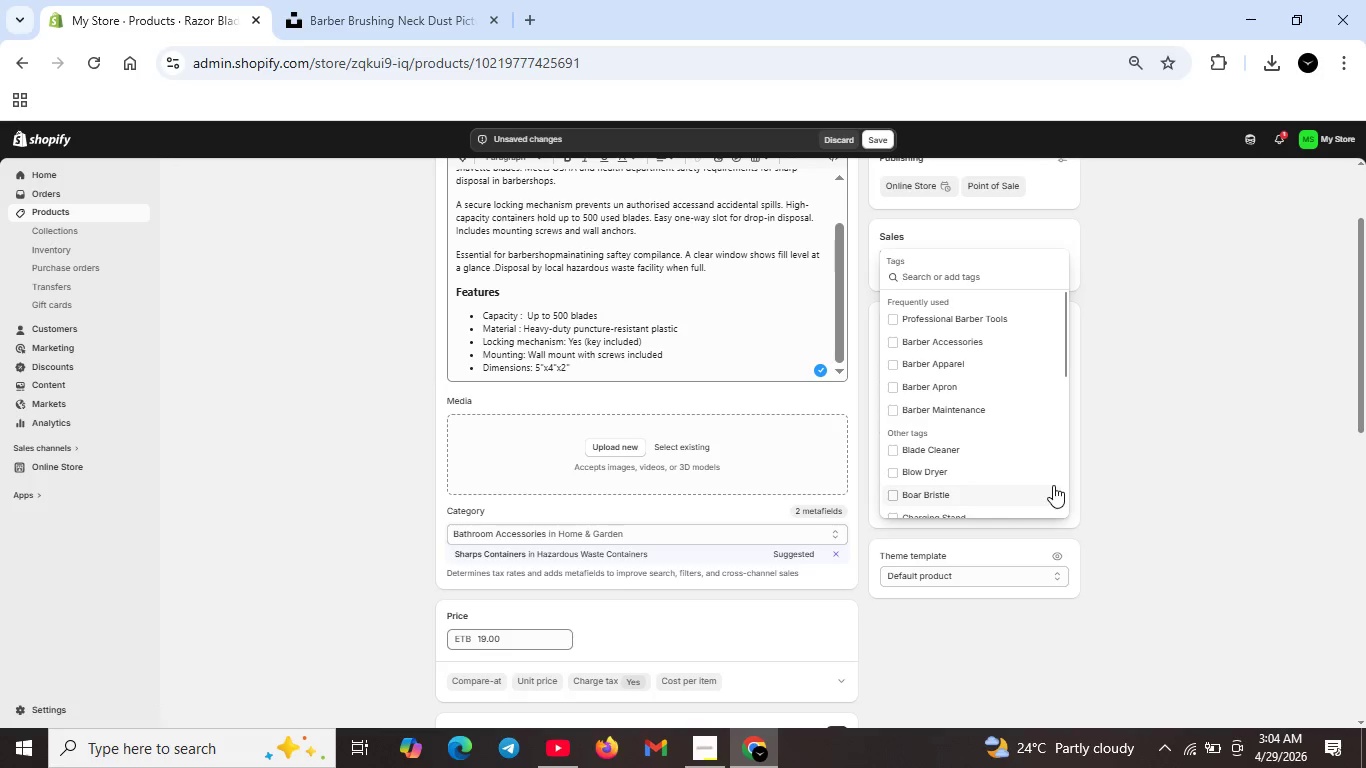 
type(Barver)
key(Backspace)
key(Backspace)
key(Backspace)
type(ber safter)
key(Backspace)
key(Backspace)
key(Backspace)
type(ey)
 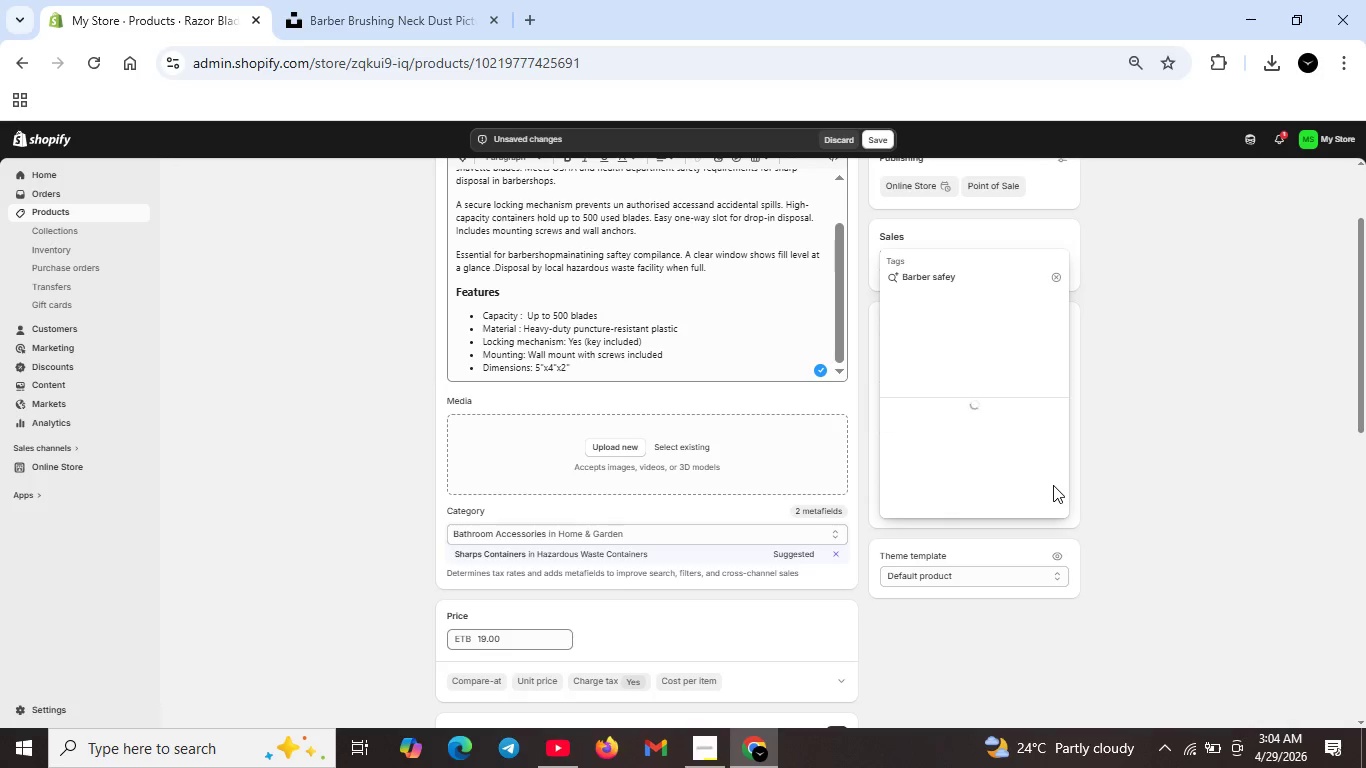 
key(ArrowLeft)
 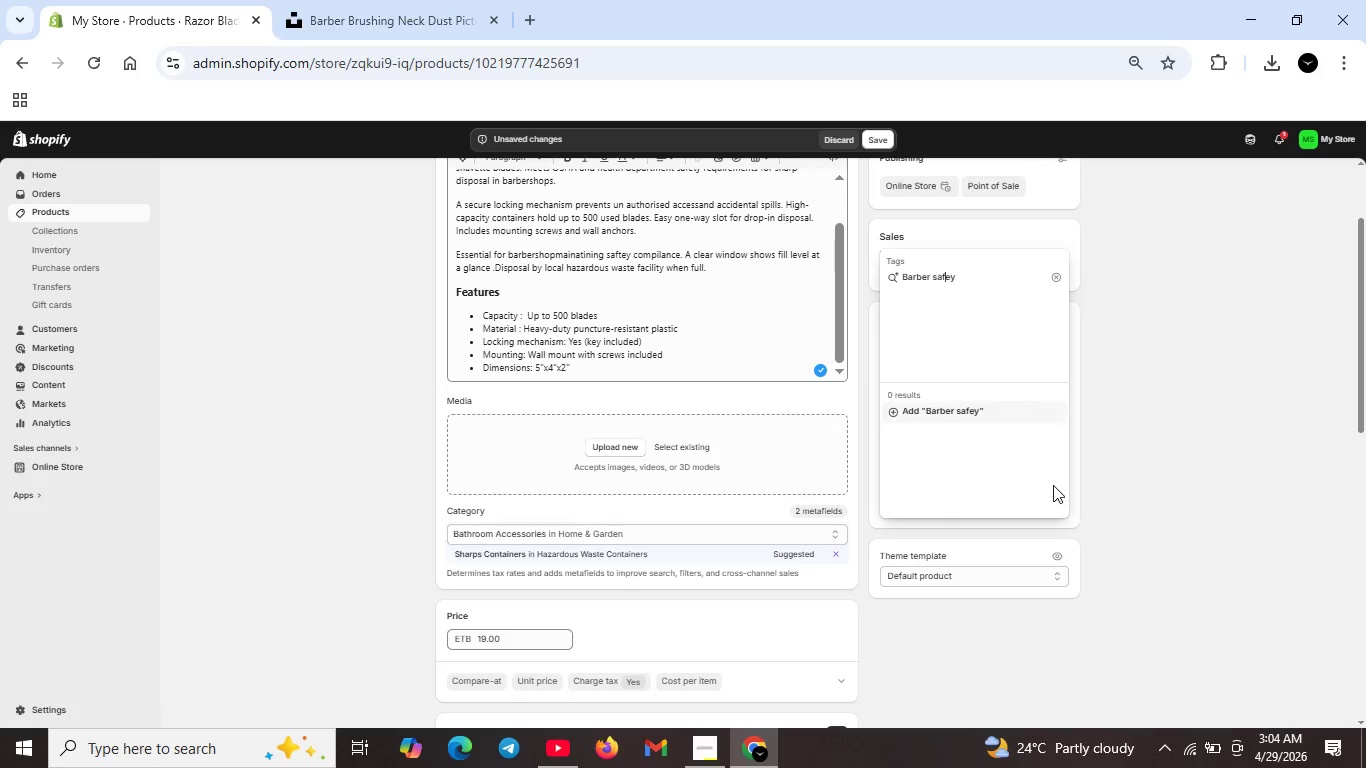 
key(ArrowLeft)
 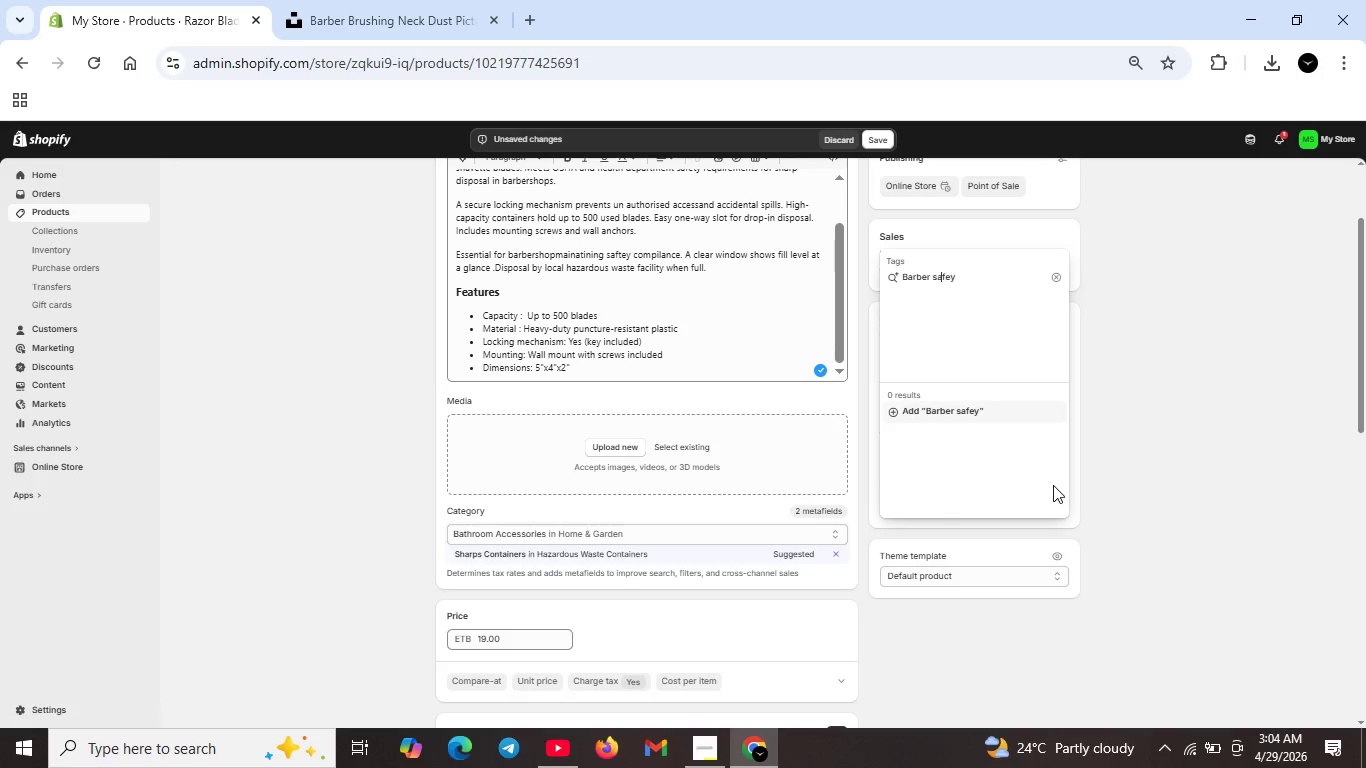 
key(ArrowLeft)
 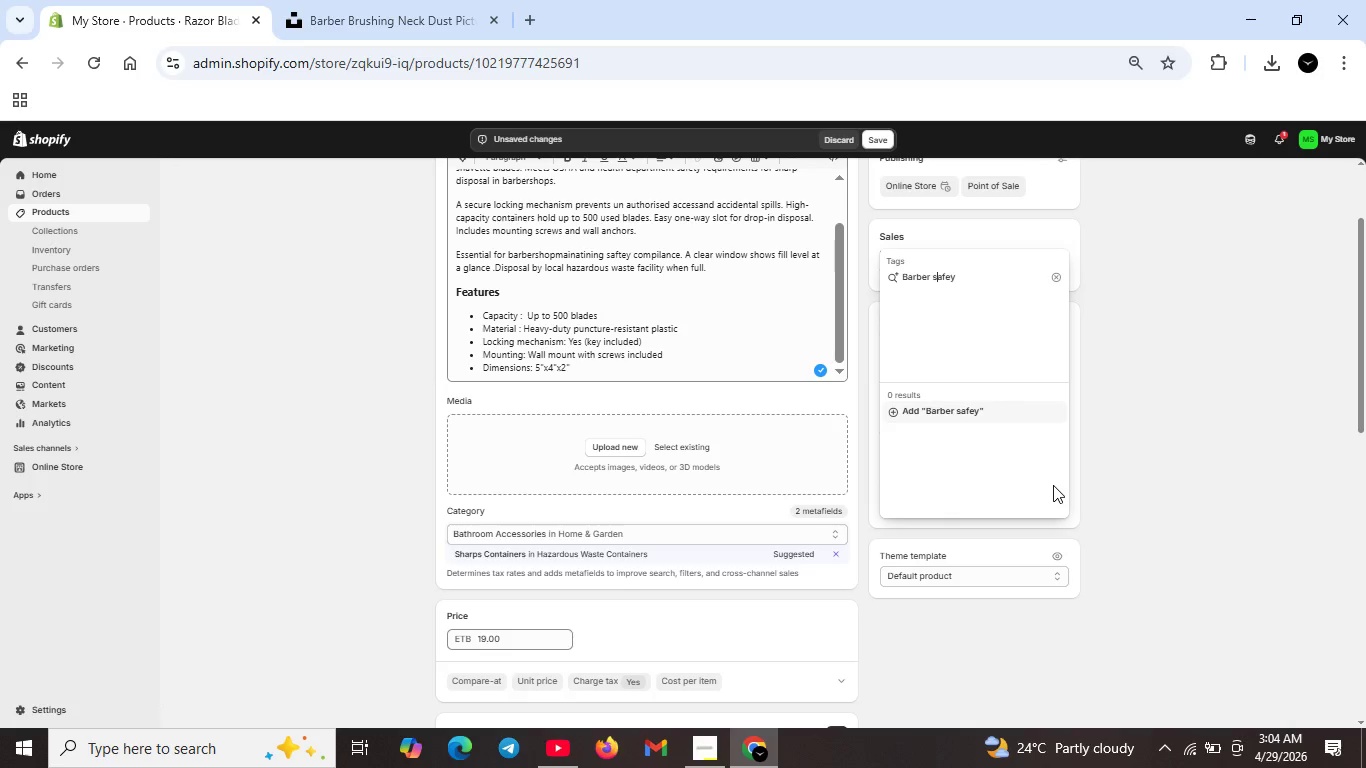 
key(ArrowLeft)
 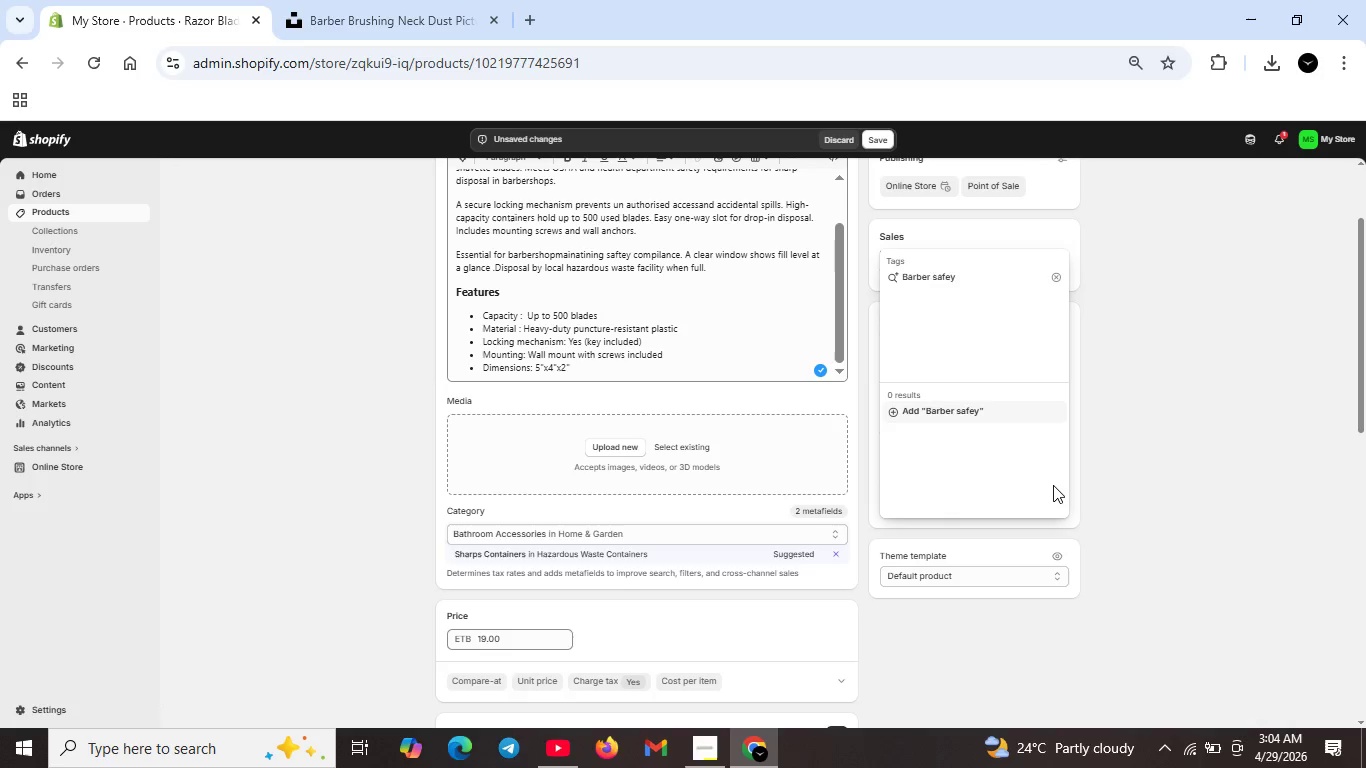 
key(Backspace)
 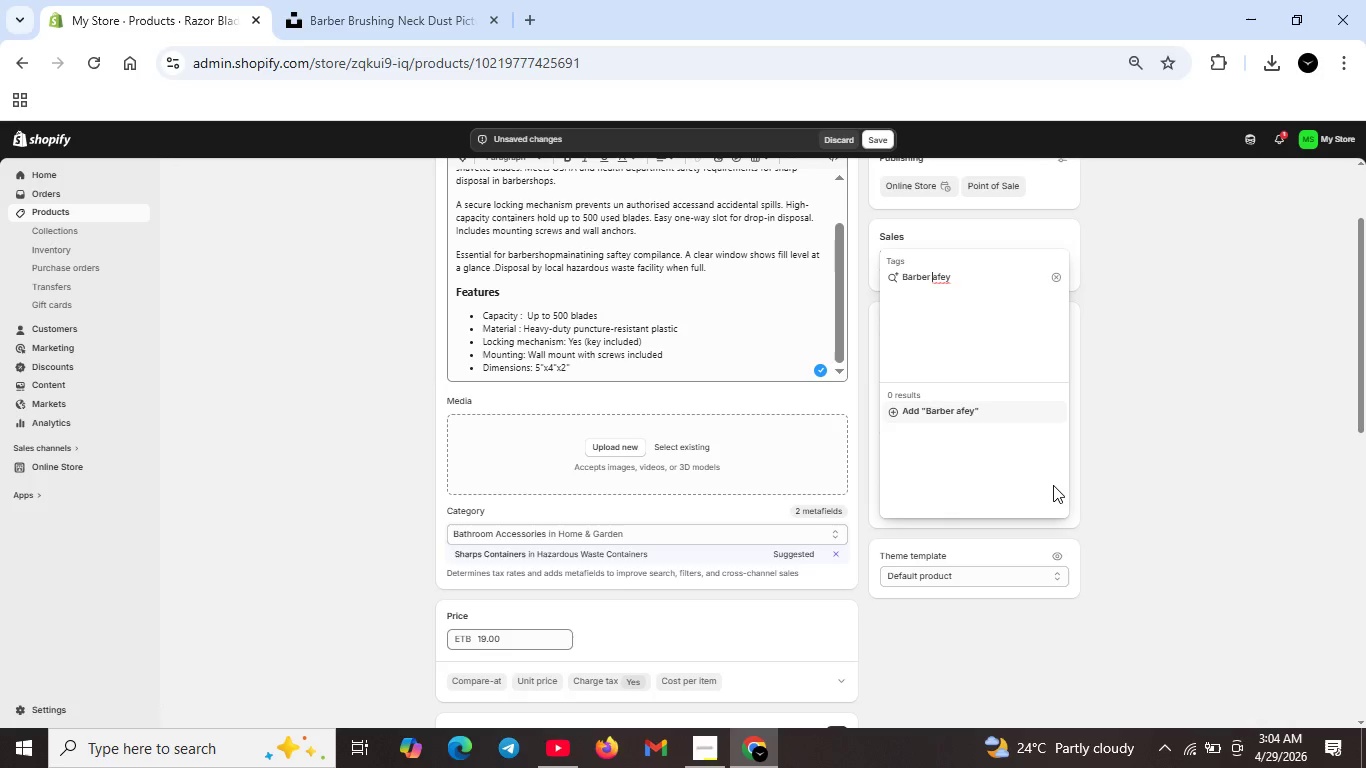 
key(CapsLock)
 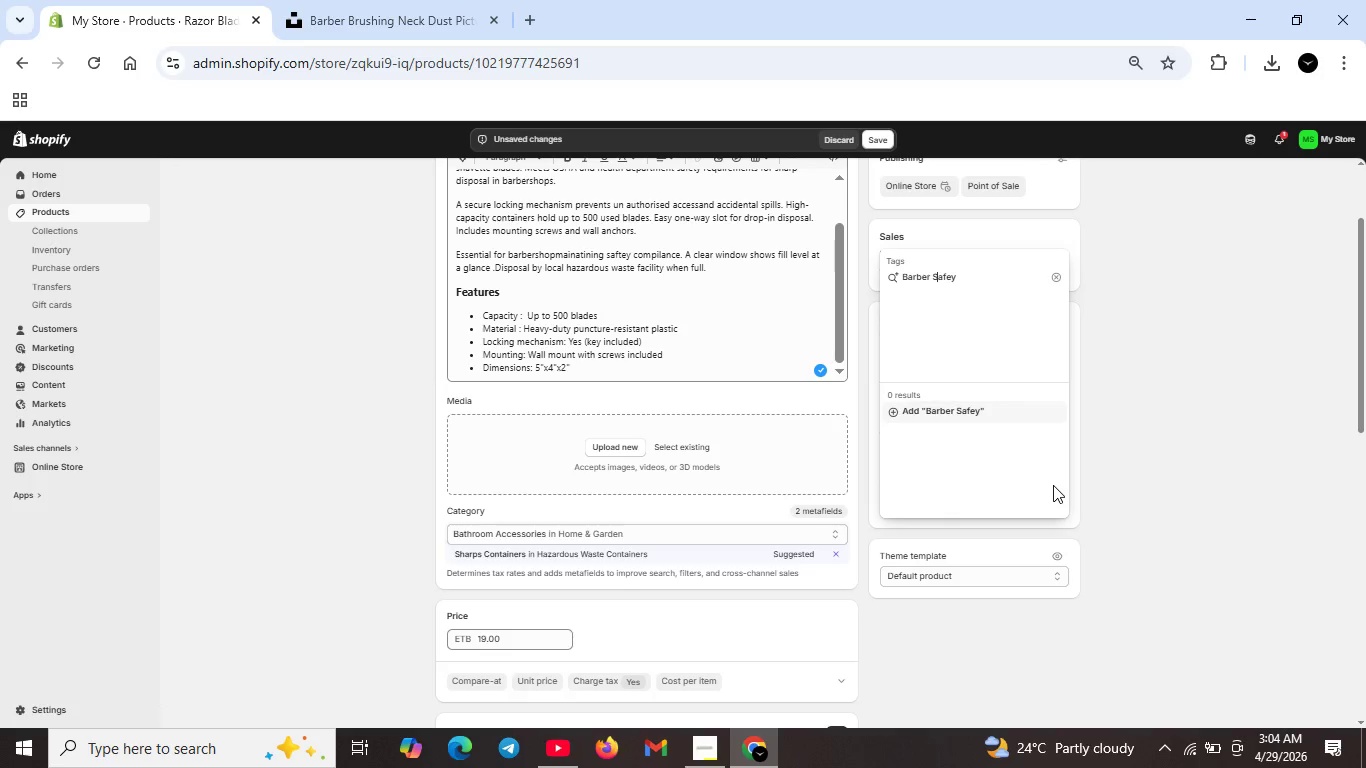 
key(S)
 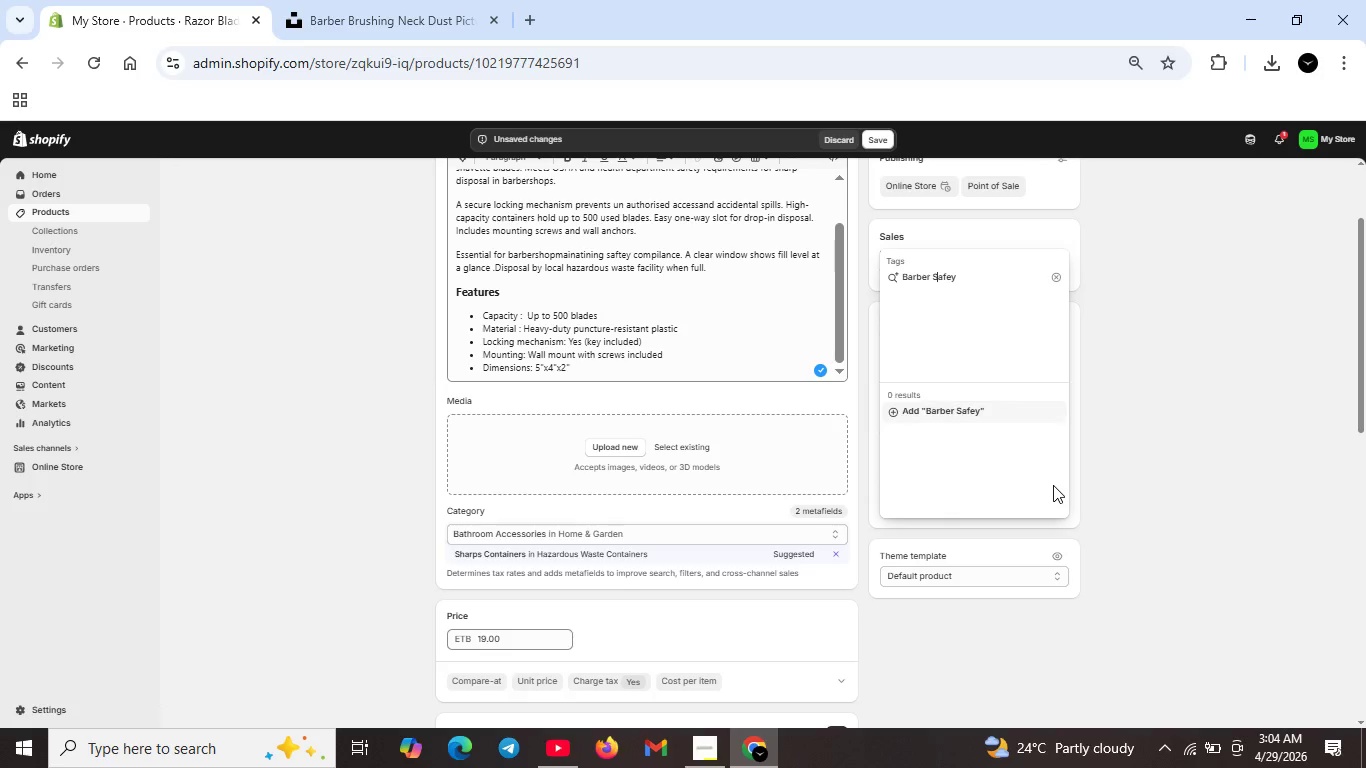 
key(CapsLock)
 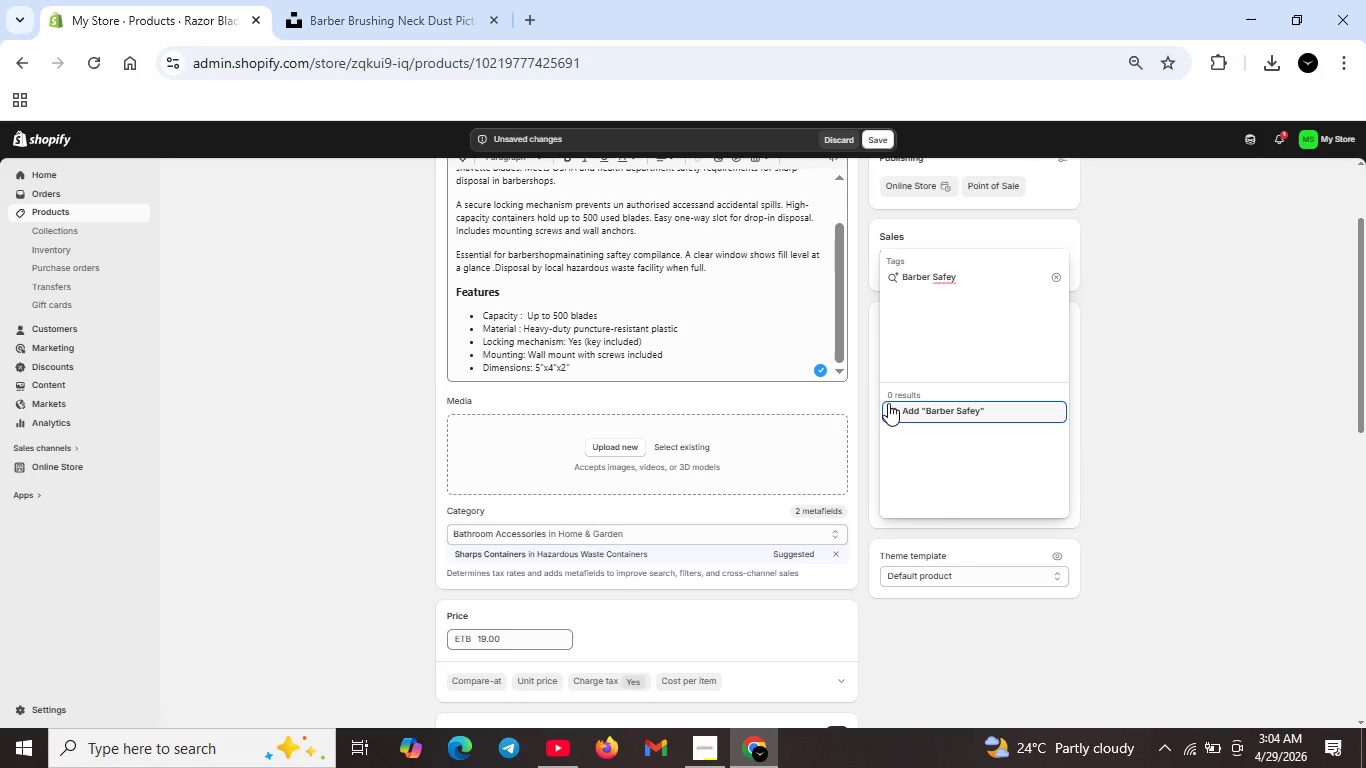 
left_click([893, 408])
 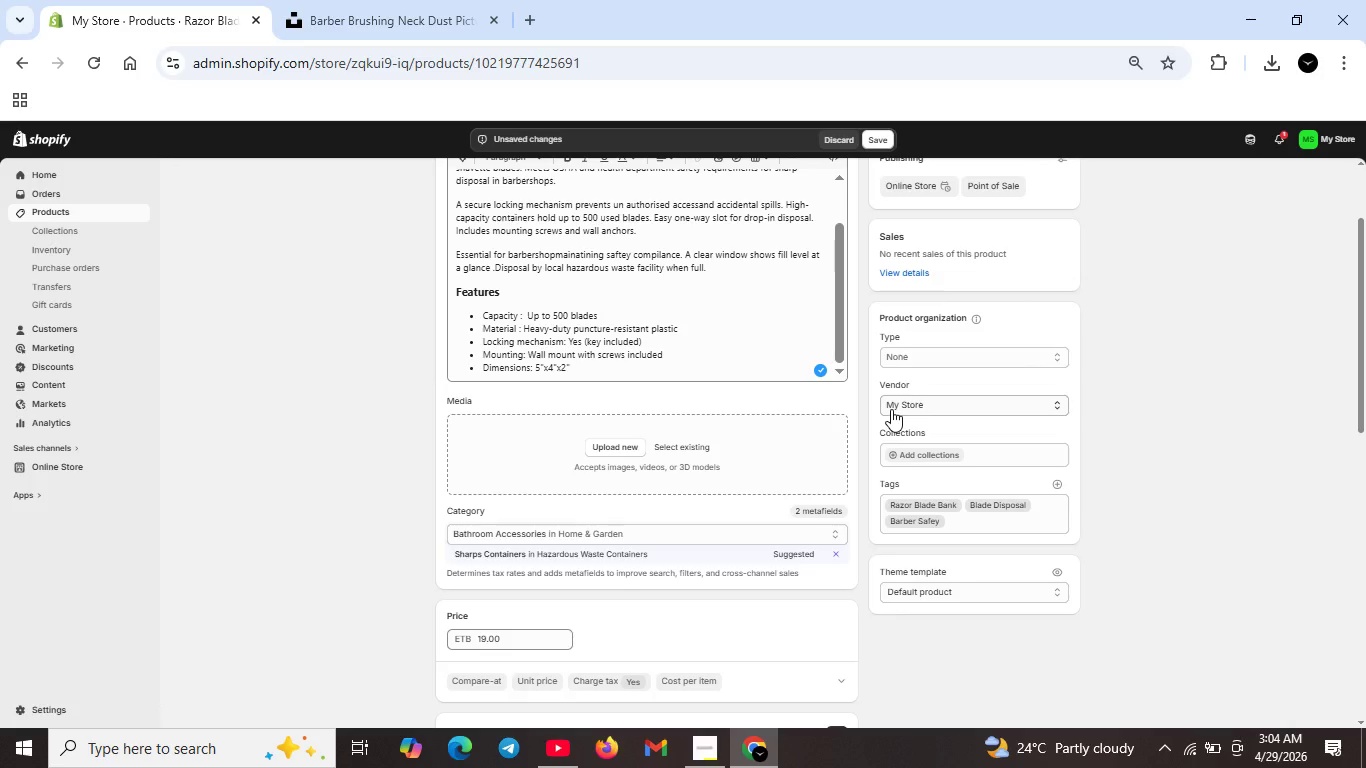 
wait(9.7)
 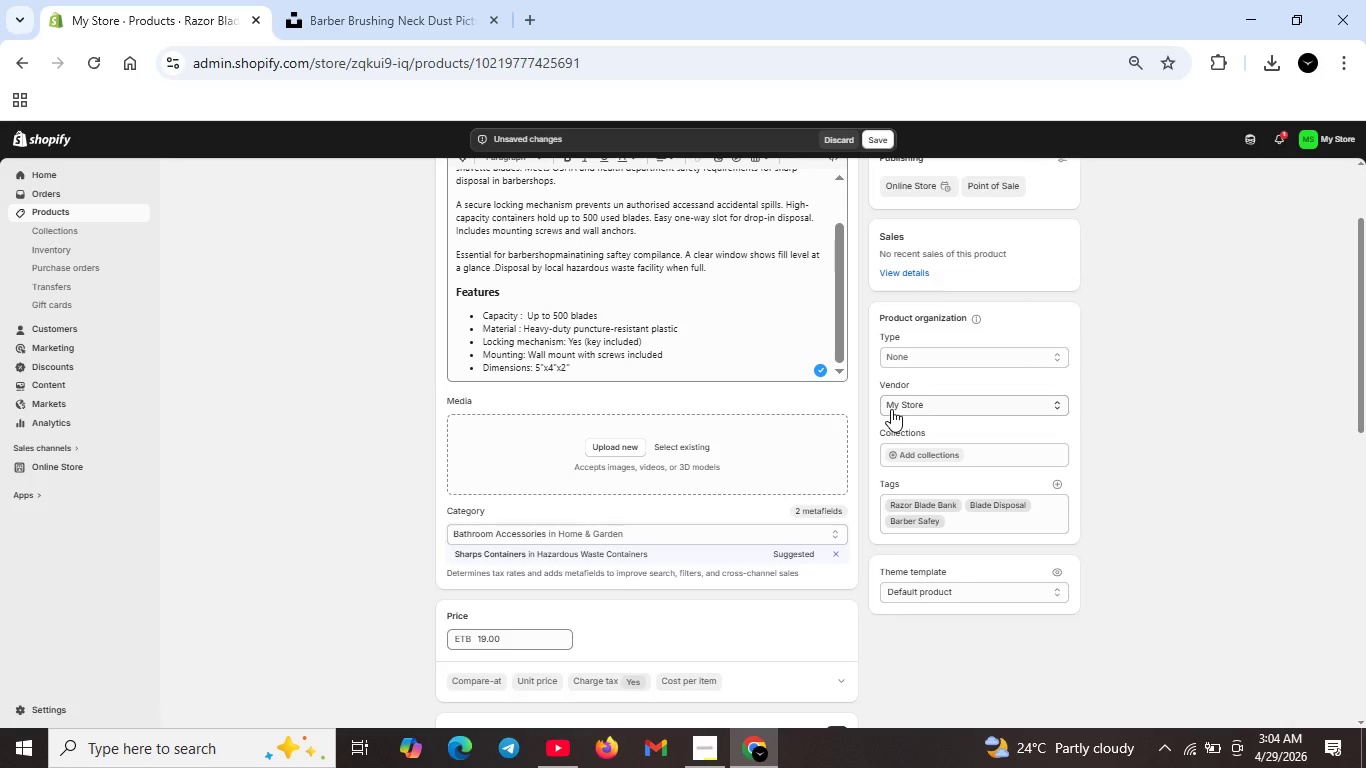 
scroll: coordinate [1090, 603], scroll_direction: down, amount: 1.0
 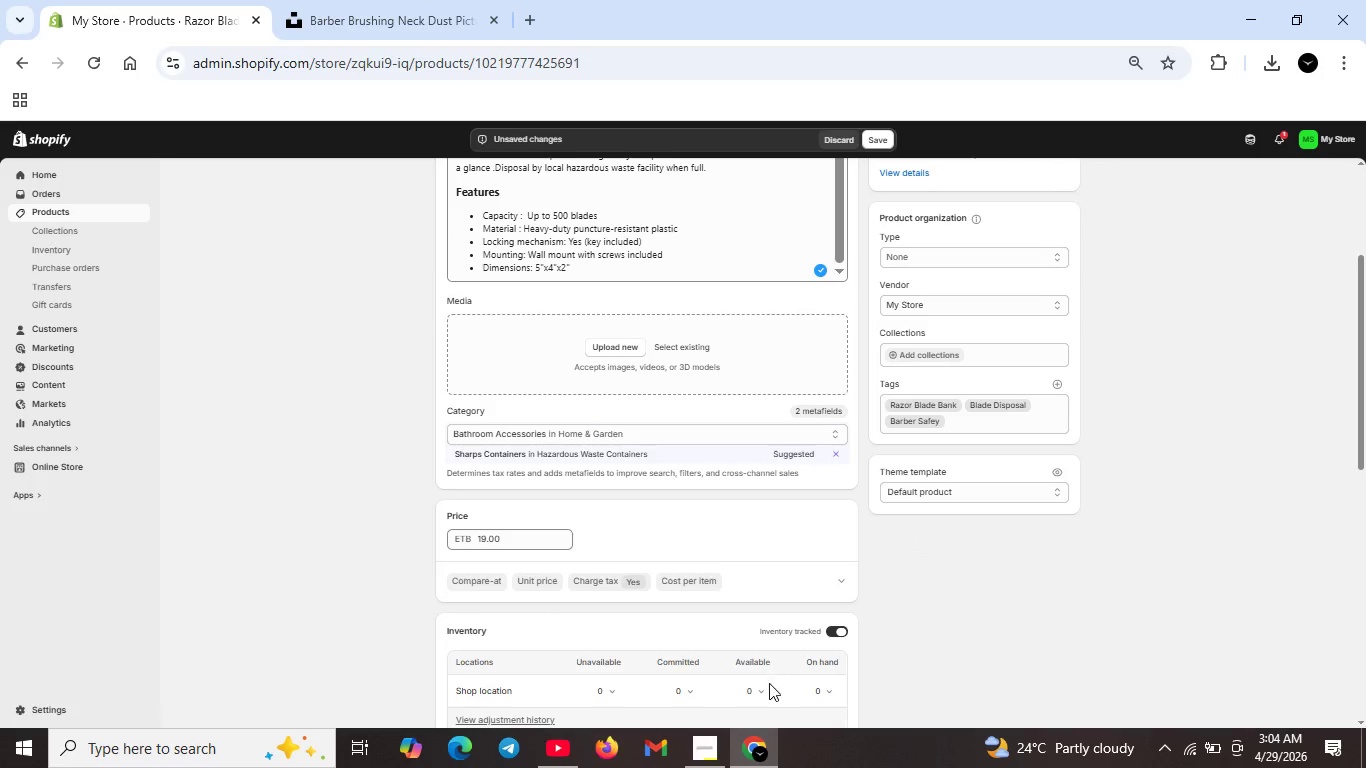 
left_click([758, 687])
 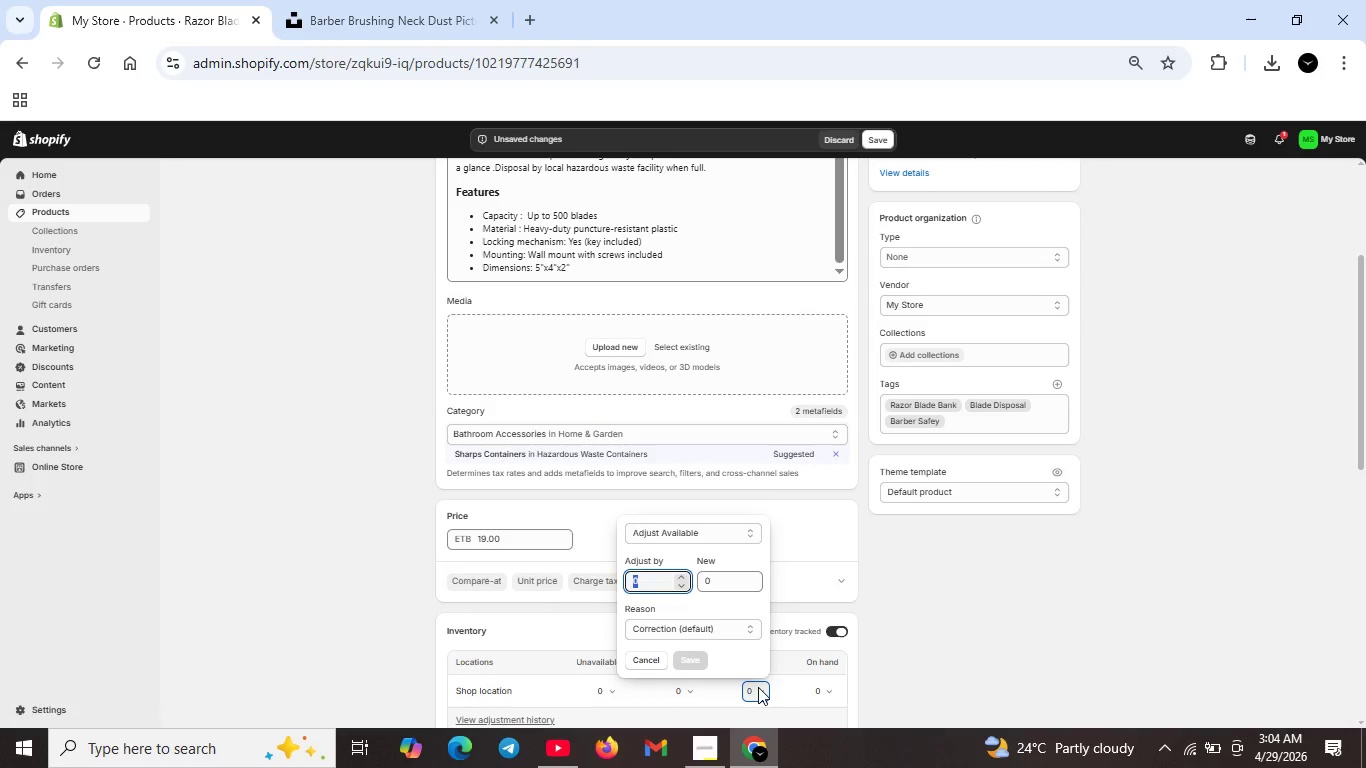 
key(Backspace)
type(35)
 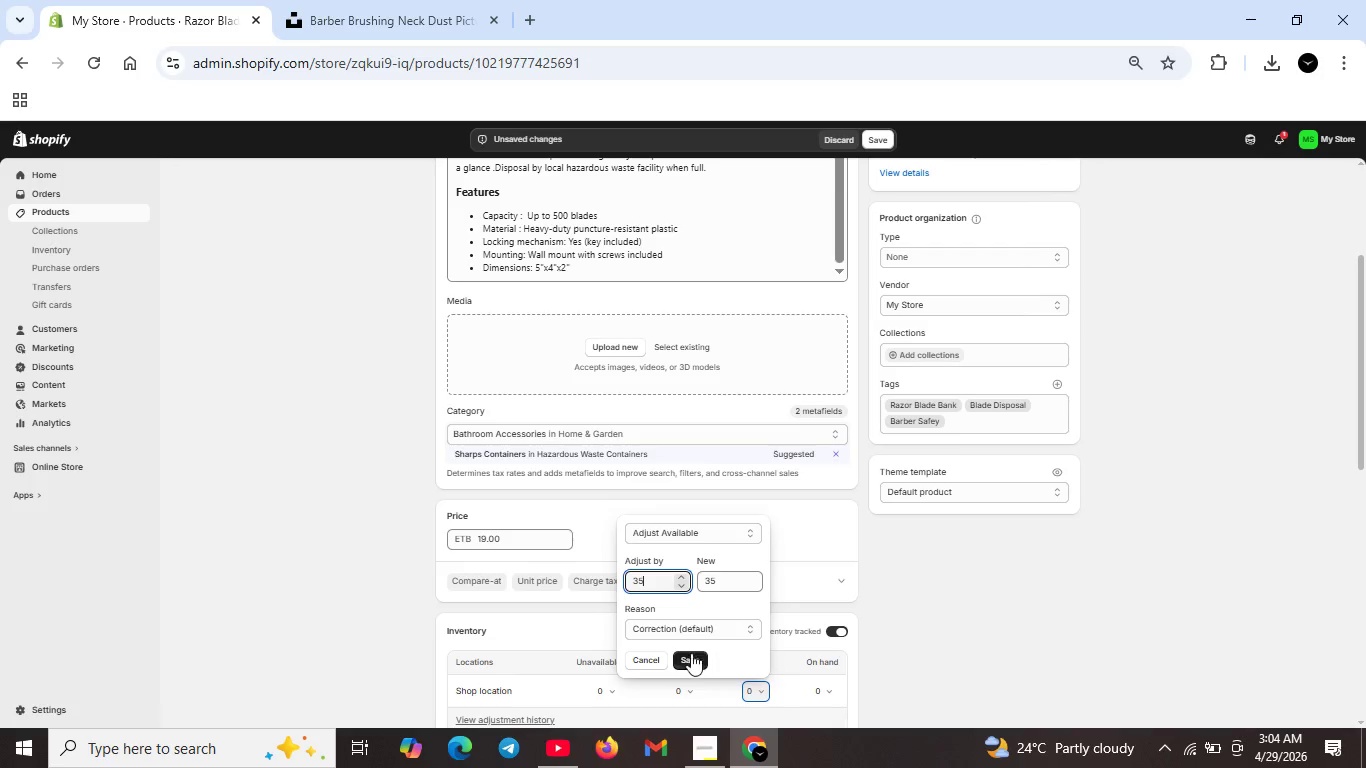 
left_click([678, 659])
 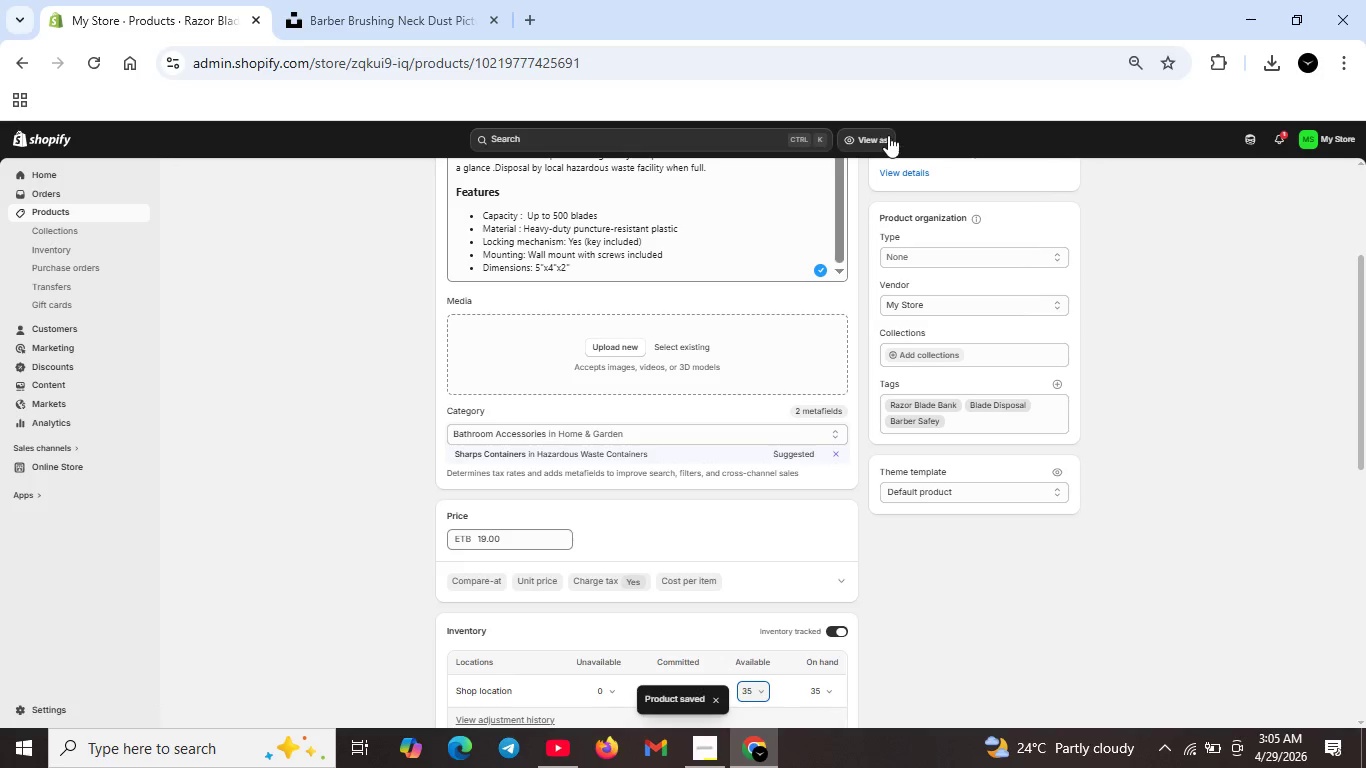 
wait(13.58)
 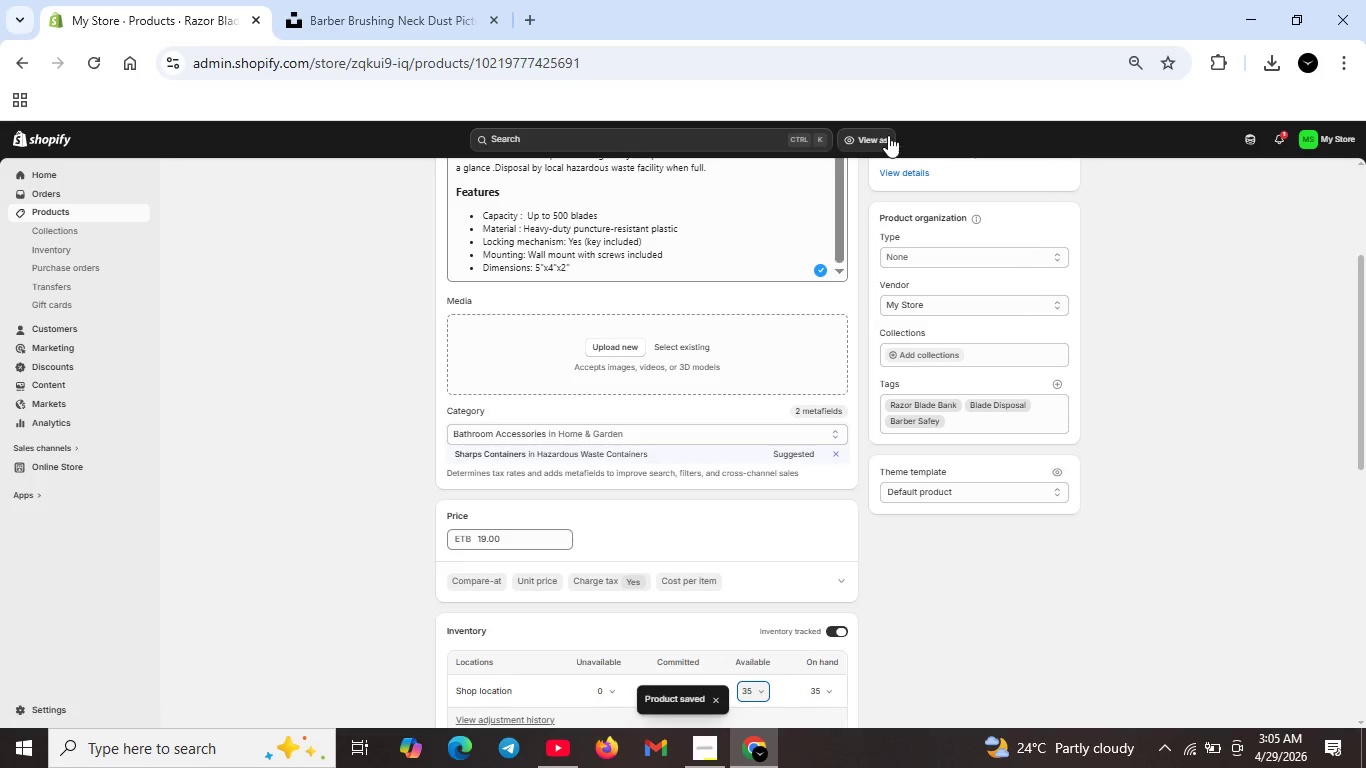 
scroll: coordinate [825, 324], scroll_direction: down, amount: 3.0
 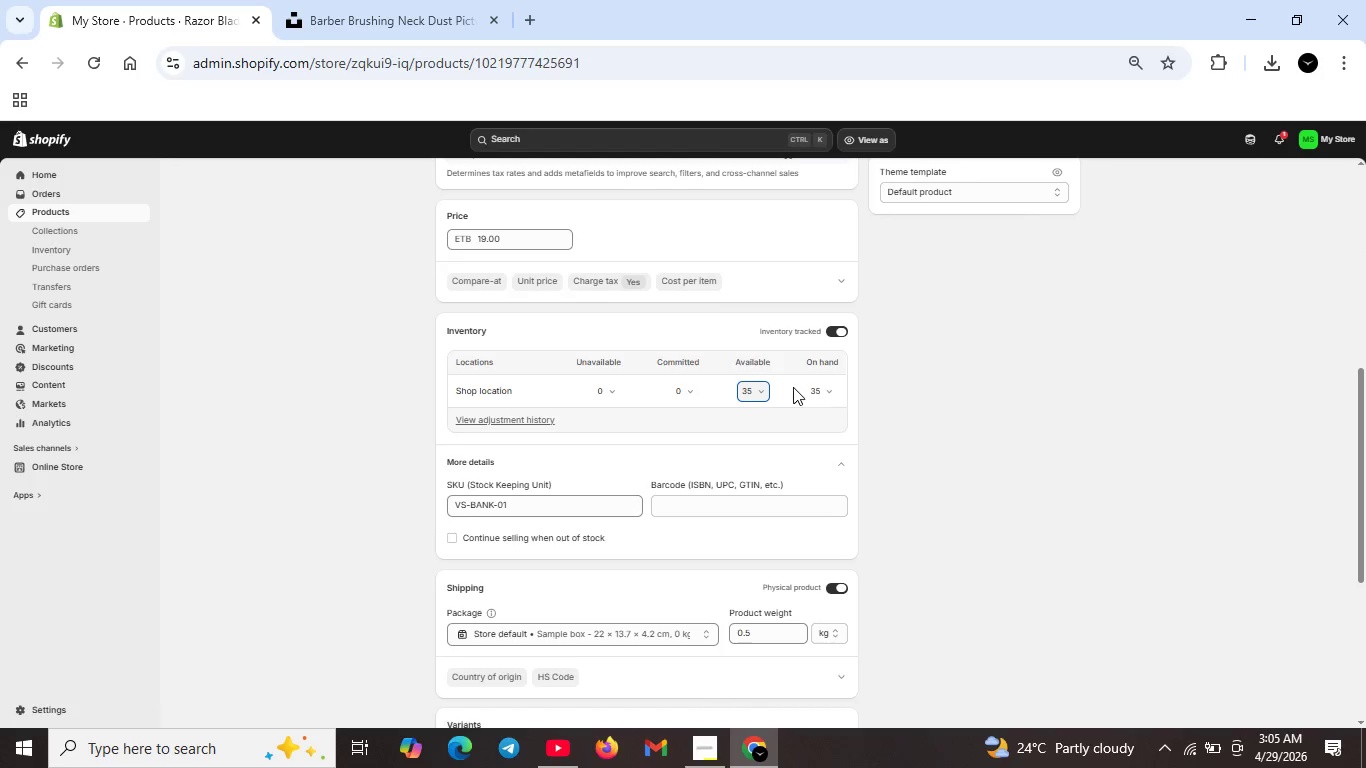 
mouse_move([802, 391])
 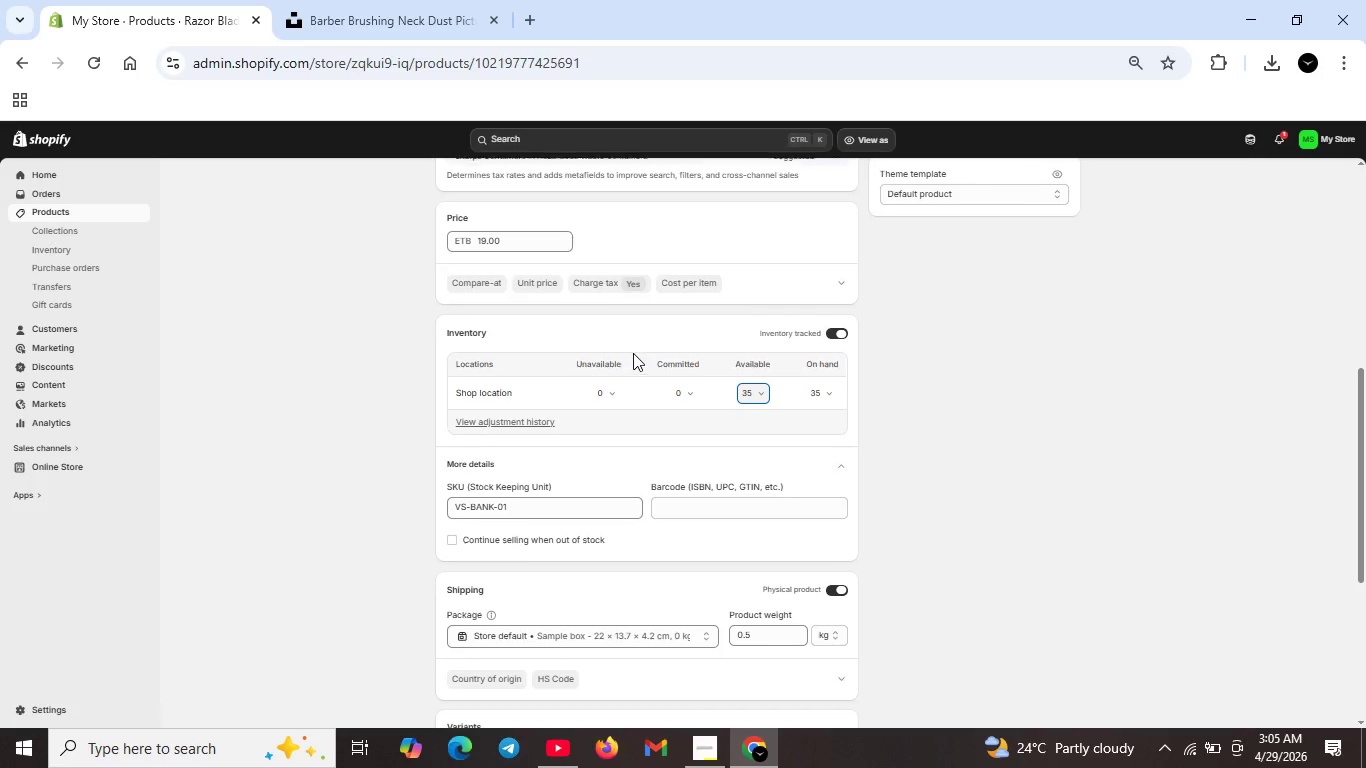 
scroll: coordinate [612, 346], scroll_direction: up, amount: 13.0
 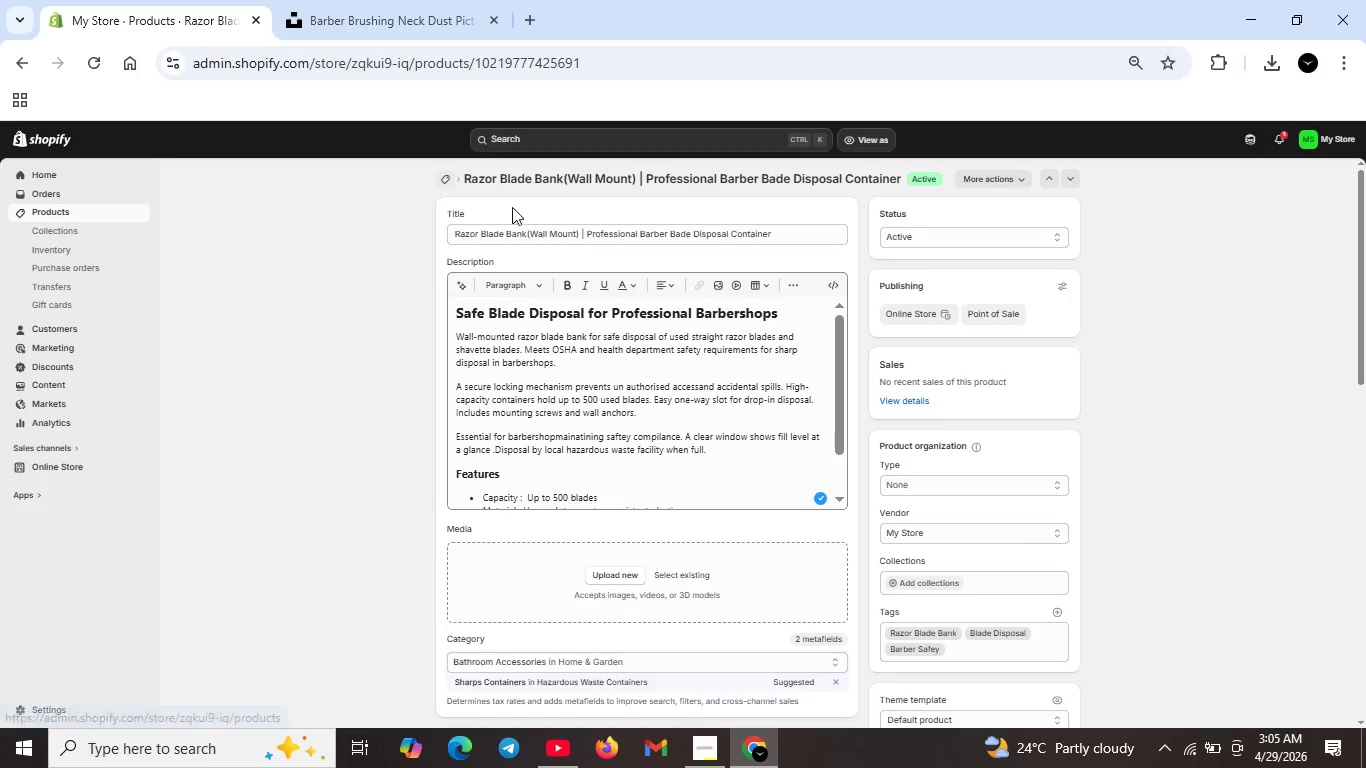 
scroll: coordinate [680, 291], scroll_direction: down, amount: 5.0
 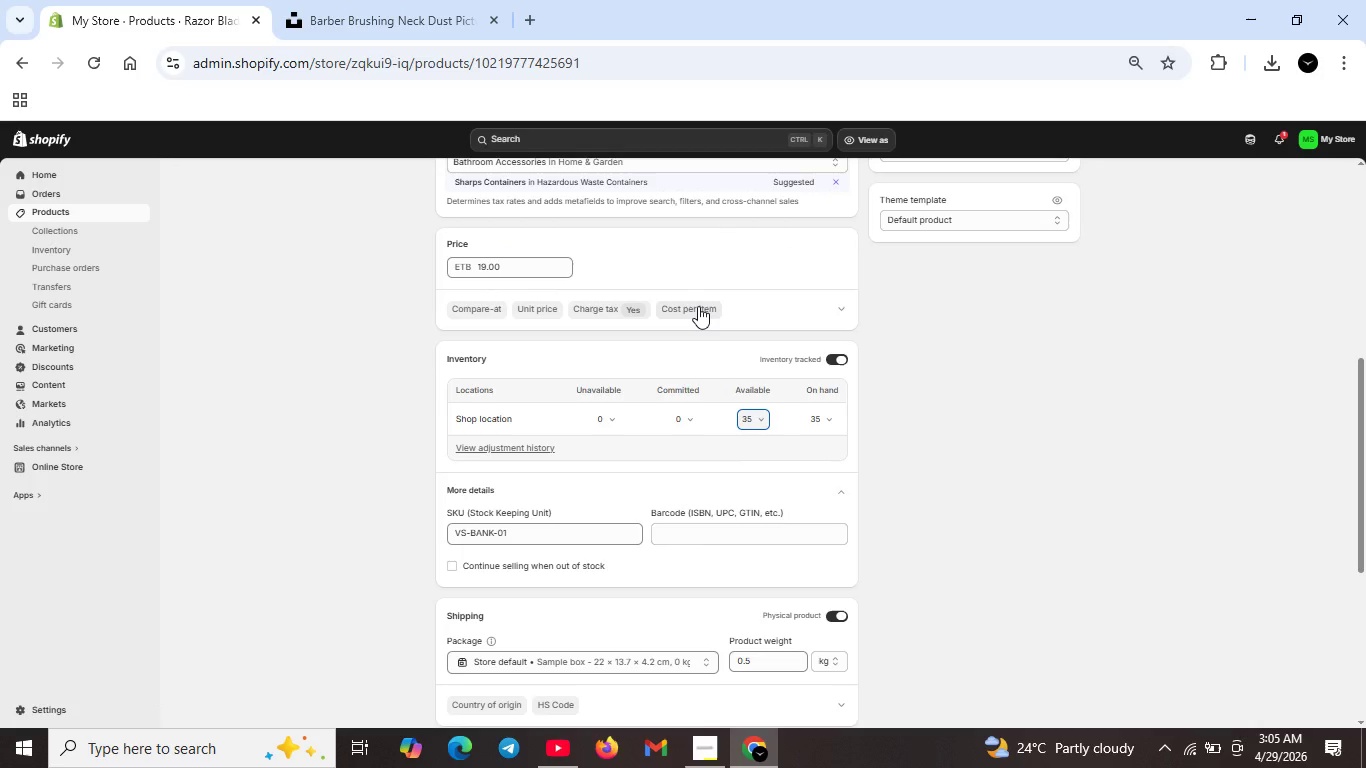 
scroll: coordinate [737, 371], scroll_direction: up, amount: 13.0
 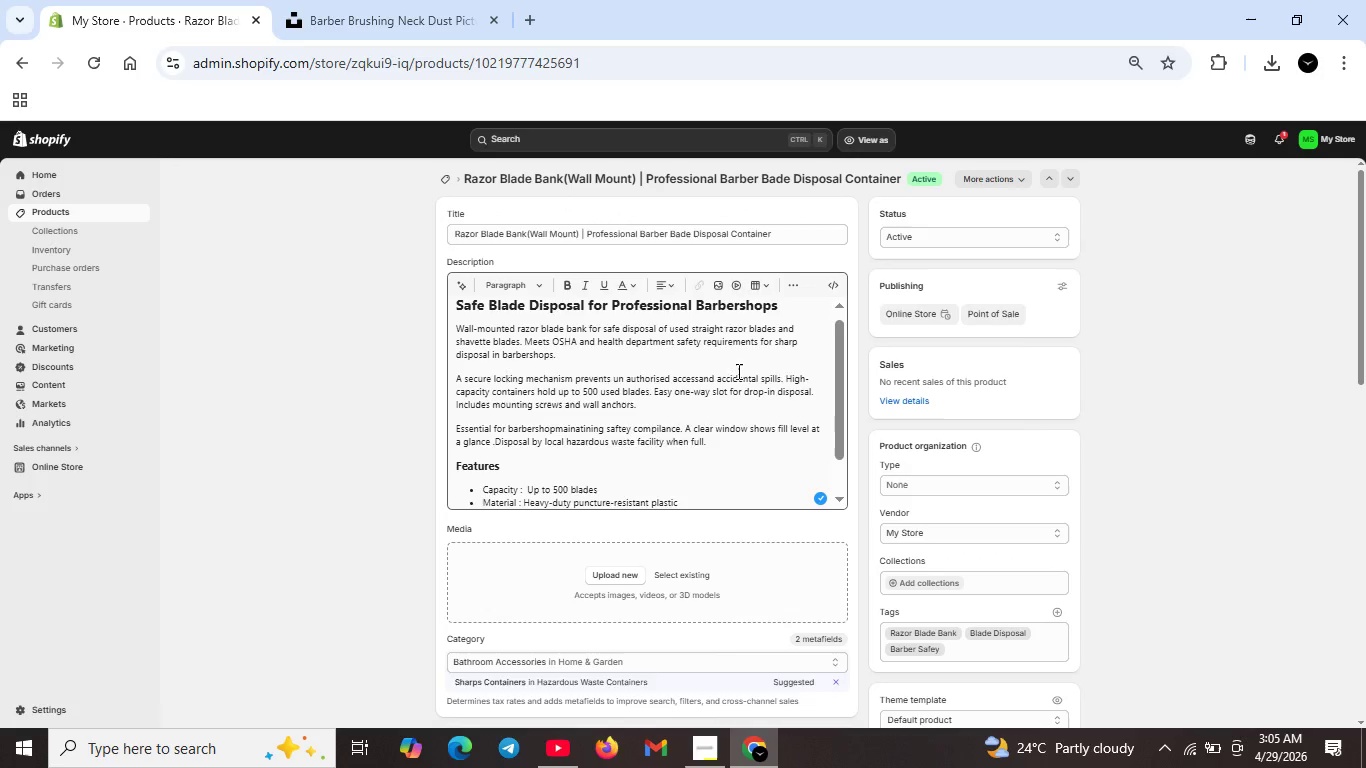 
scroll: coordinate [758, 373], scroll_direction: down, amount: 8.0
 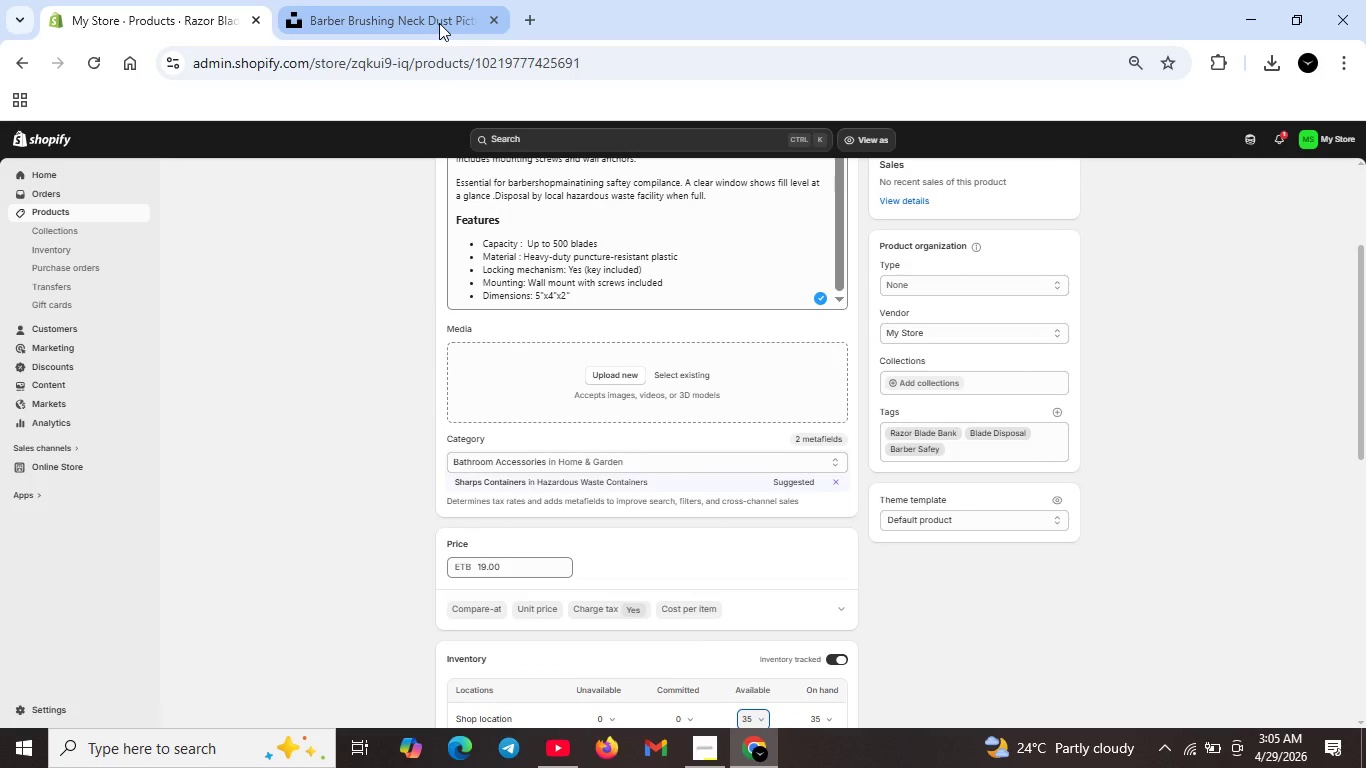 
left_click([439, 23])
 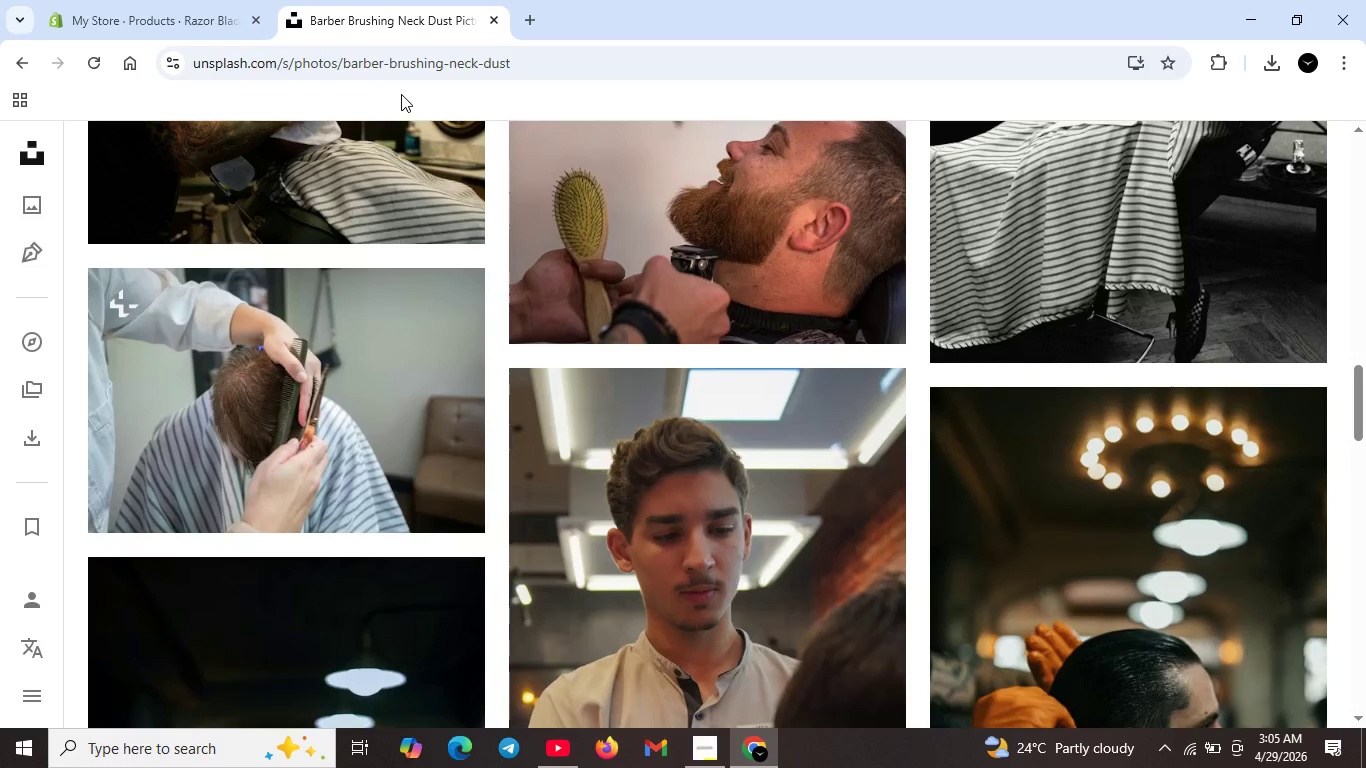 
wait(19.28)
 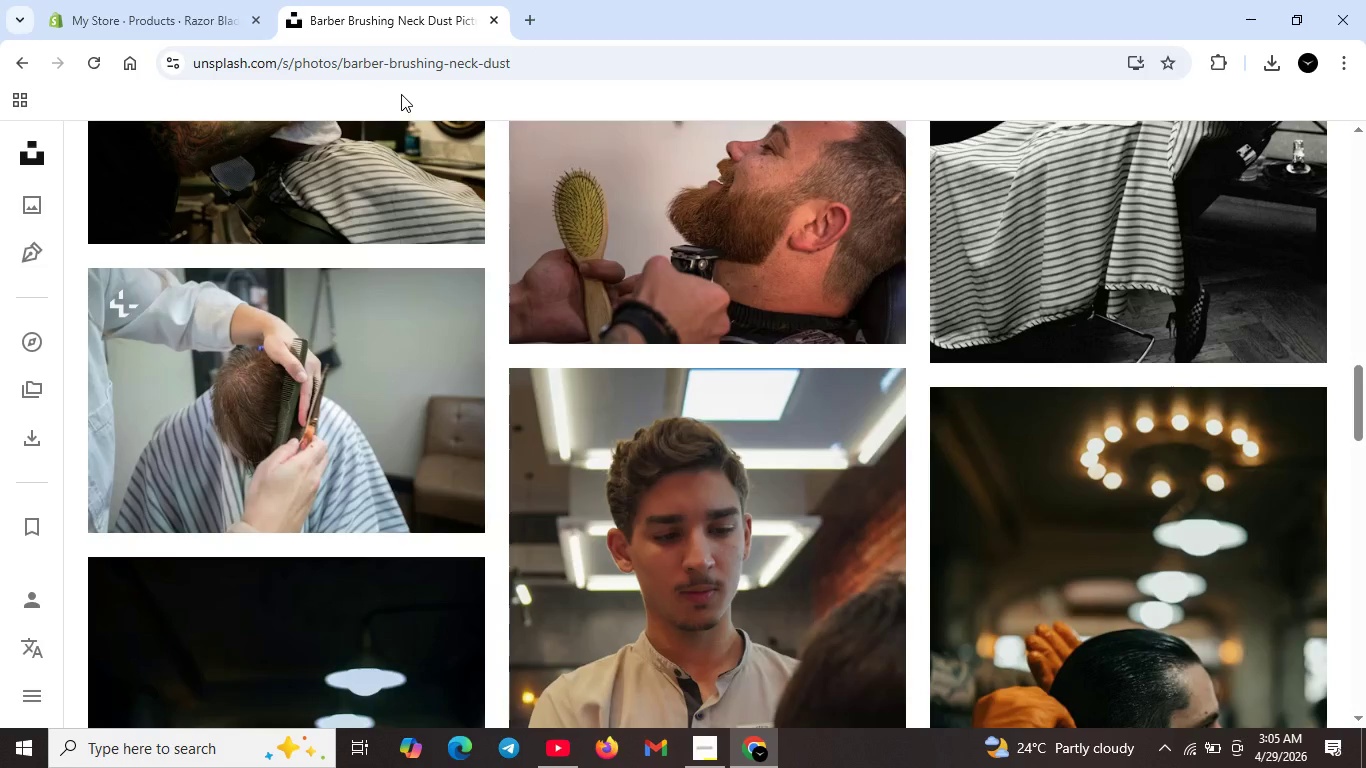 
scroll: coordinate [306, 141], scroll_direction: up, amount: 27.0
 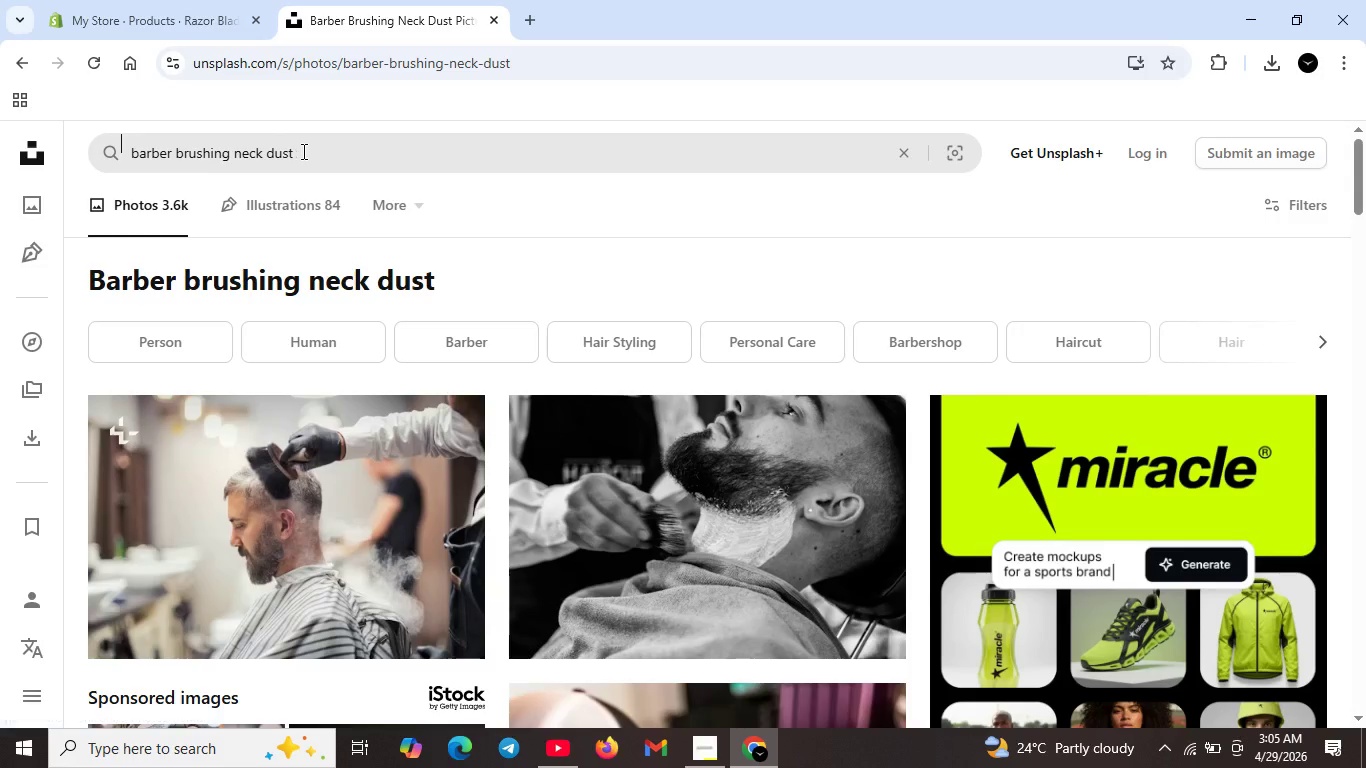 
left_click_drag(start_coordinate=[302, 151], to_coordinate=[119, 146])
 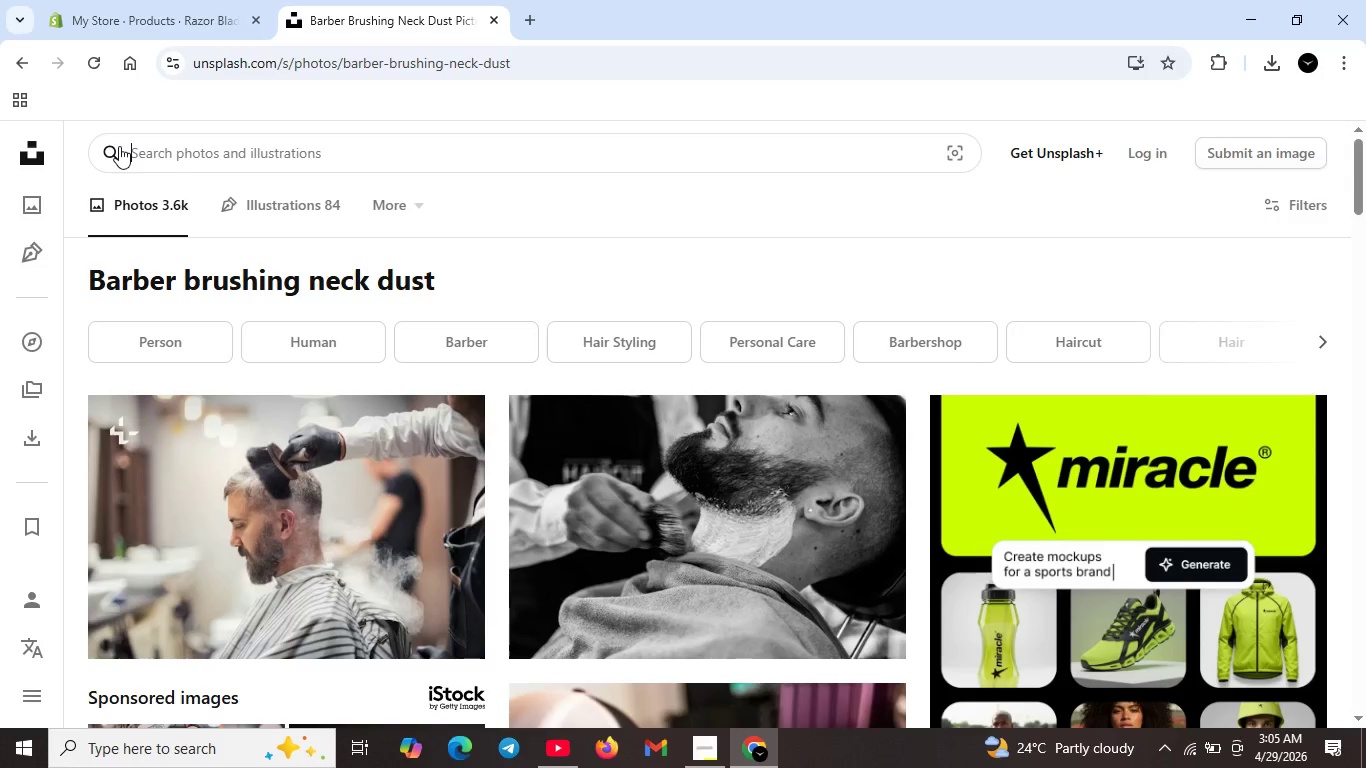 
key(Backspace)
type(razor )
 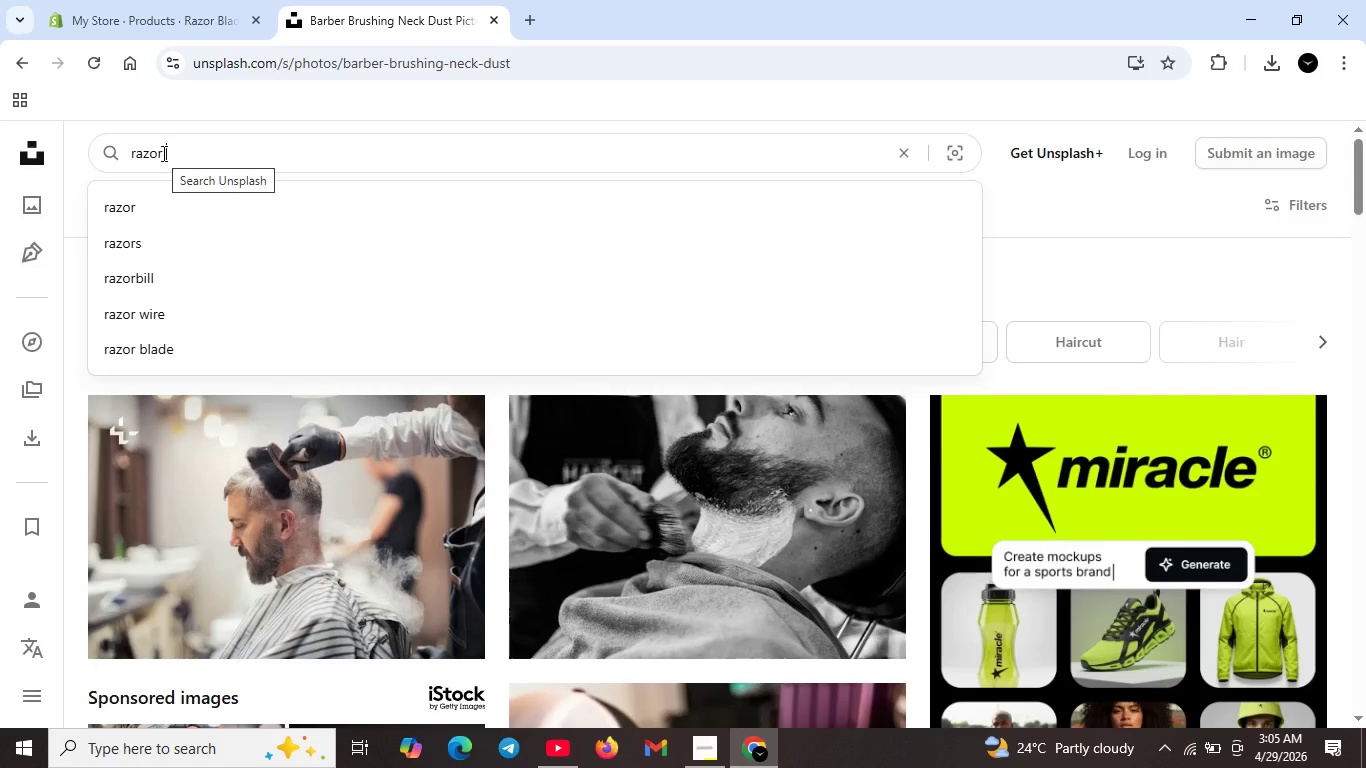 
type(blade disposal )
 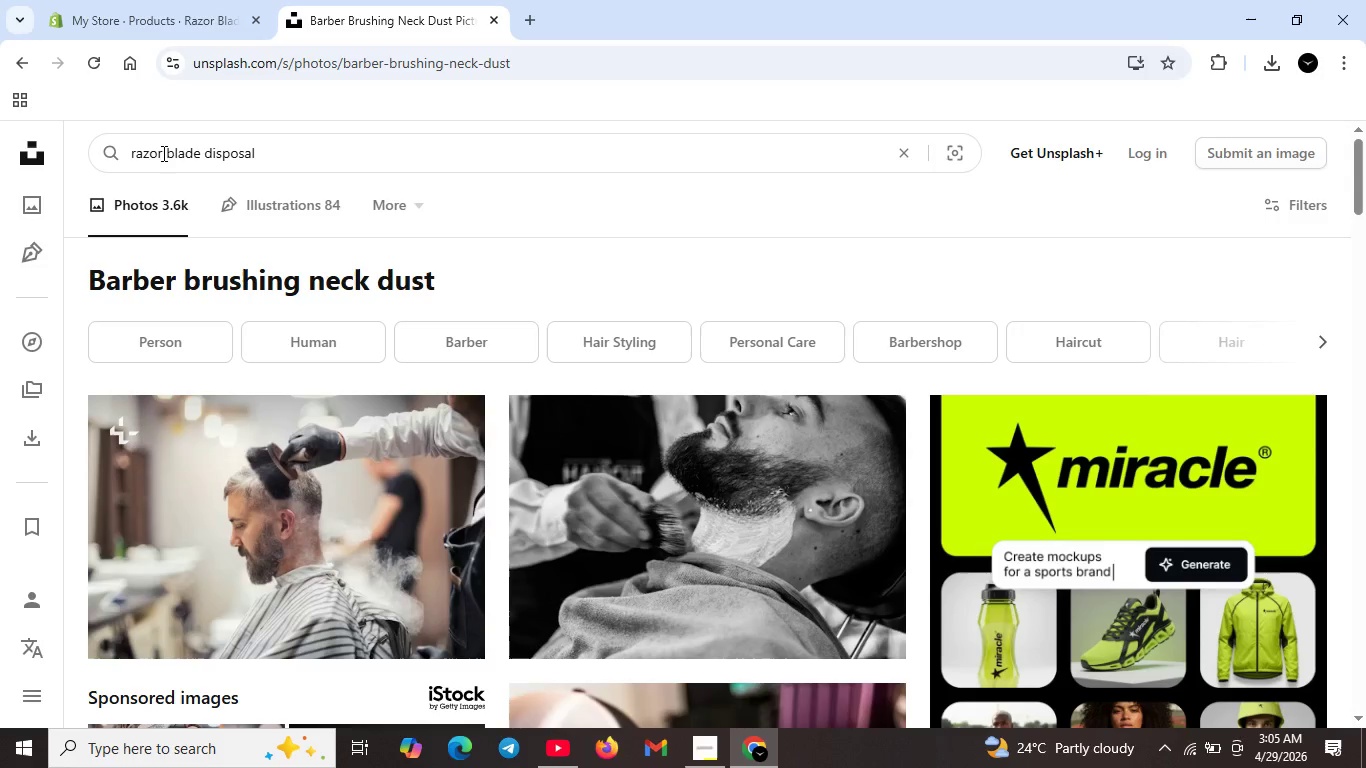 
key(Enter)
 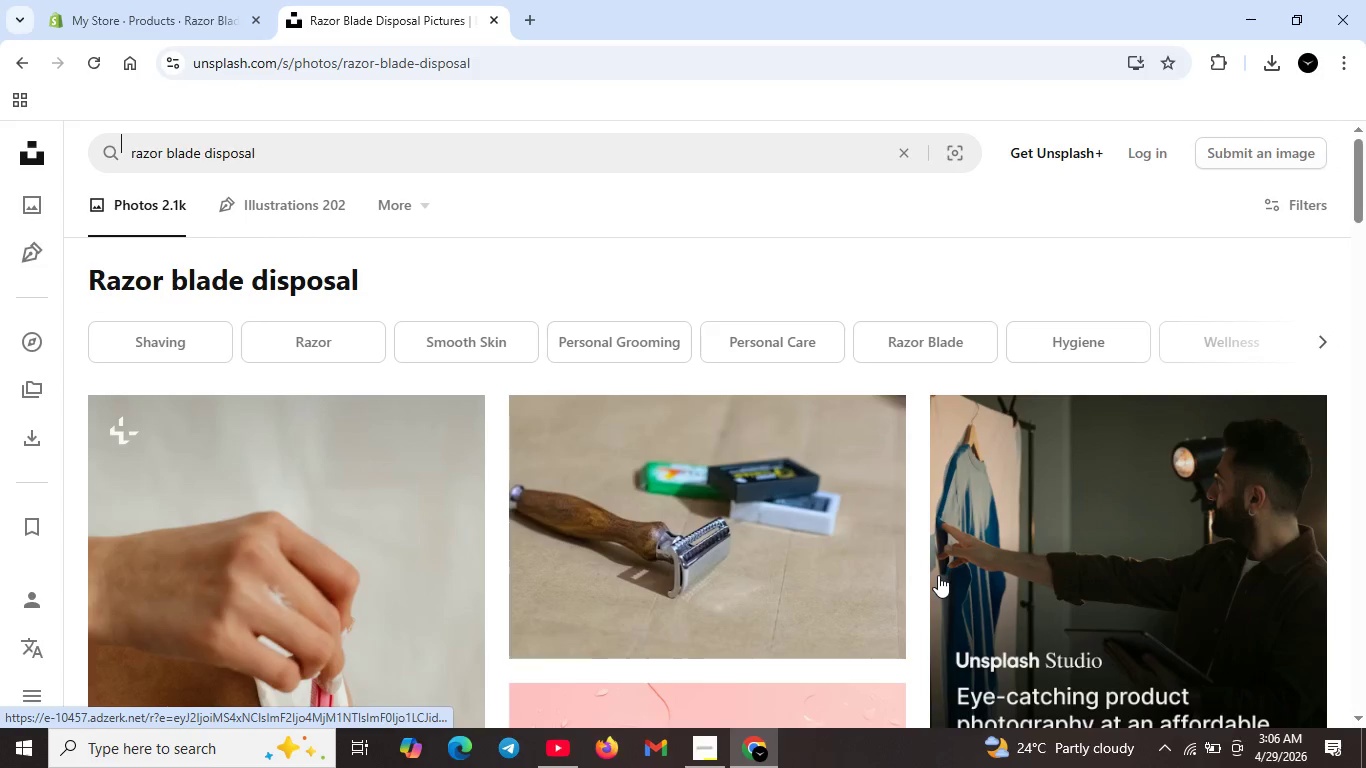 
wait(7.09)
 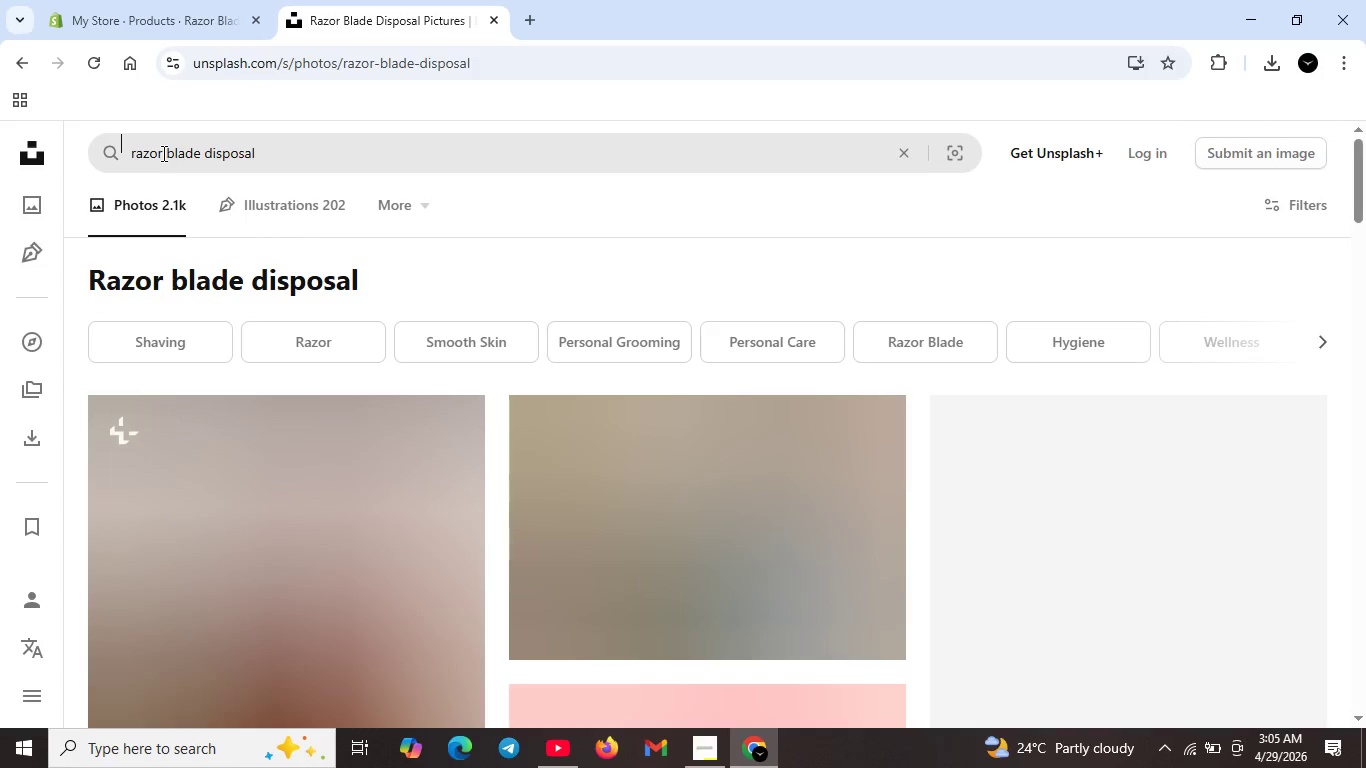 
left_click([859, 624])
 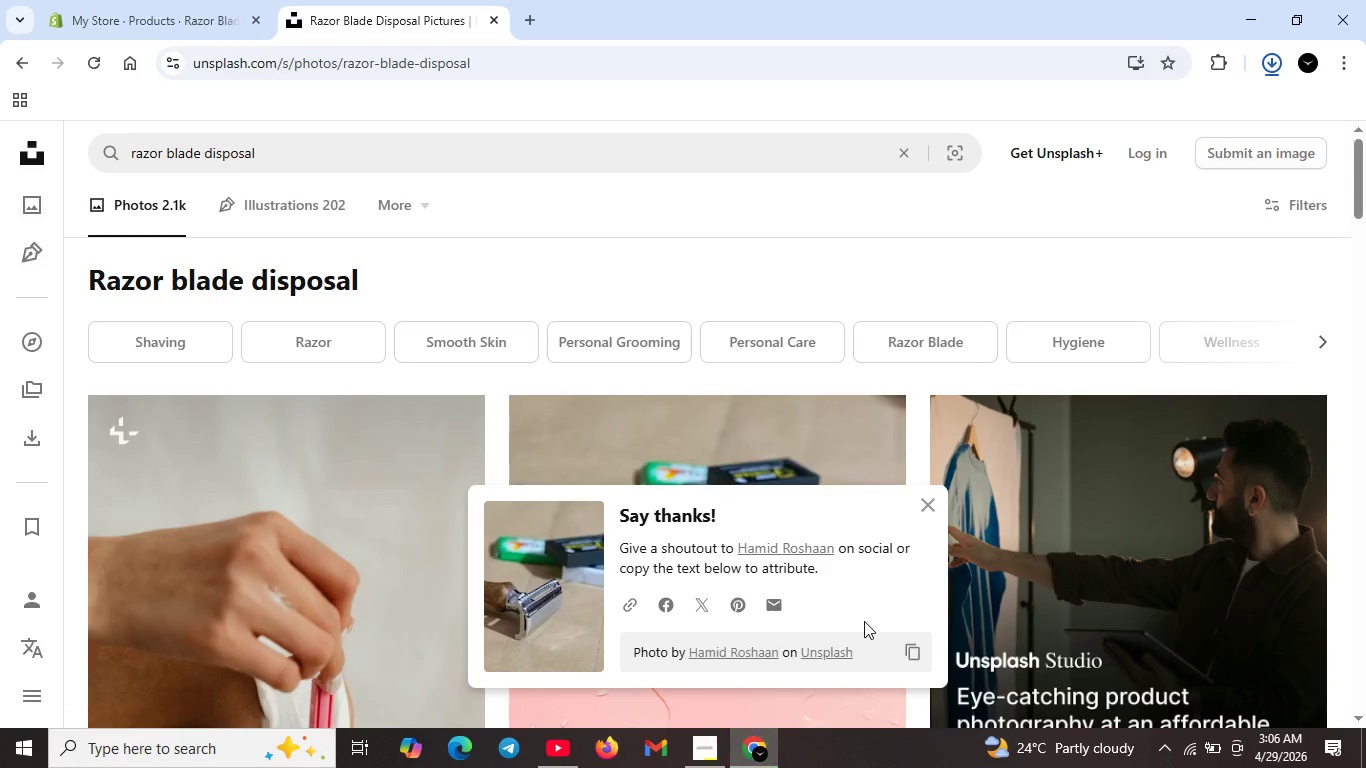 
wait(11.08)
 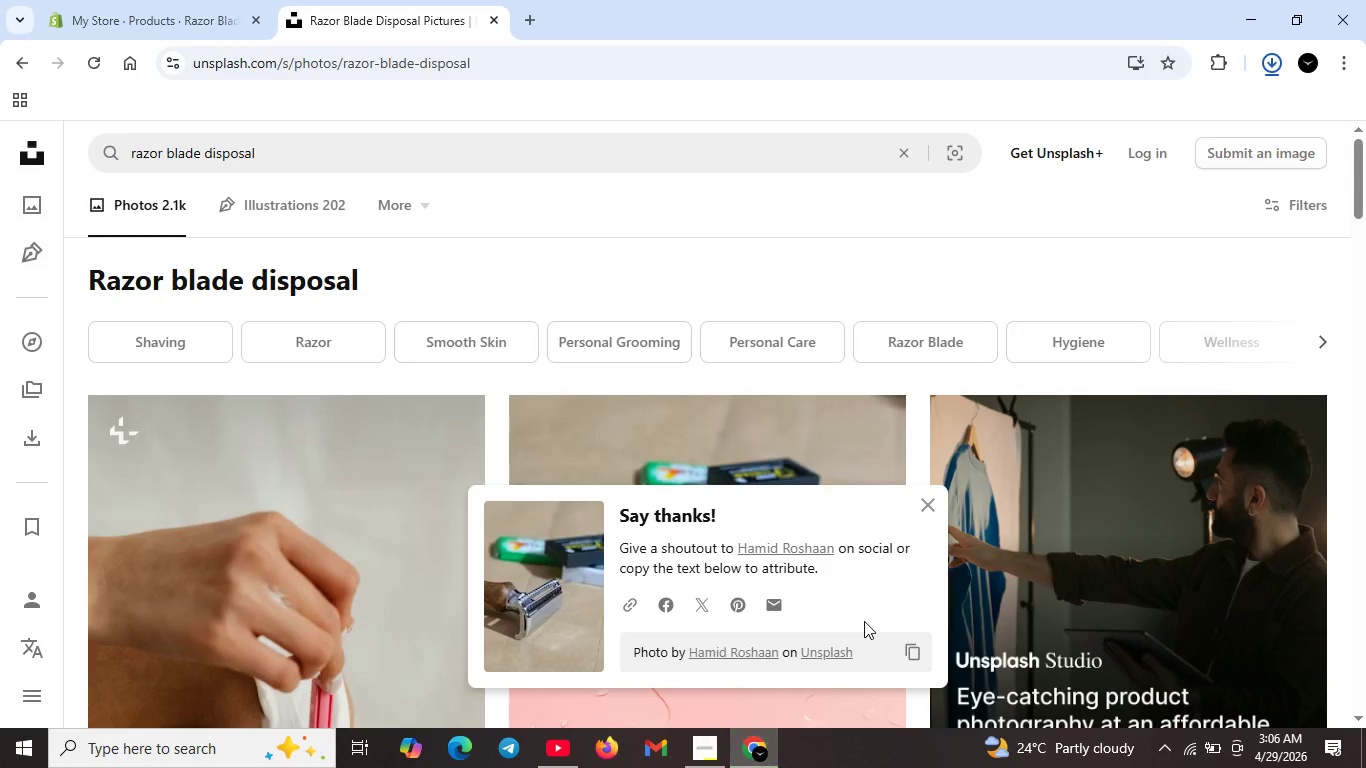 
scroll: coordinate [1045, 530], scroll_direction: down, amount: 5.0
 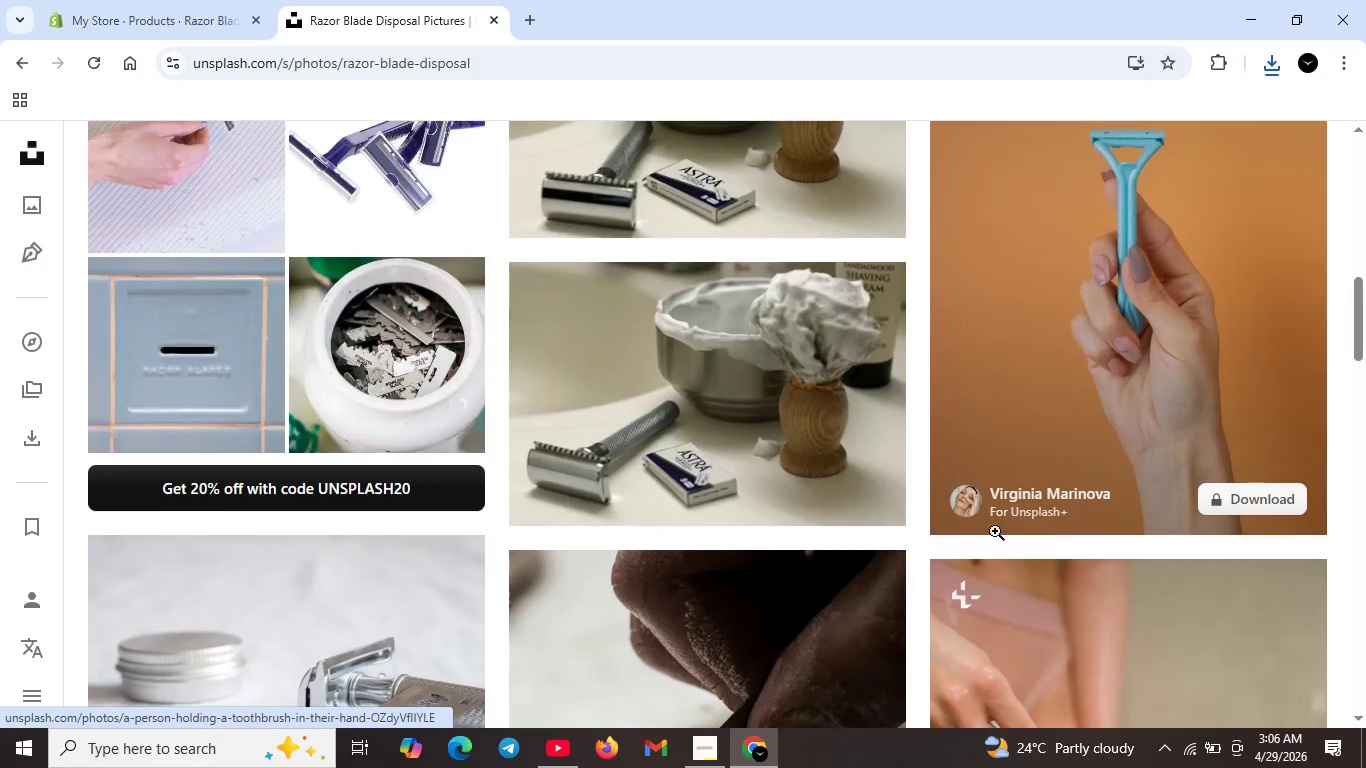 
scroll: coordinate [610, 478], scroll_direction: up, amount: 16.0
 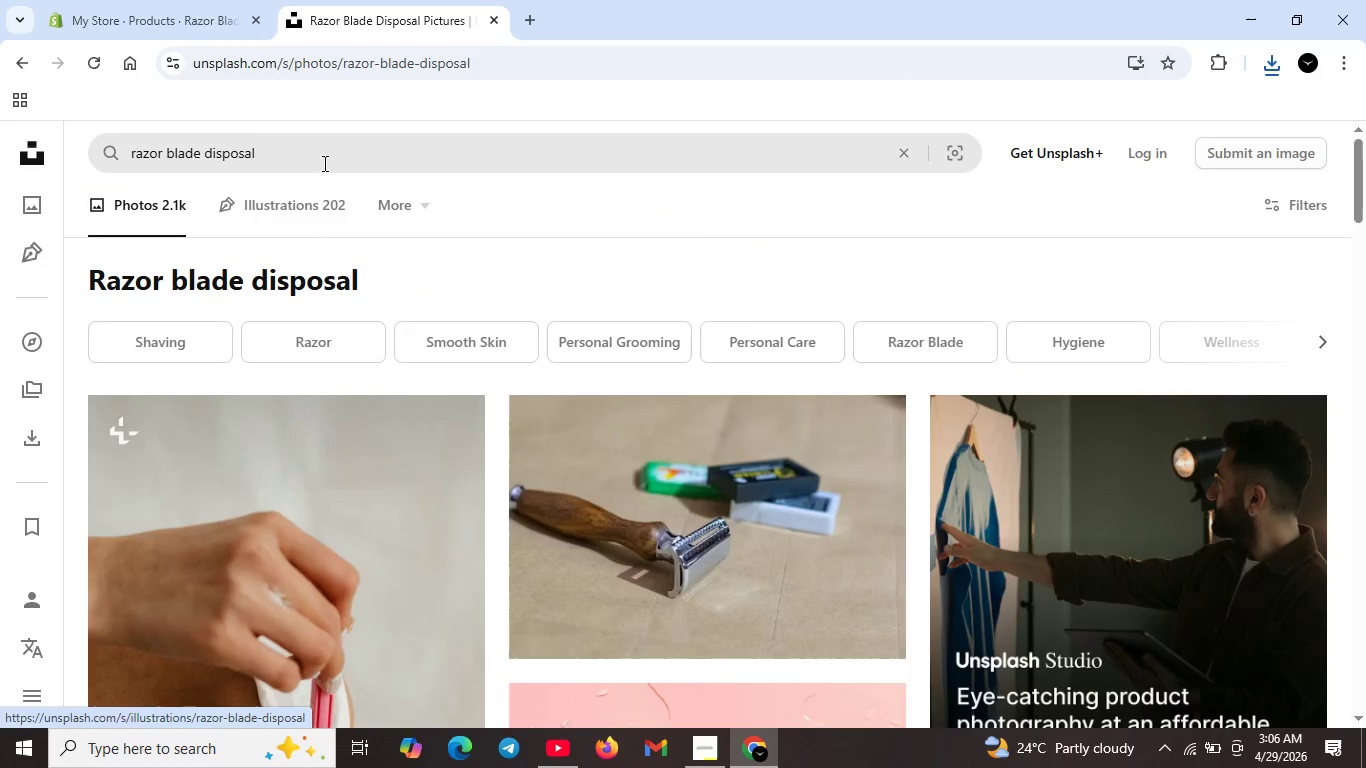 
left_click([321, 162])
 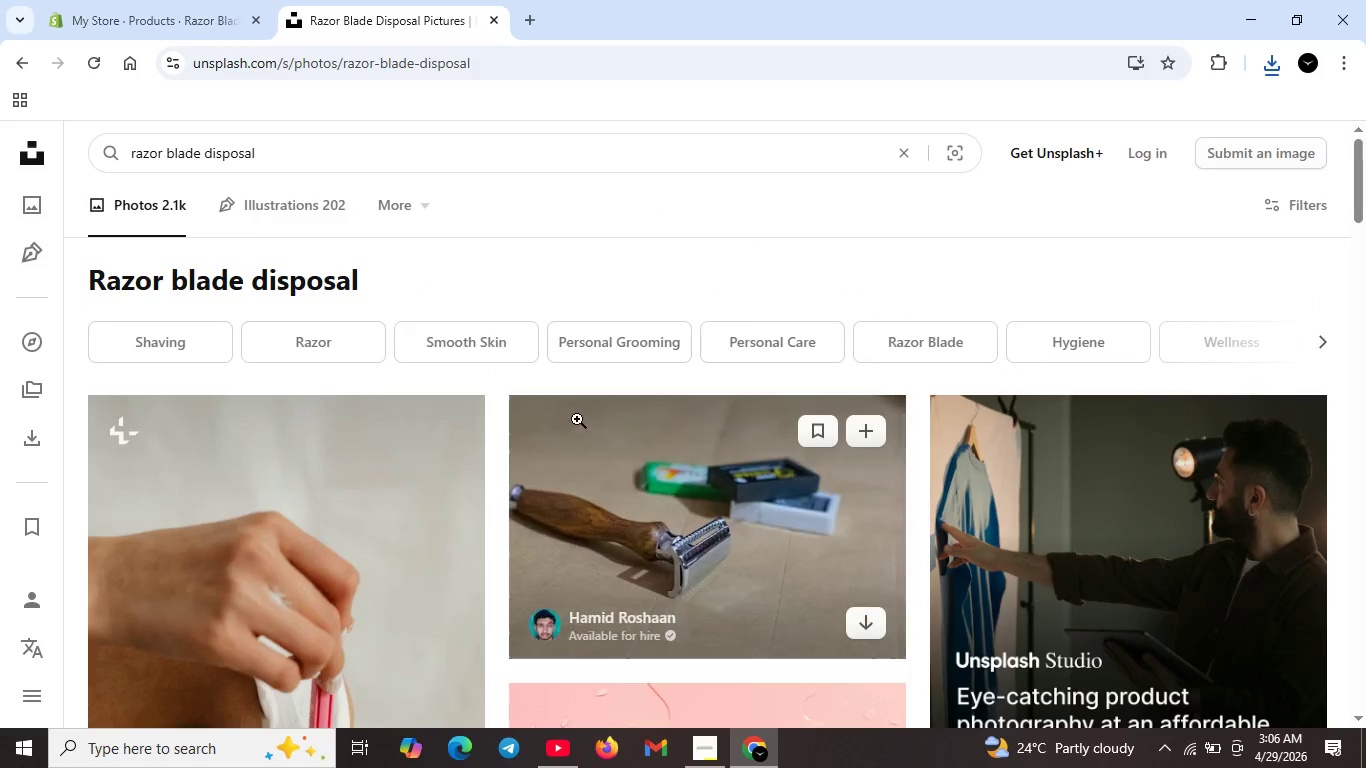 
scroll: coordinate [648, 445], scroll_direction: down, amount: 5.0
 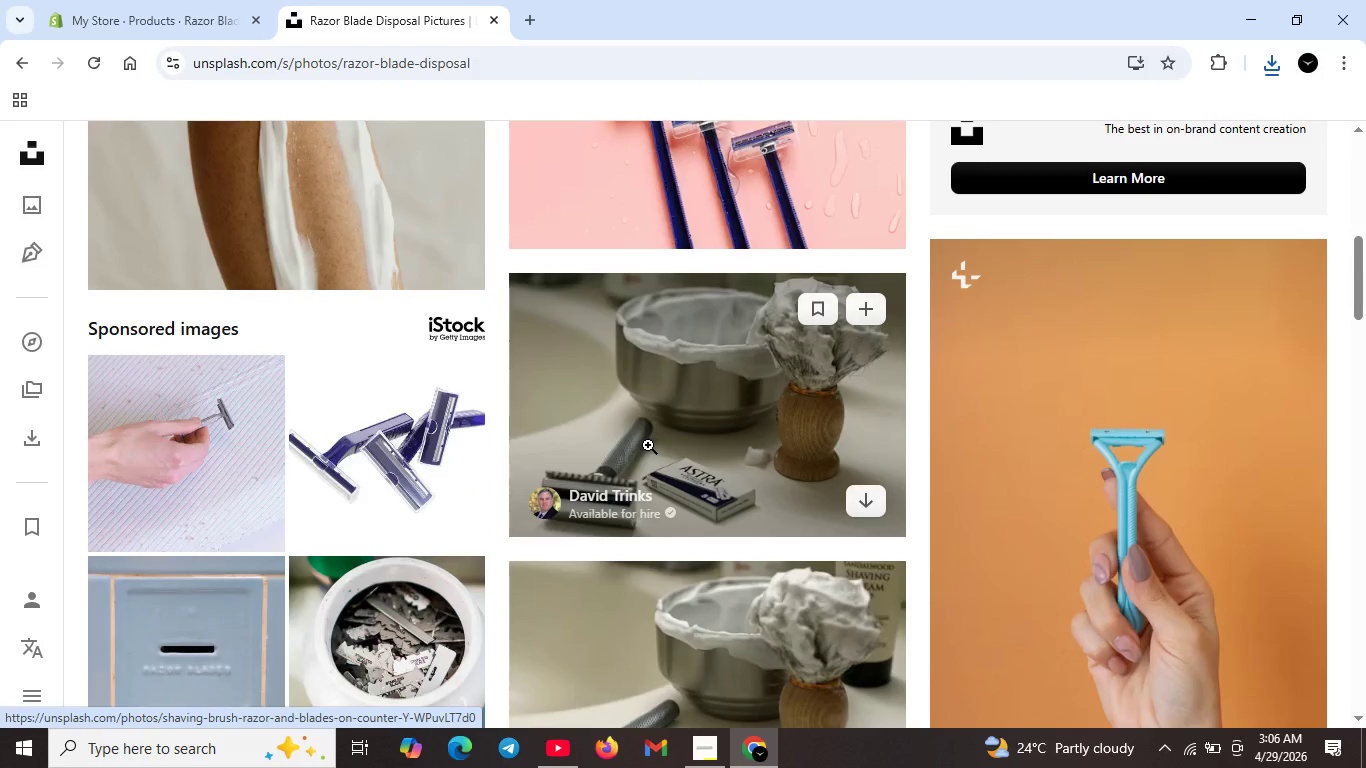 
wait(13.58)
 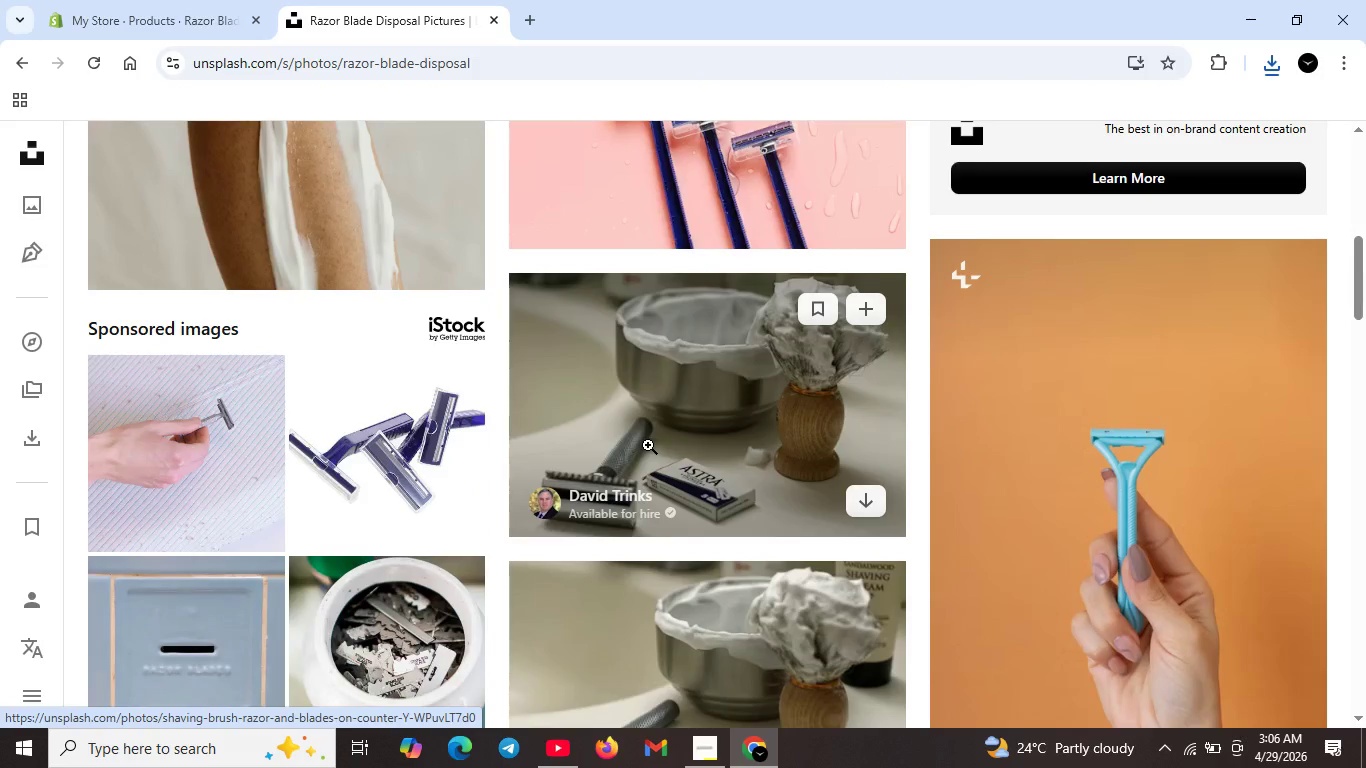 
scroll: coordinate [815, 499], scroll_direction: down, amount: 10.0
 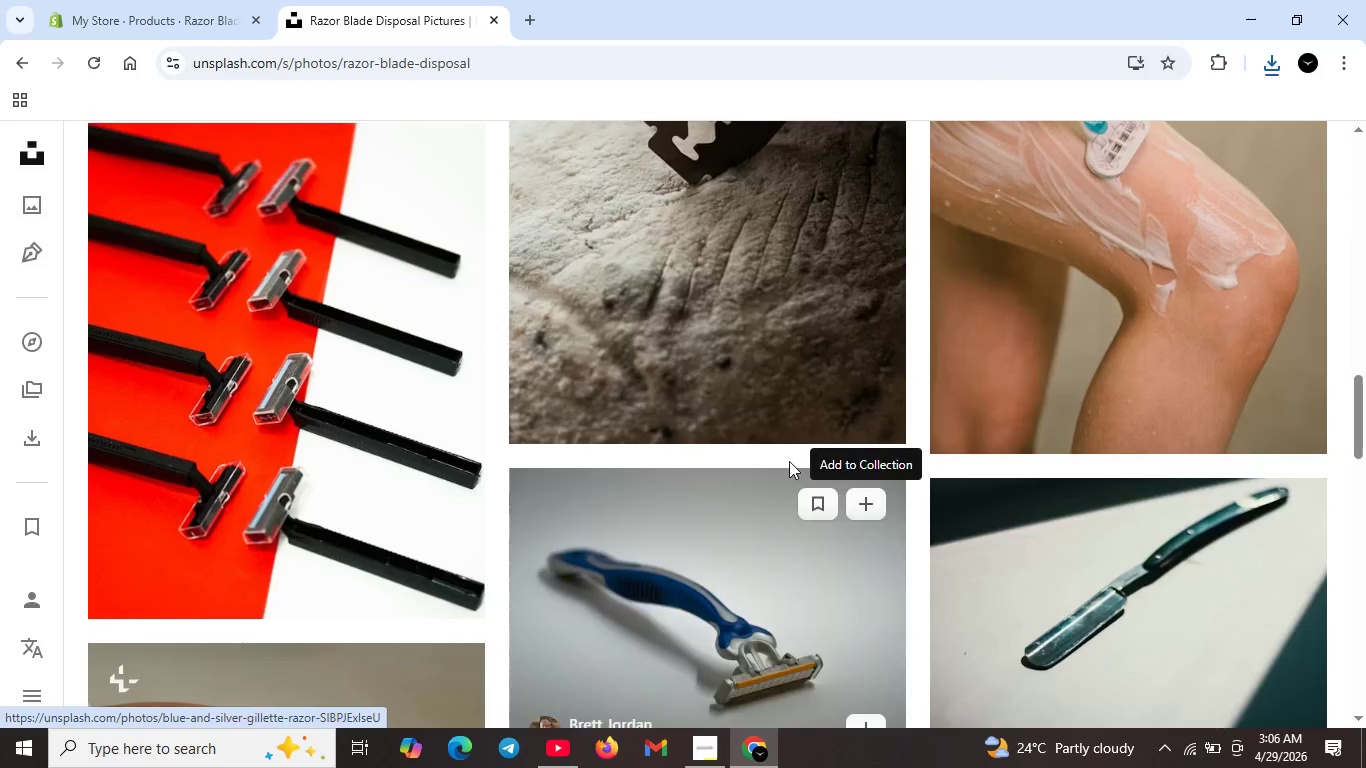 
scroll: coordinate [776, 456], scroll_direction: up, amount: 2.0
 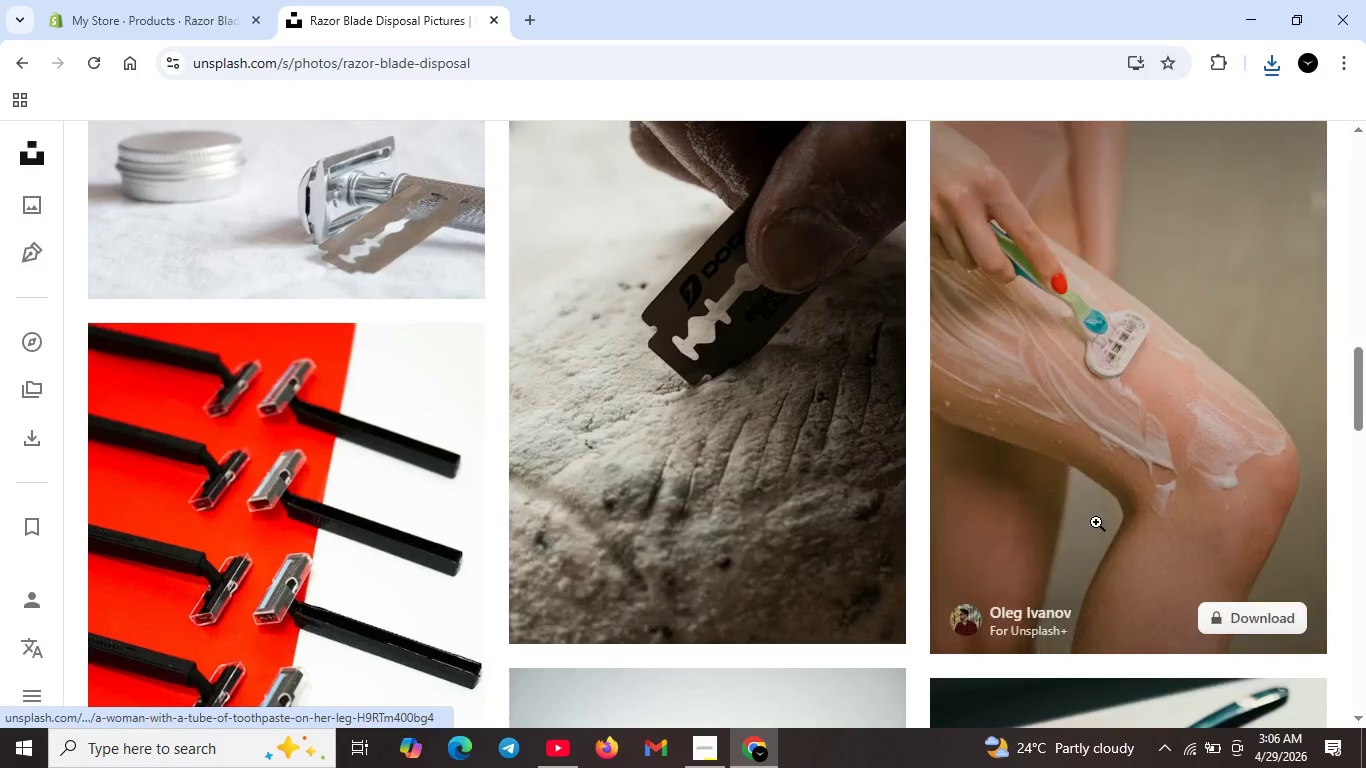 
scroll: coordinate [895, 552], scroll_direction: down, amount: 6.0
 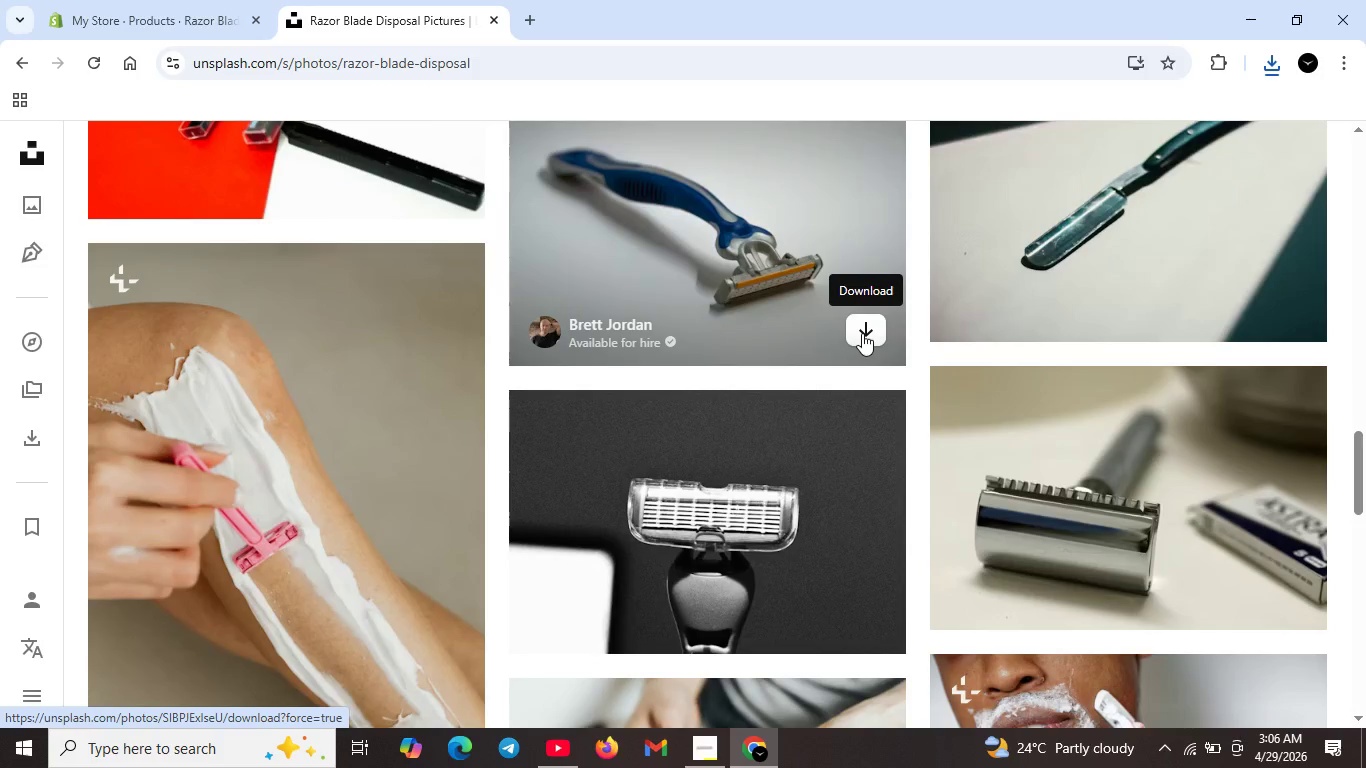 
left_click([862, 333])
 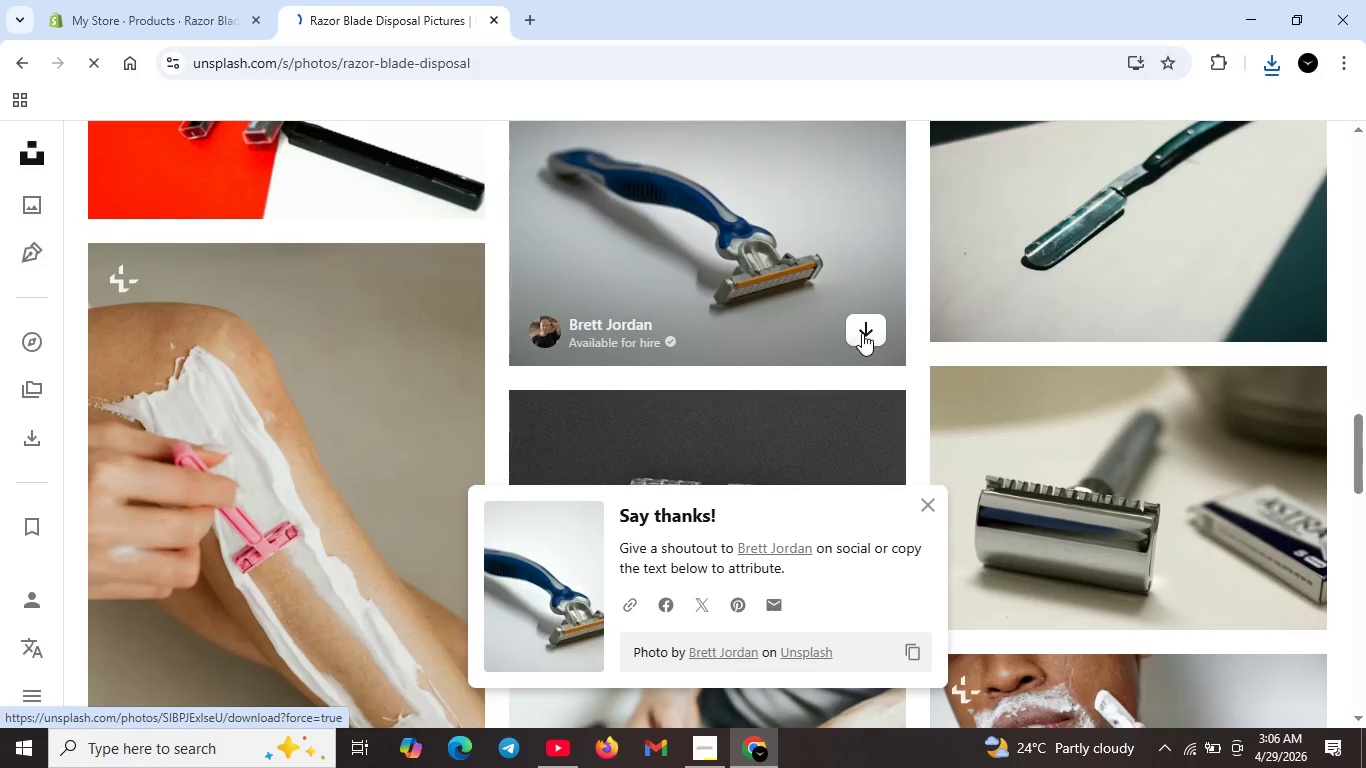 
scroll: coordinate [405, 256], scroll_direction: up, amount: 24.0
 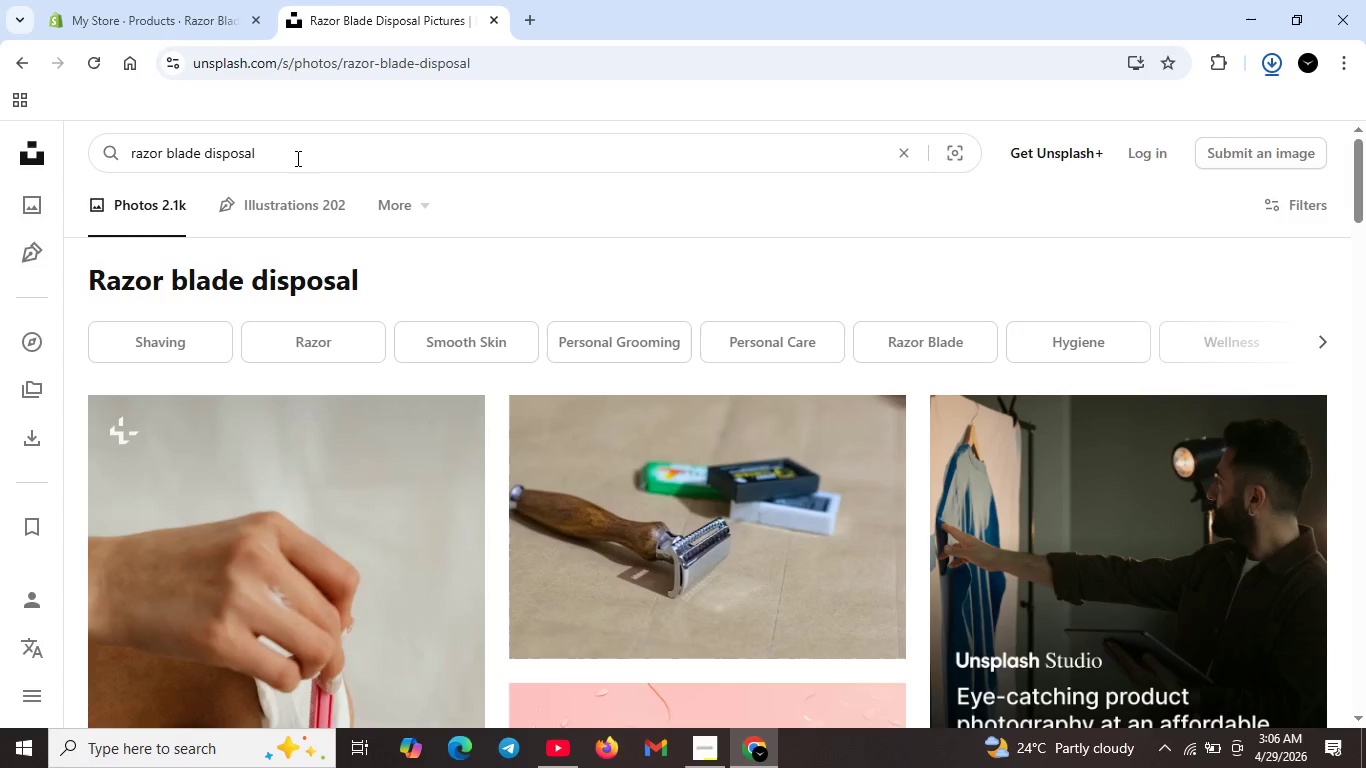 
type( barber)
 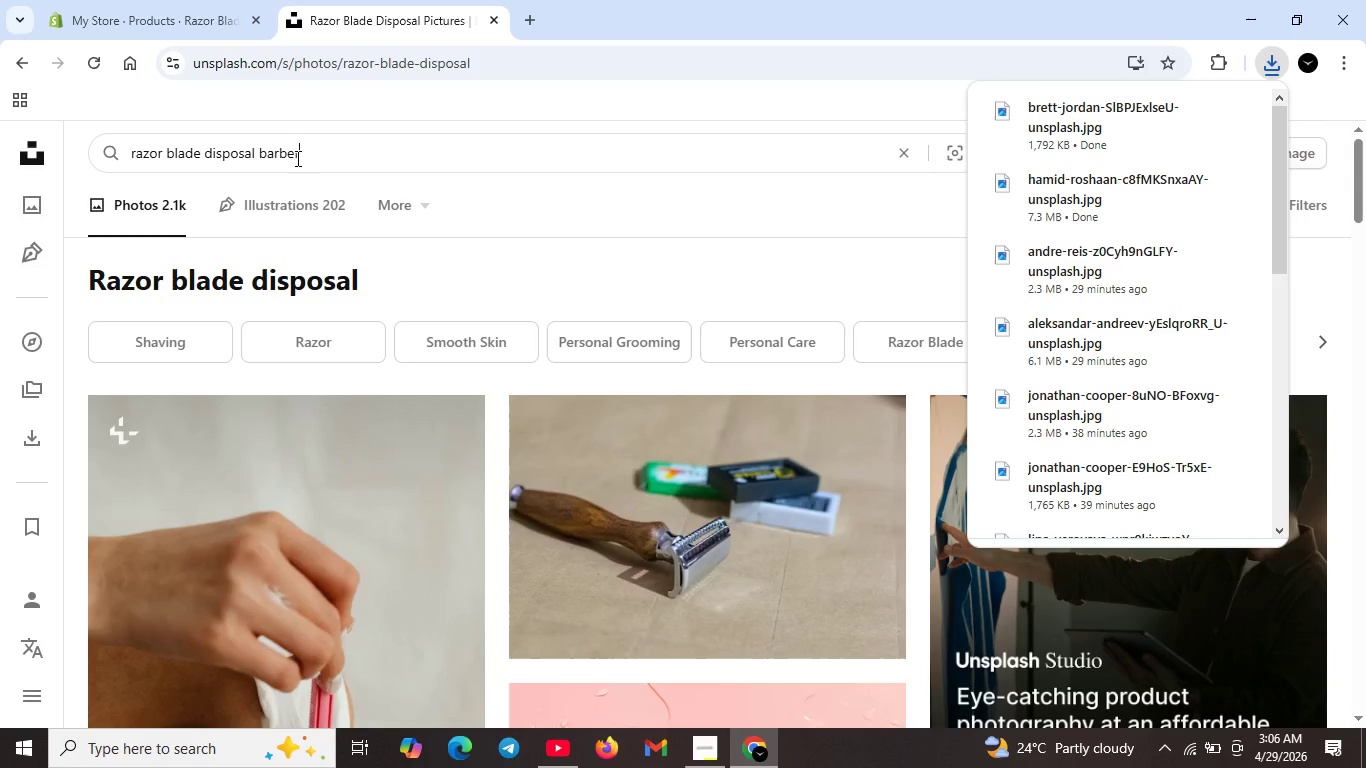 
key(Enter)
 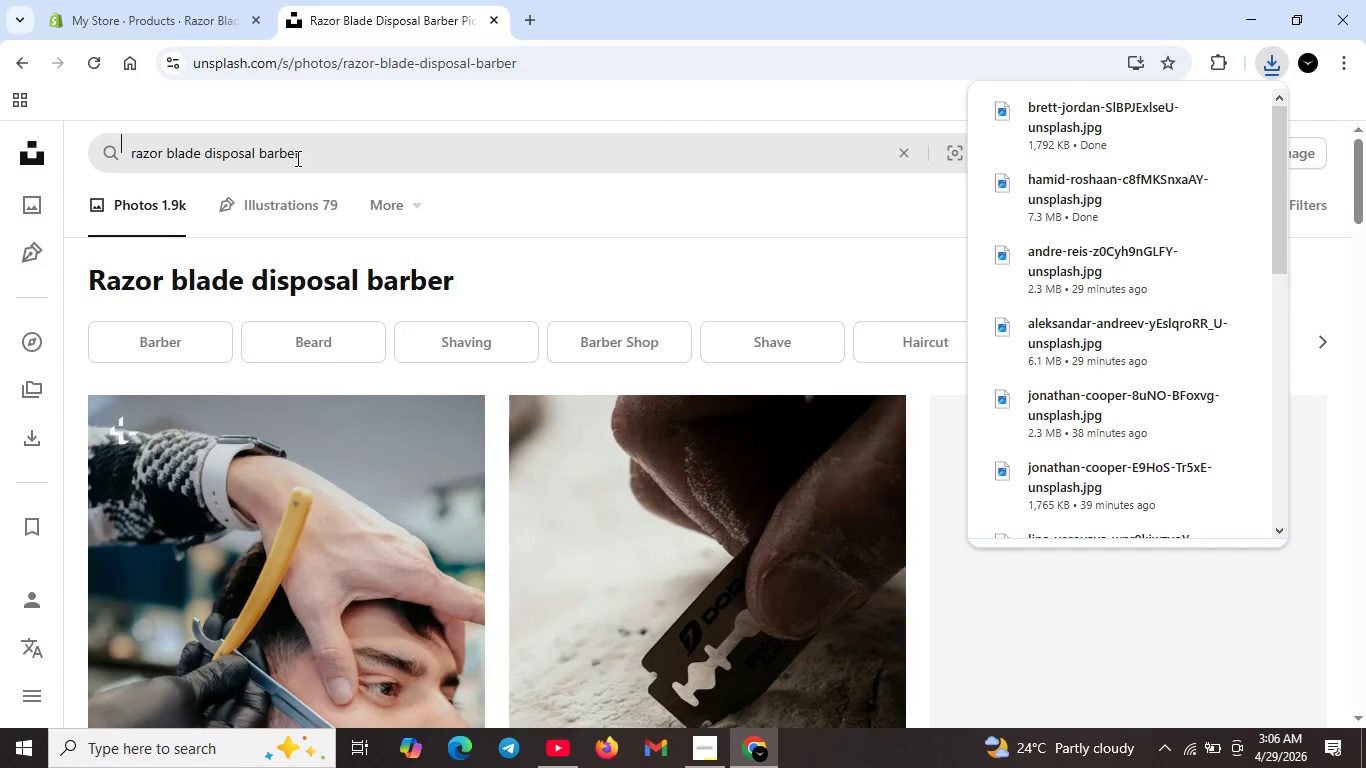 
scroll: coordinate [876, 510], scroll_direction: down, amount: 11.0
 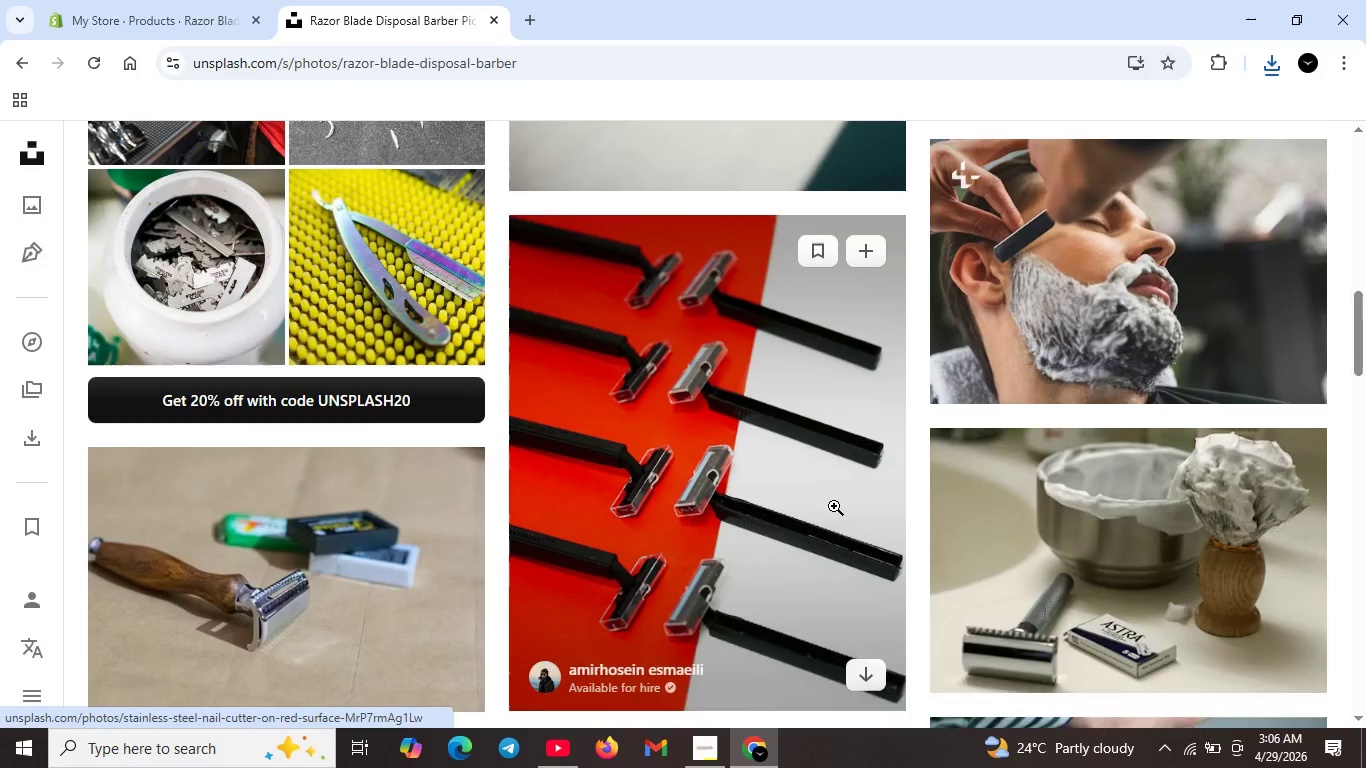 
scroll: coordinate [834, 506], scroll_direction: up, amount: 1.0
 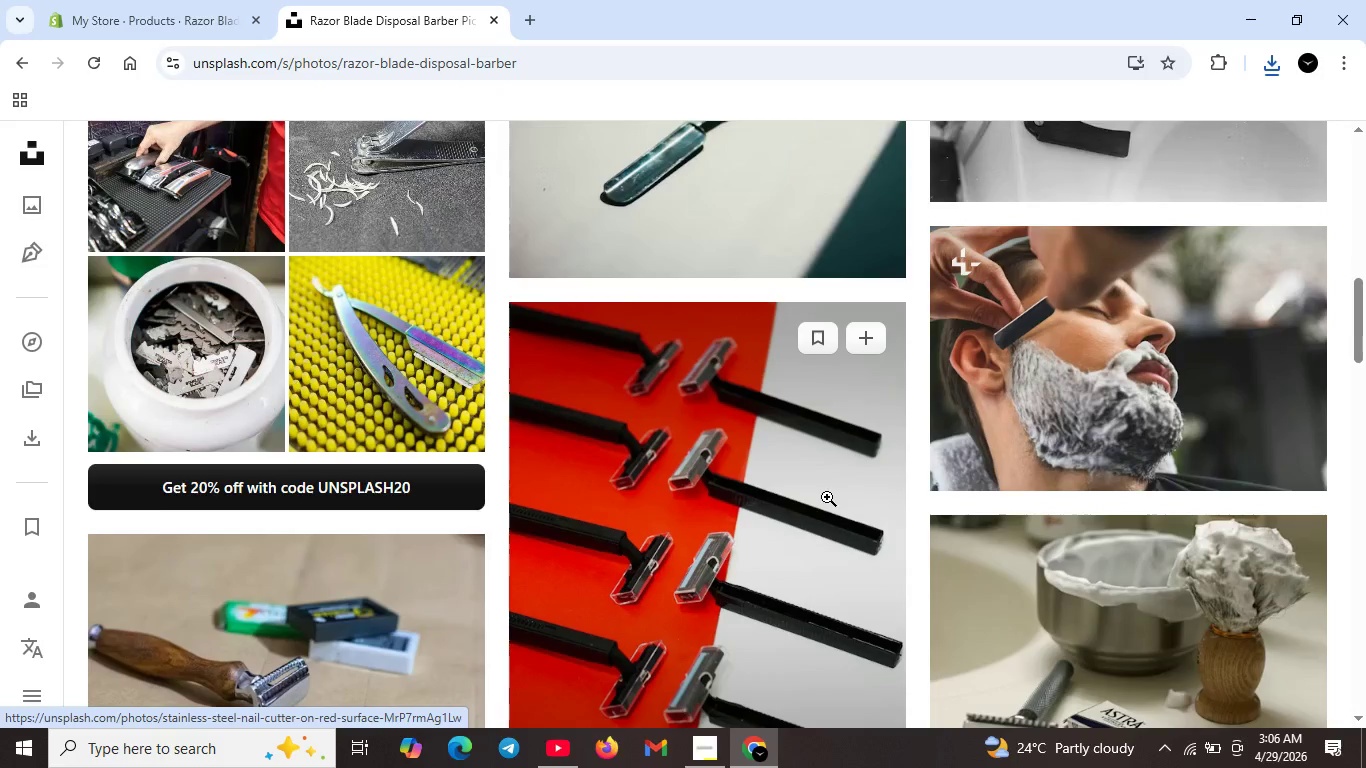 
scroll: coordinate [827, 497], scroll_direction: down, amount: 3.0
 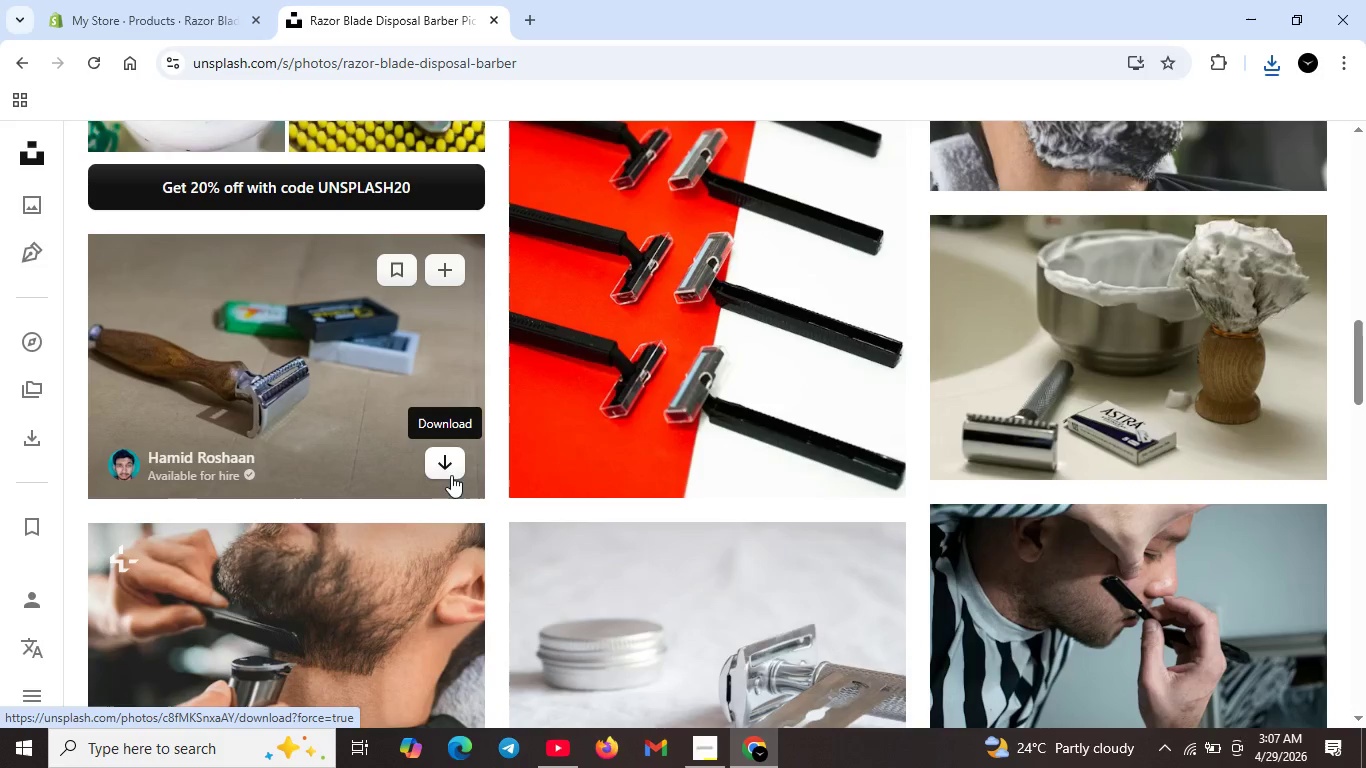 
left_click([441, 463])
 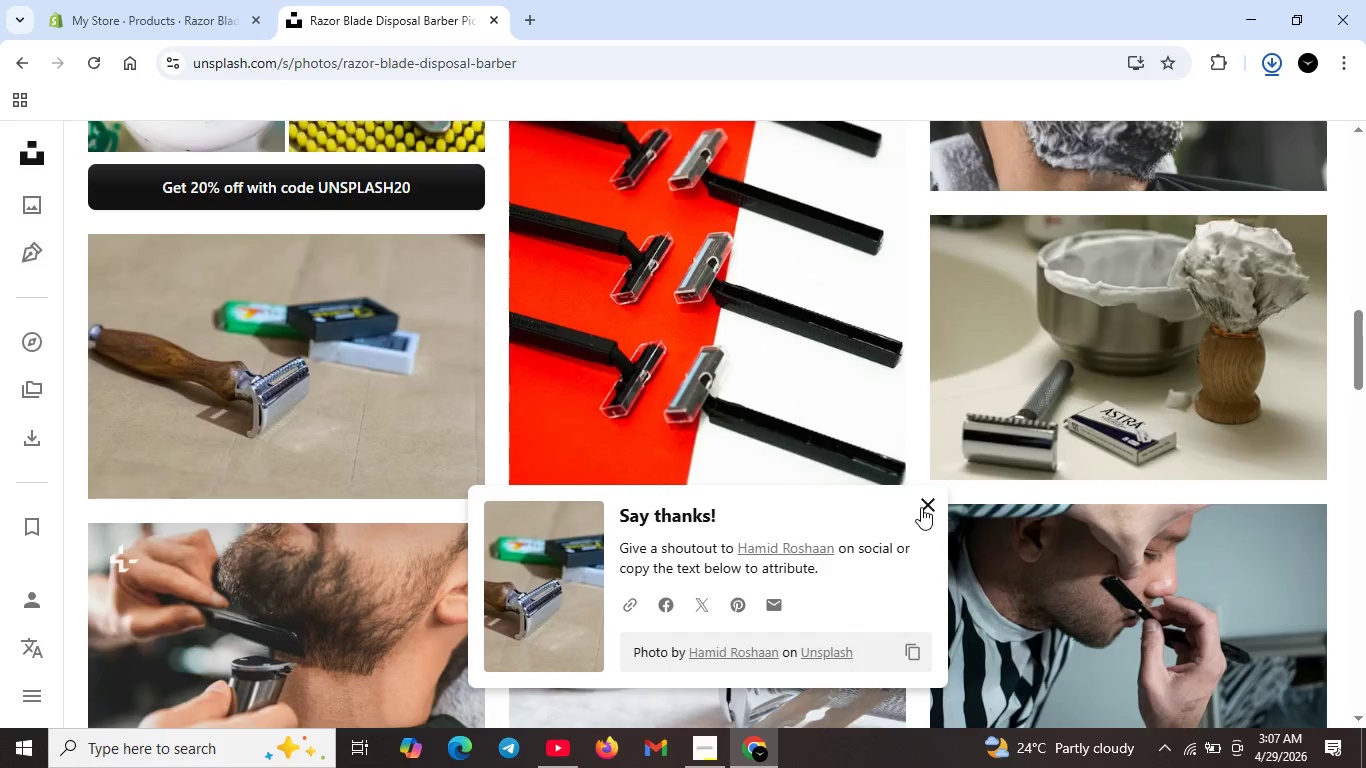 
left_click([921, 507])
 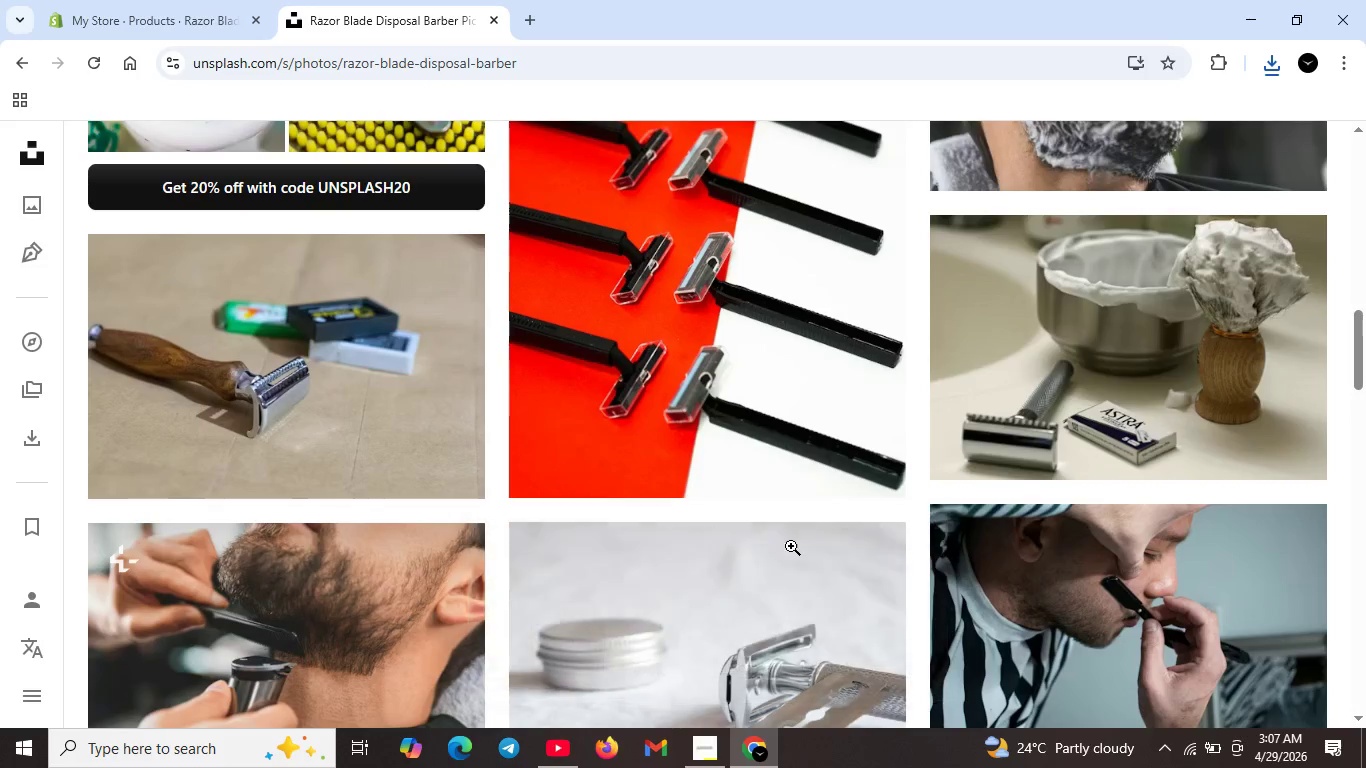 
scroll: coordinate [424, 522], scroll_direction: down, amount: 4.0
 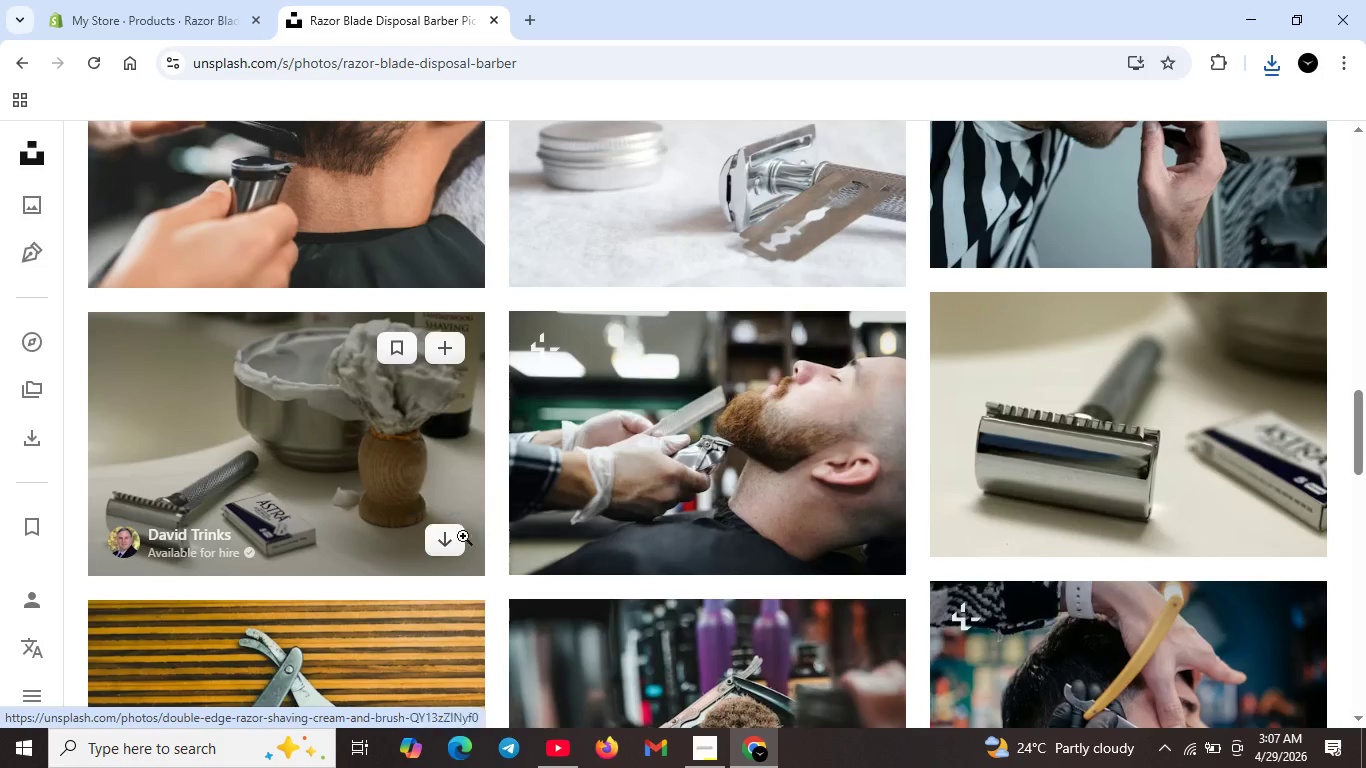 
left_click_drag(start_coordinate=[455, 538], to_coordinate=[449, 534])
 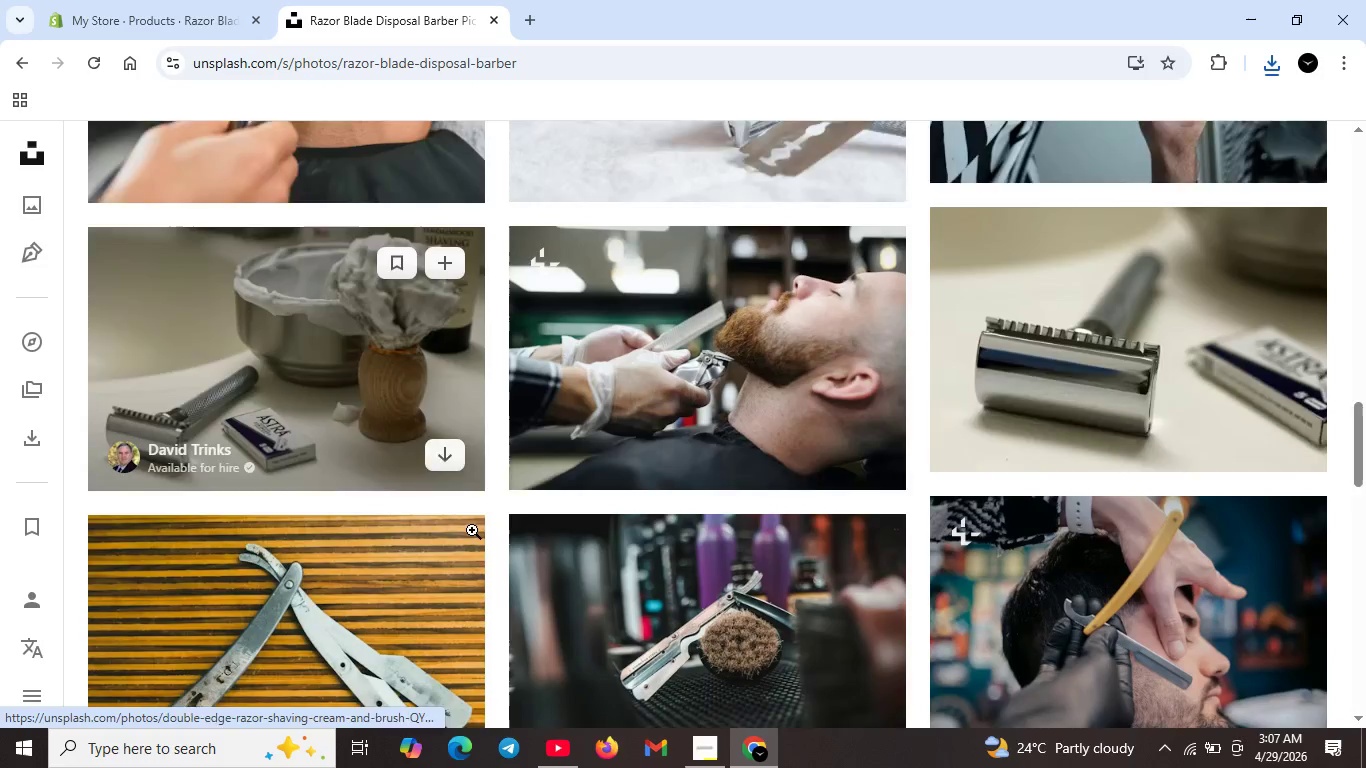 
scroll: coordinate [779, 576], scroll_direction: down, amount: 6.0
 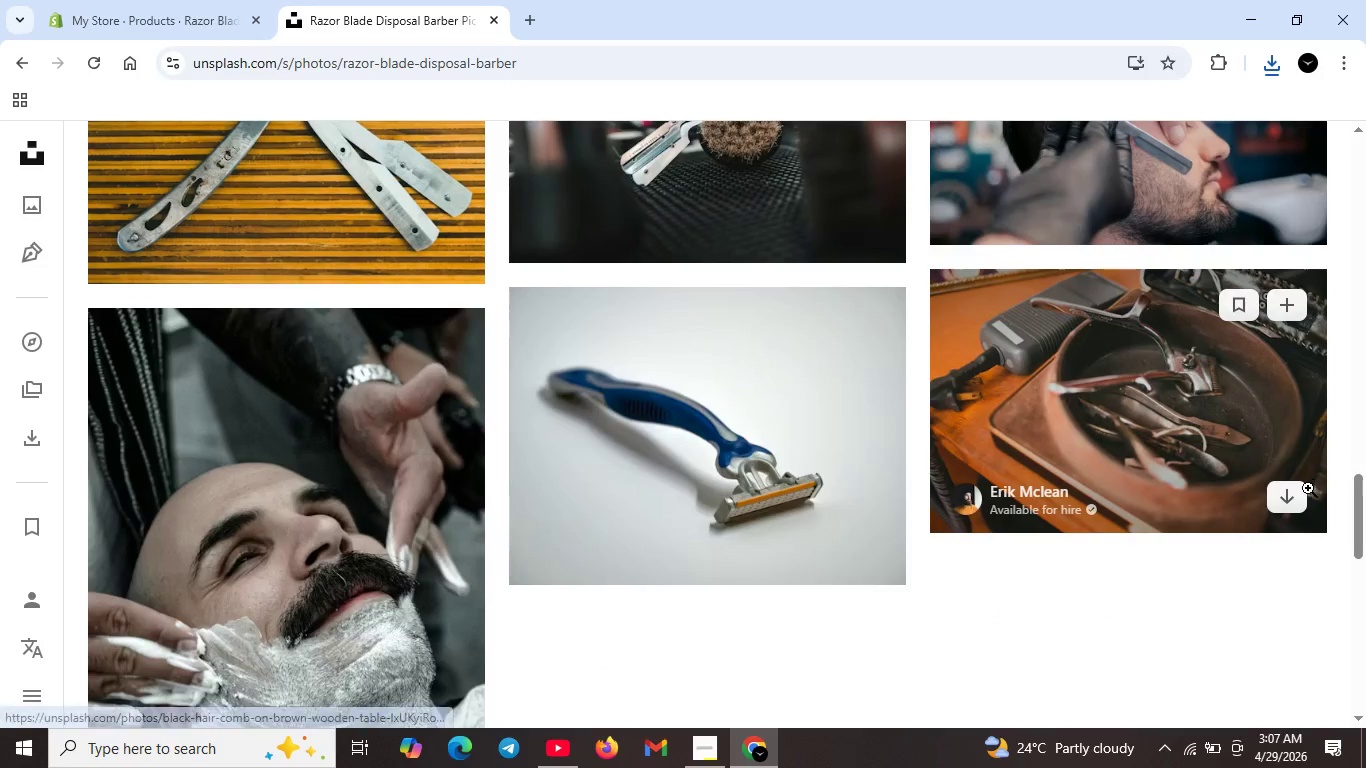 
left_click([1285, 497])
 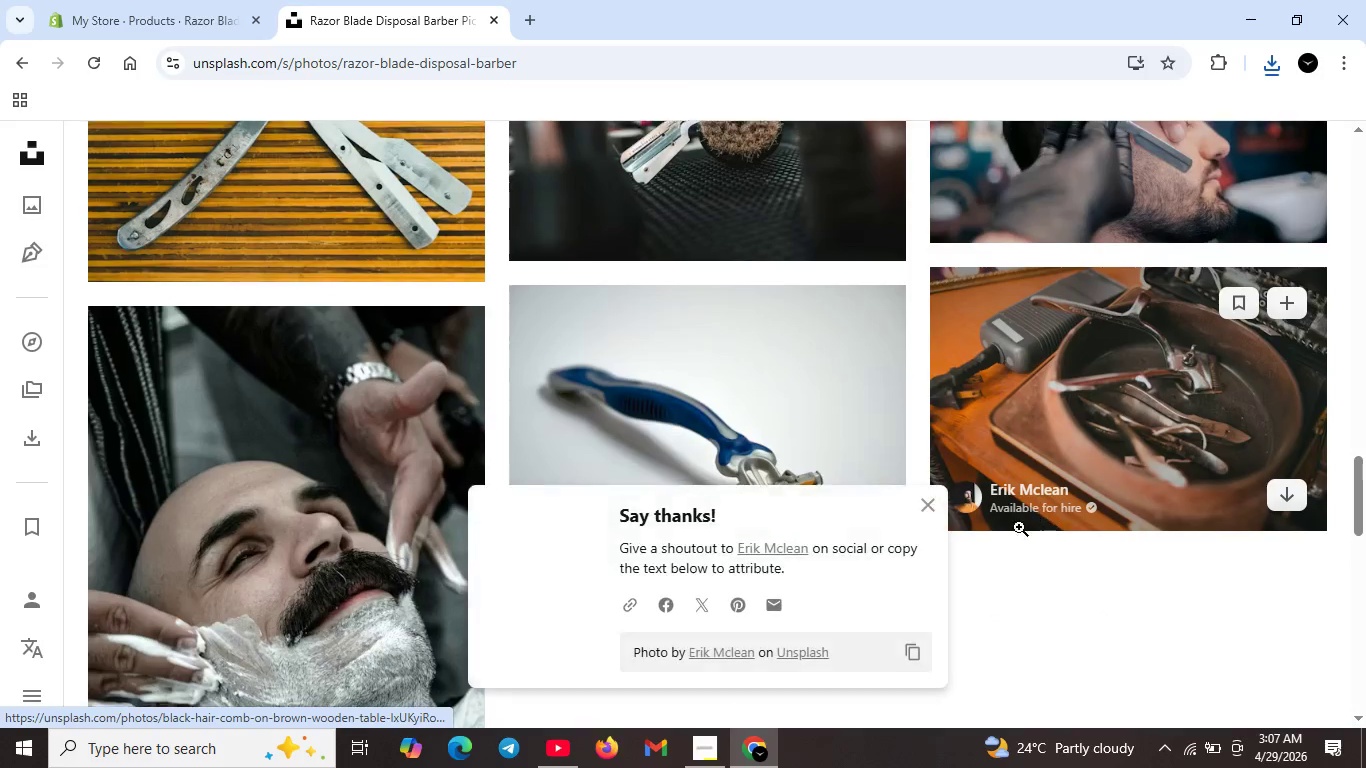 
scroll: coordinate [1022, 526], scroll_direction: down, amount: 1.0
 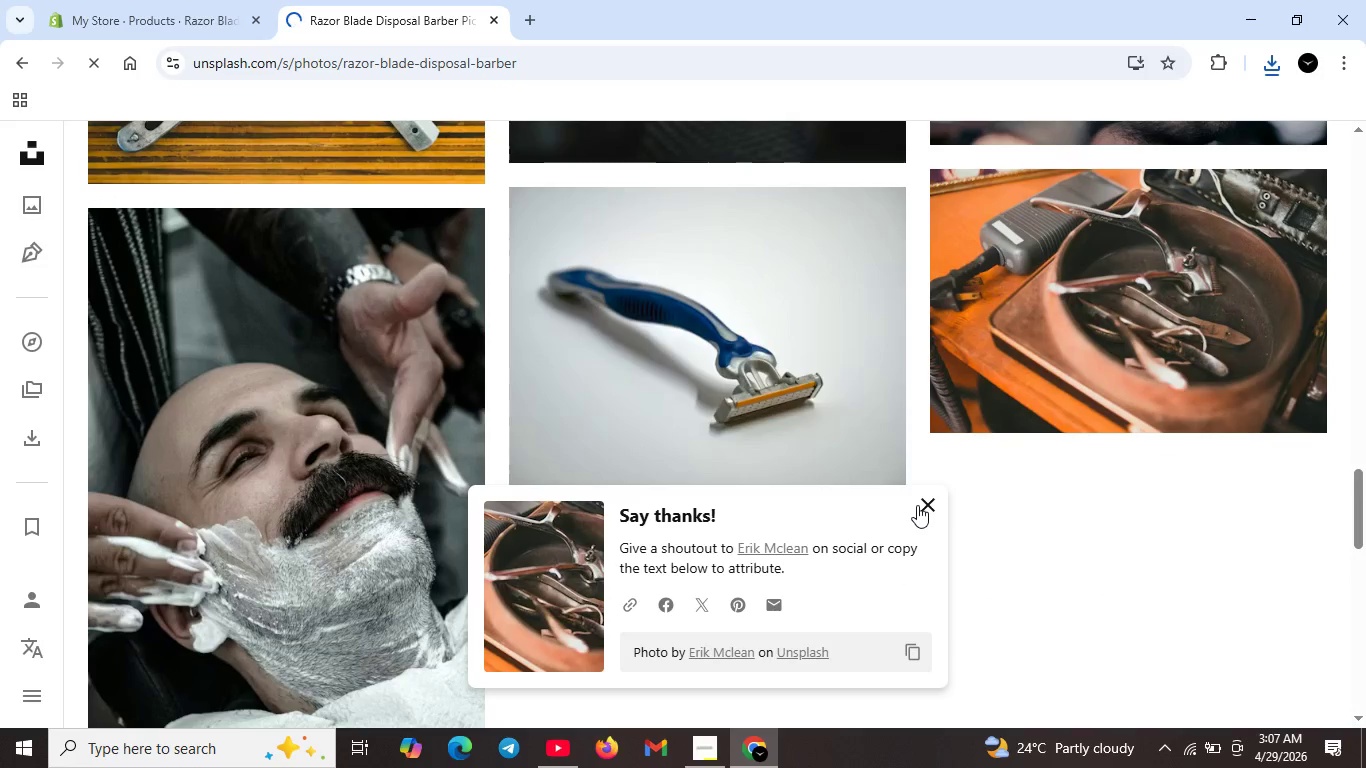 
left_click([917, 505])
 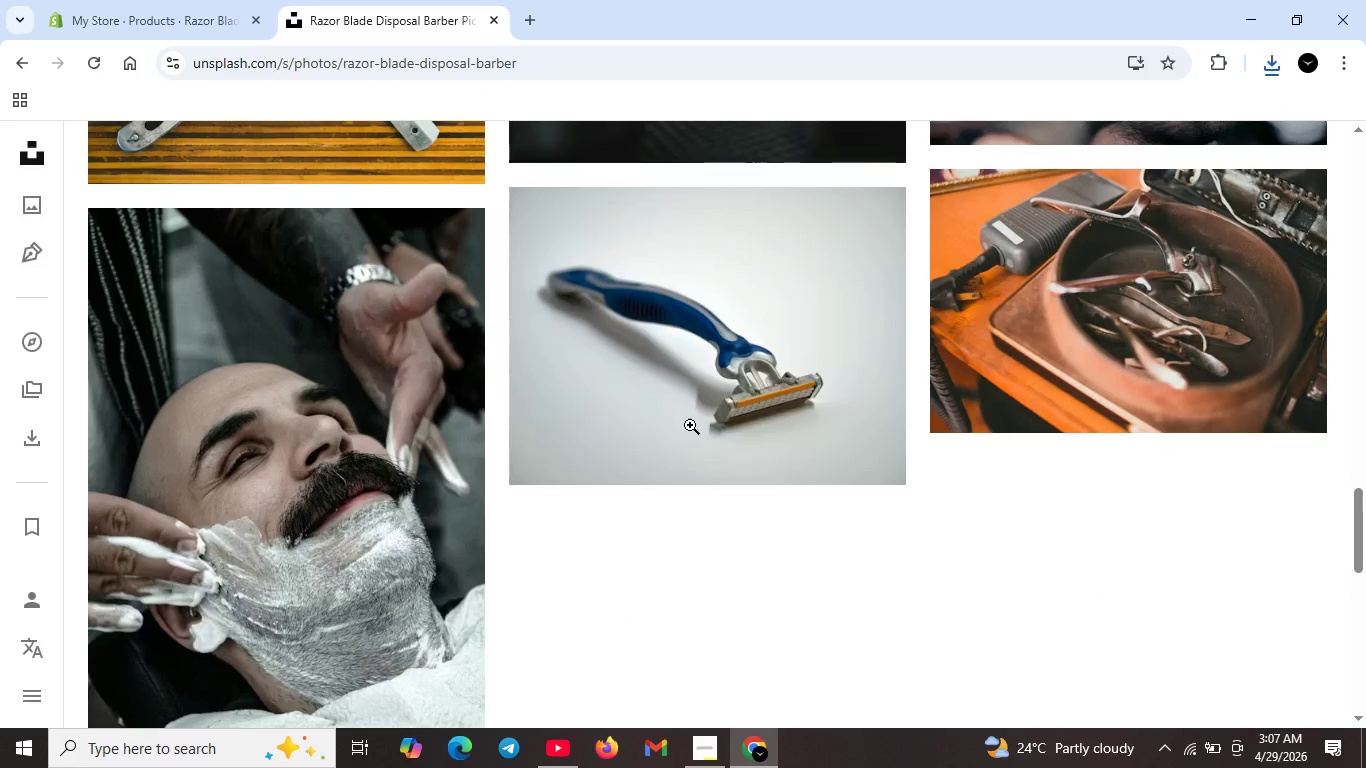 
scroll: coordinate [766, 450], scroll_direction: down, amount: 3.0
 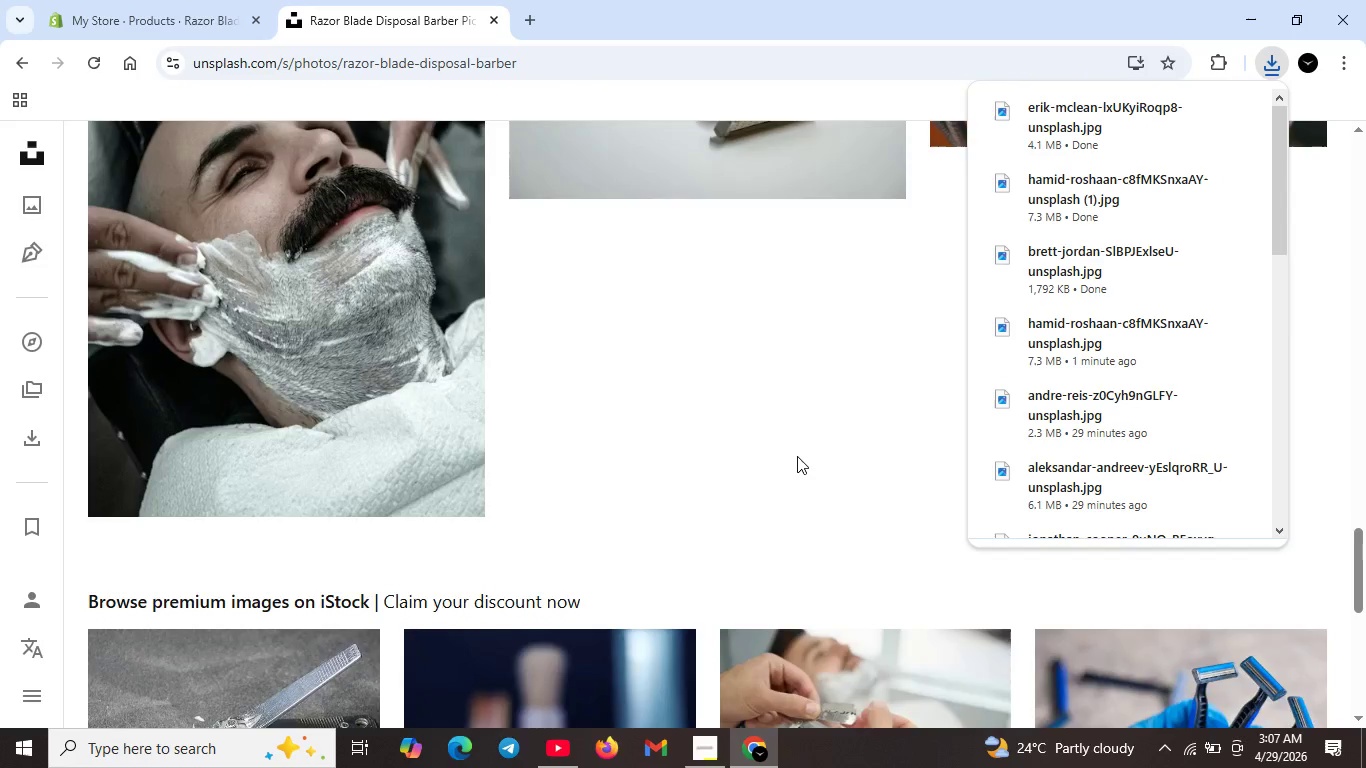 
scroll: coordinate [797, 456], scroll_direction: up, amount: 2.0
 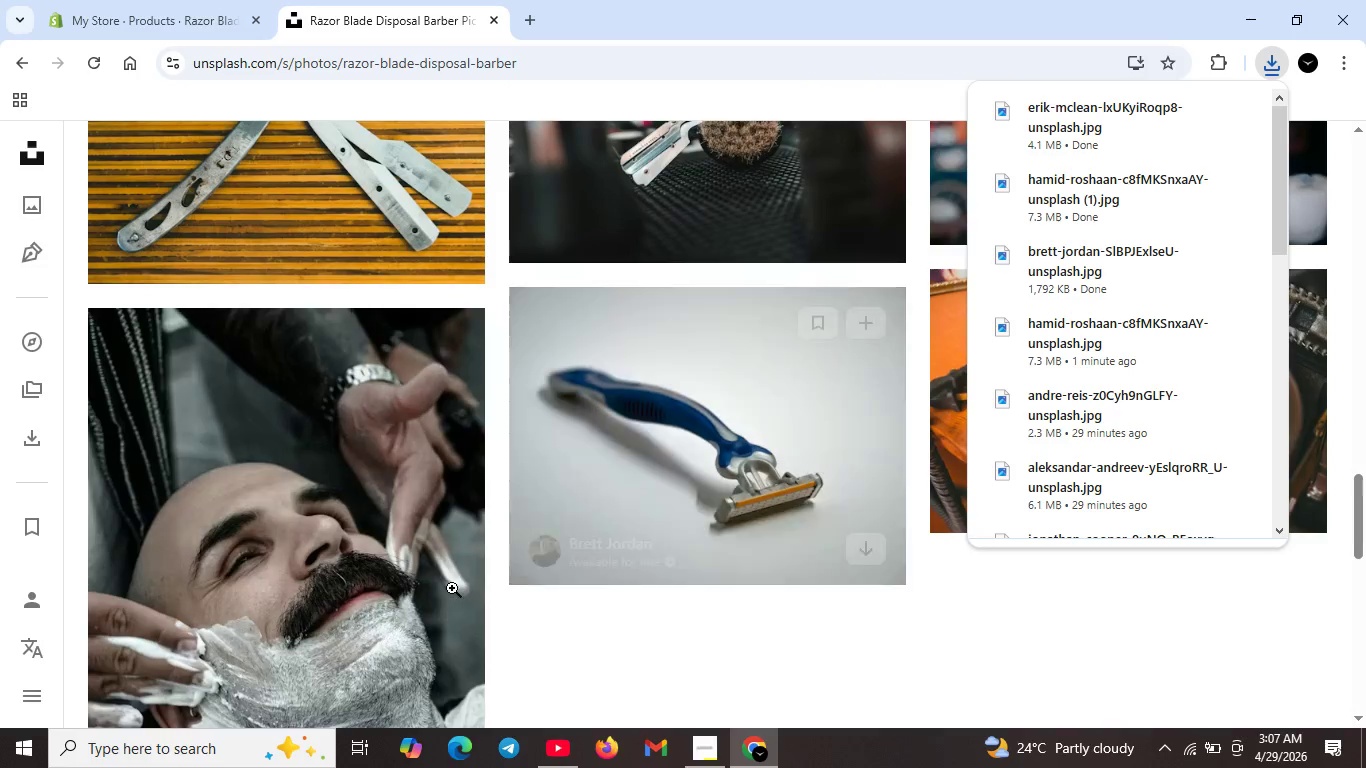 
scroll: coordinate [444, 592], scroll_direction: down, amount: 2.0
 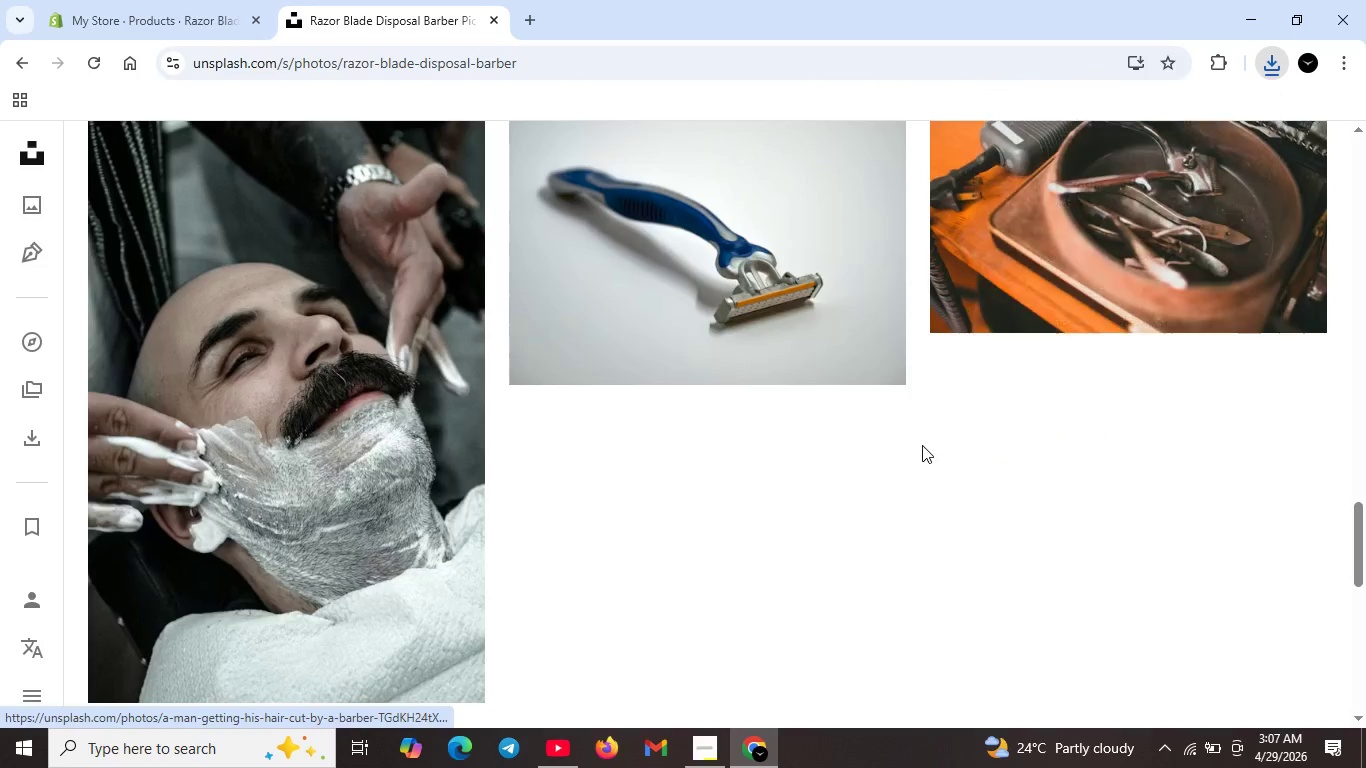 
scroll: coordinate [1072, 329], scroll_direction: up, amount: 2.0
 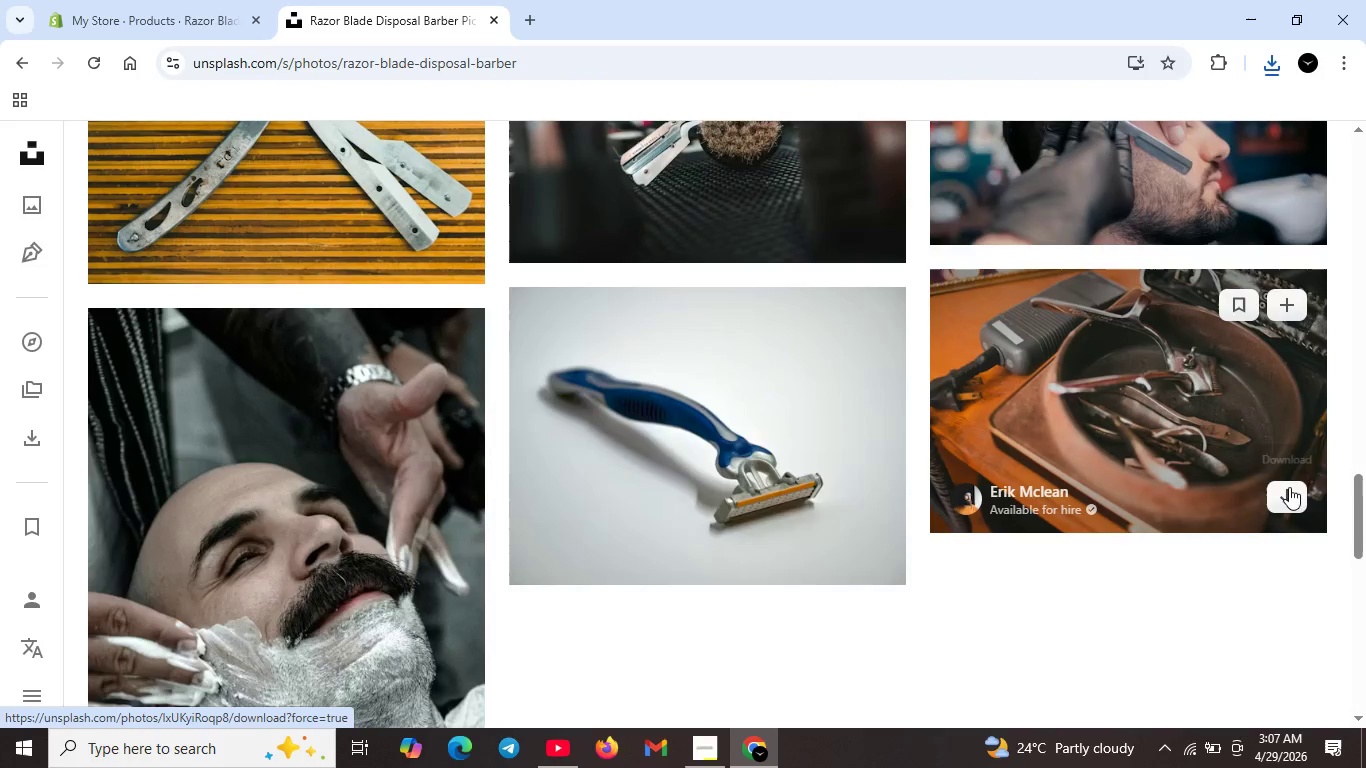 
left_click([1291, 489])
 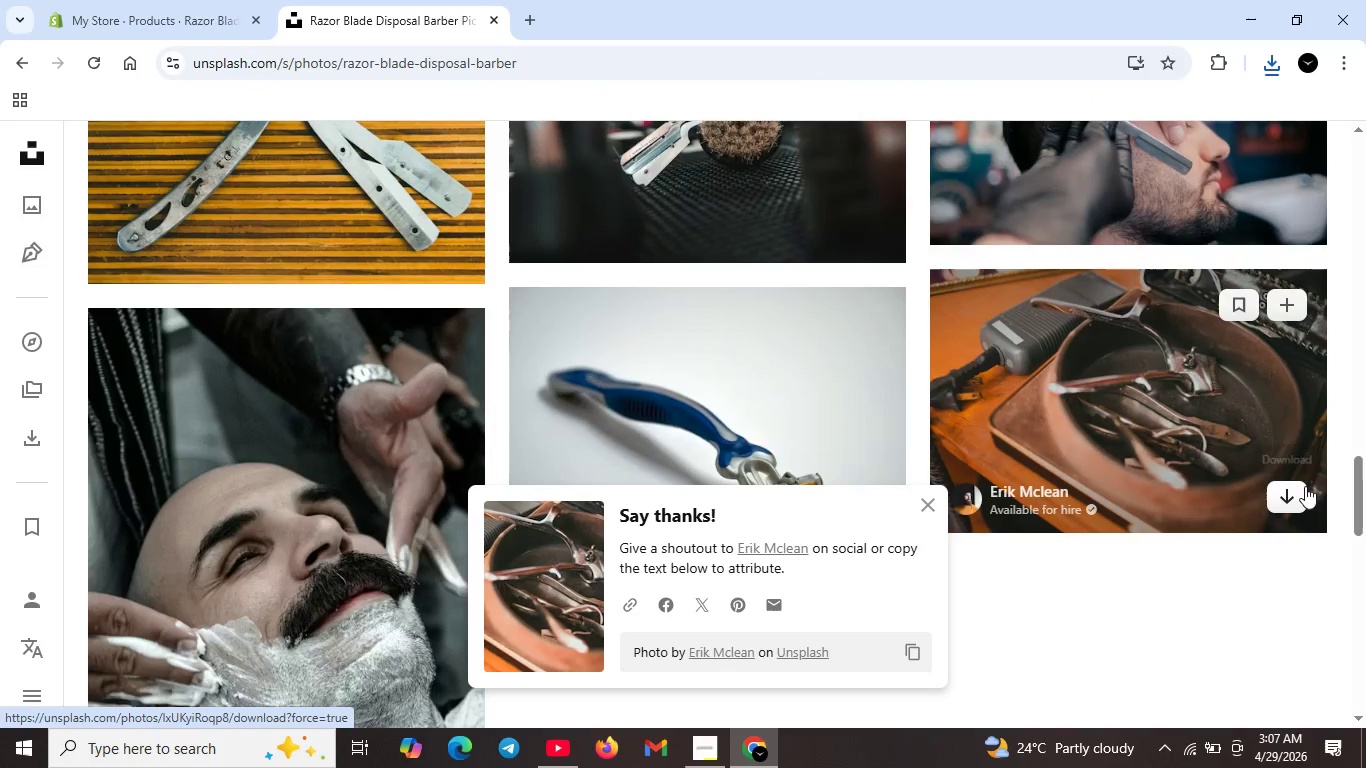 
wait(5.23)
 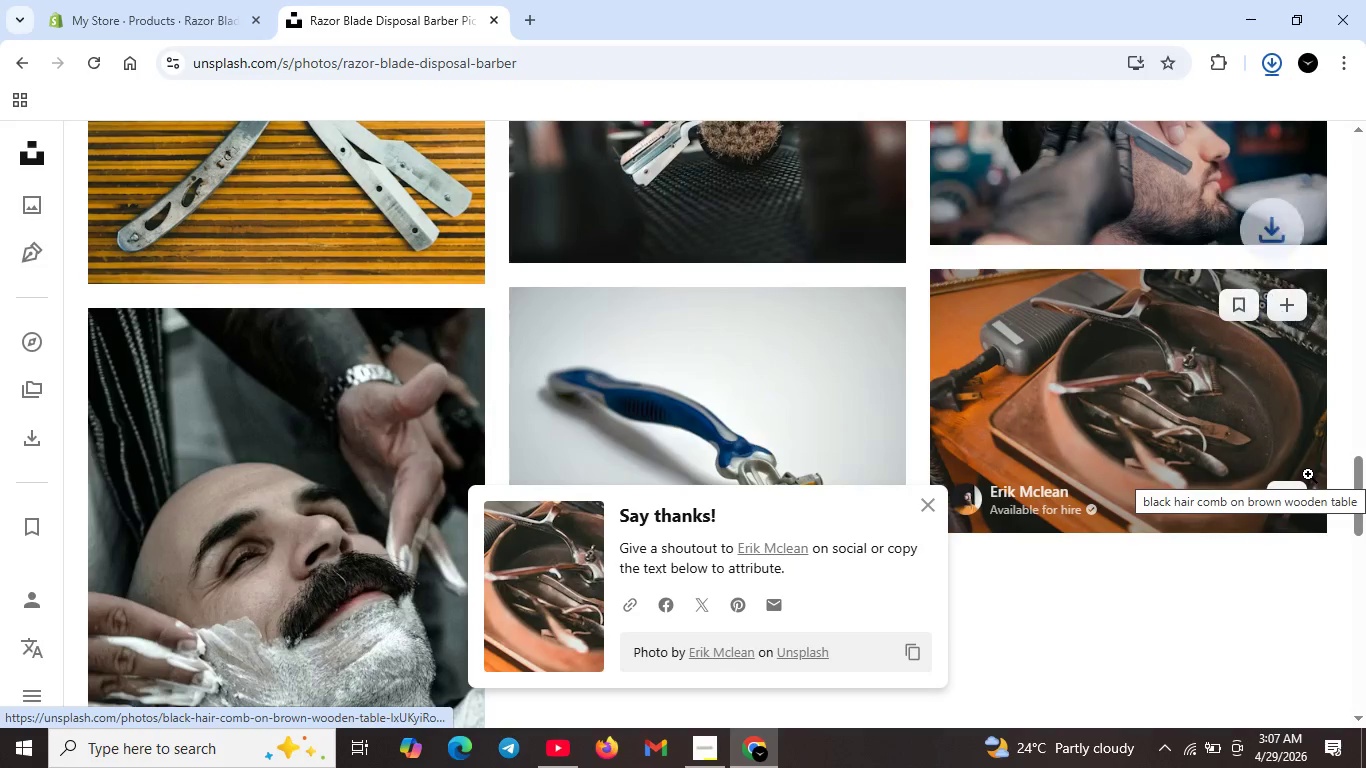 
left_click([925, 502])
 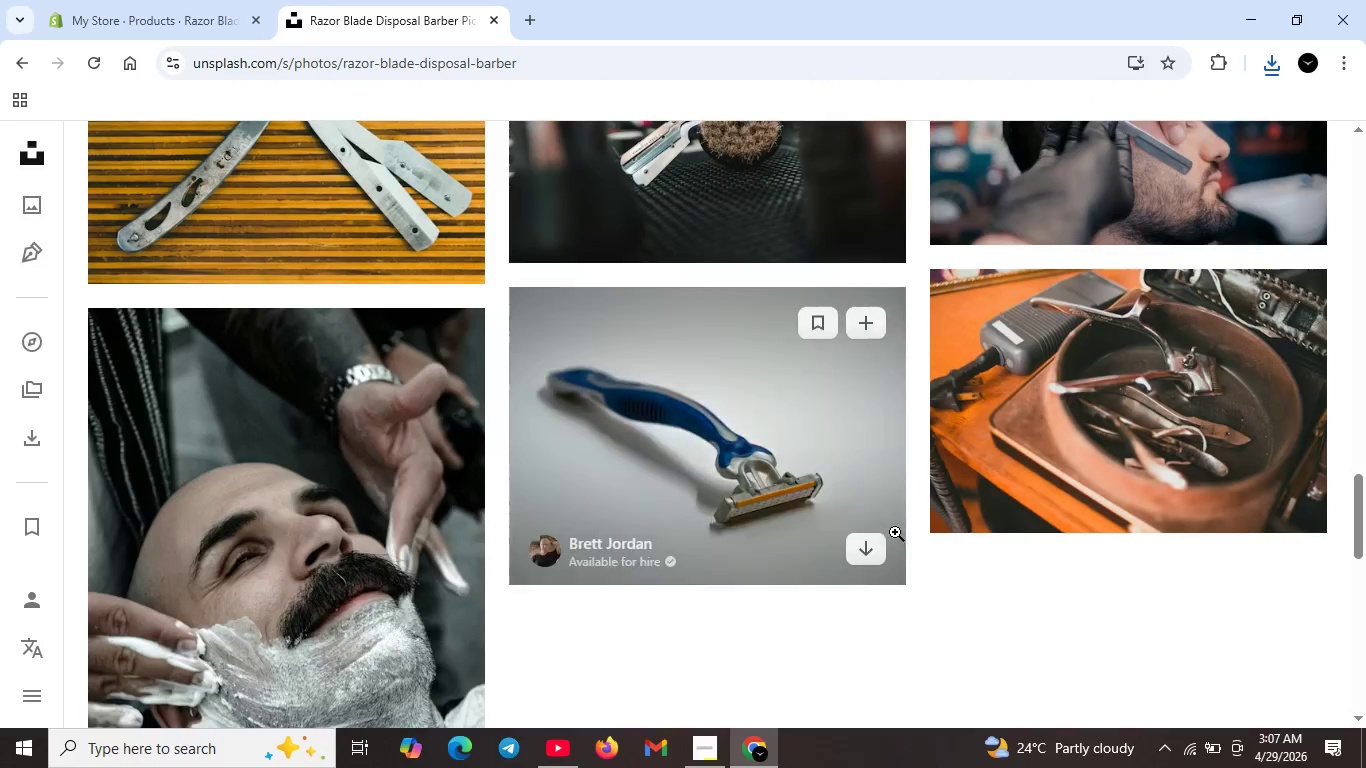 
scroll: coordinate [375, 596], scroll_direction: up, amount: 8.0
 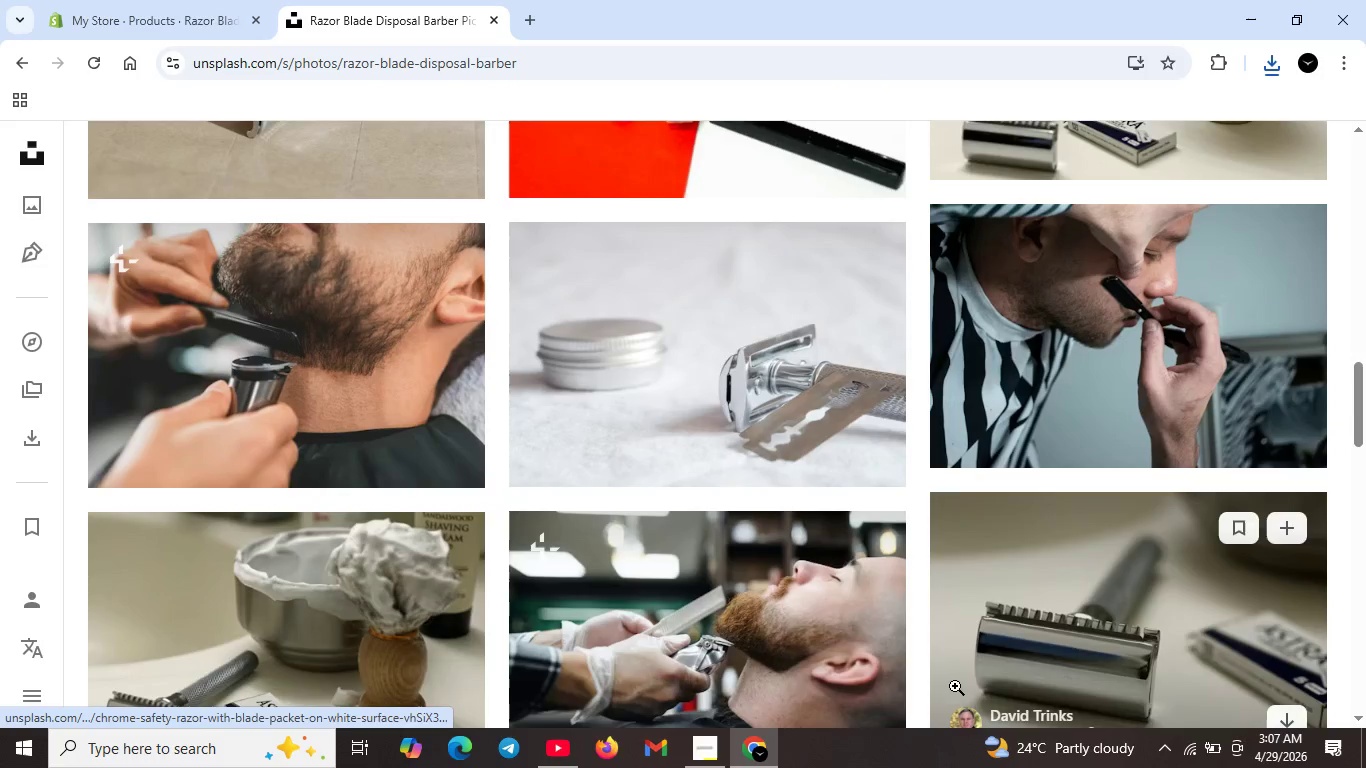 
scroll: coordinate [885, 687], scroll_direction: down, amount: 1.0
 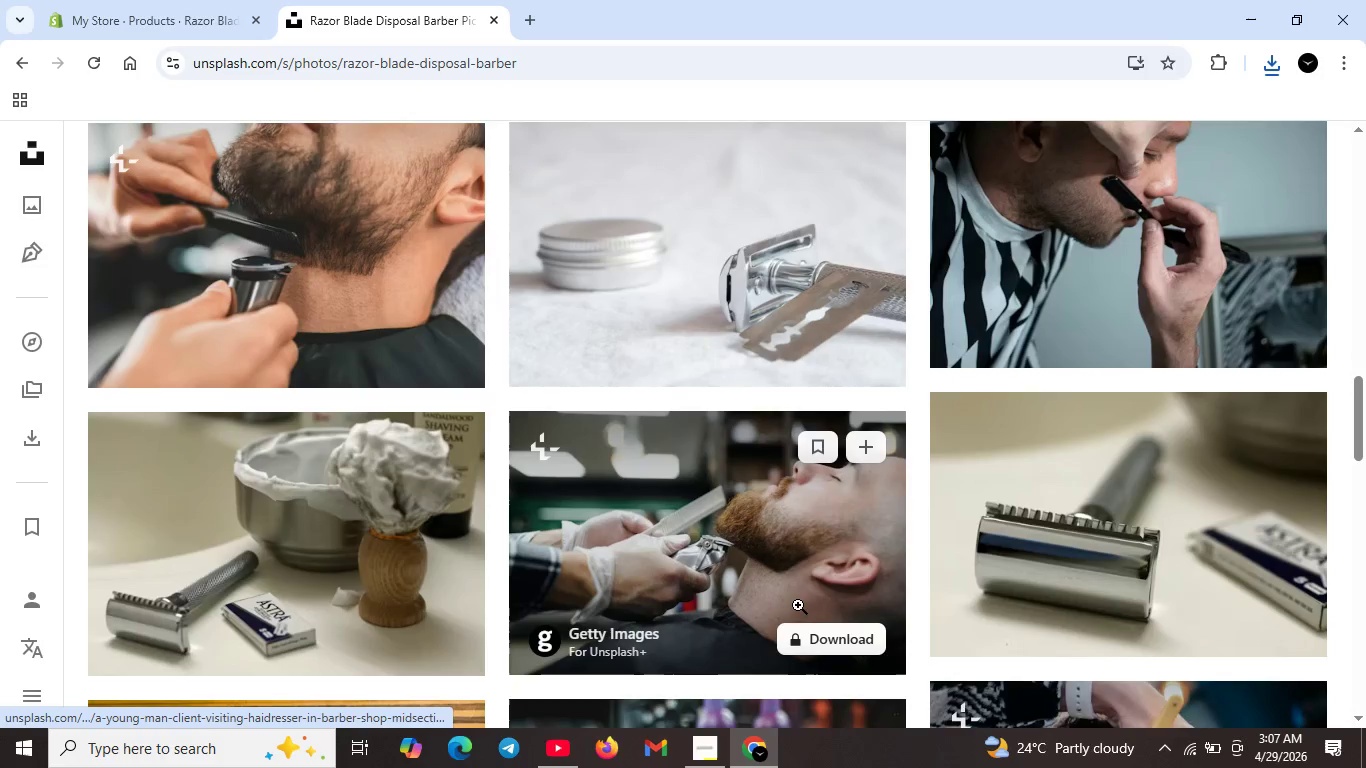 
scroll: coordinate [1175, 543], scroll_direction: up, amount: 11.0
 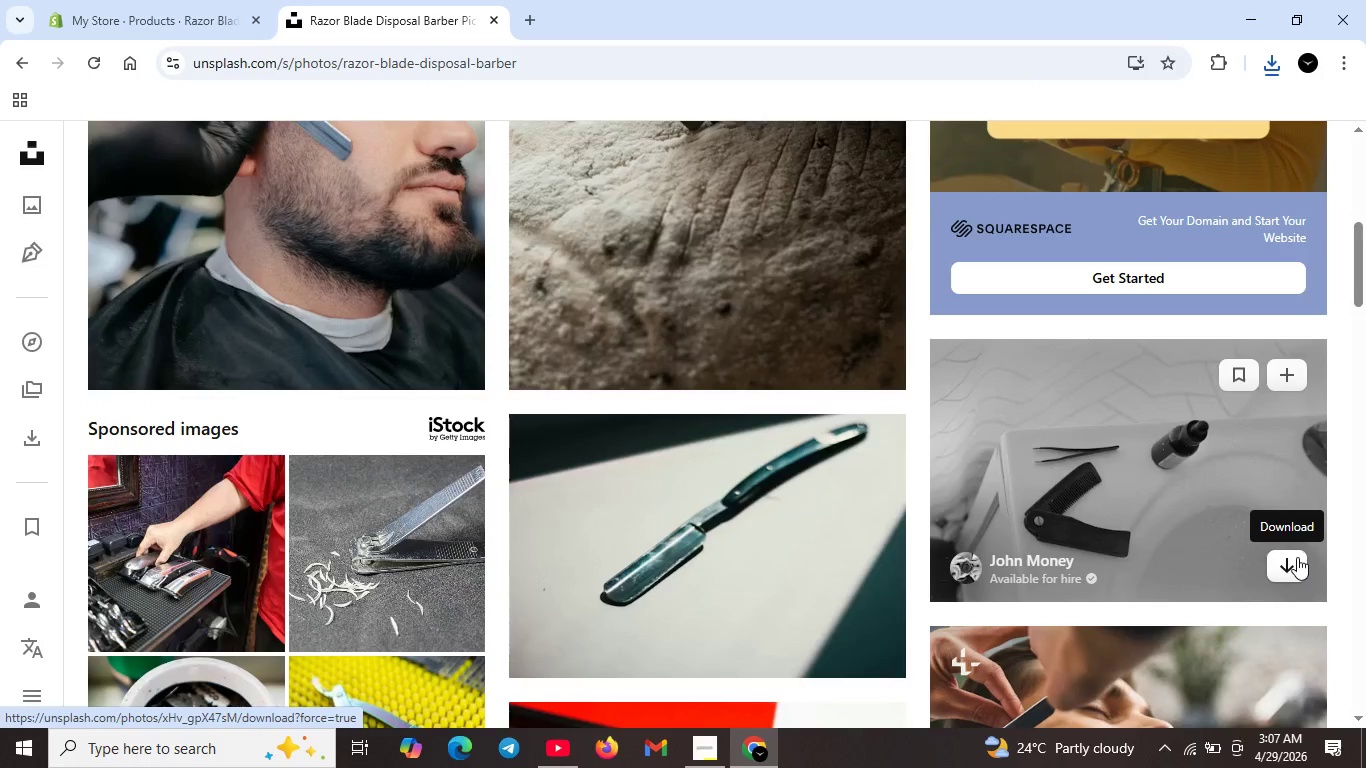 
left_click([1297, 557])
 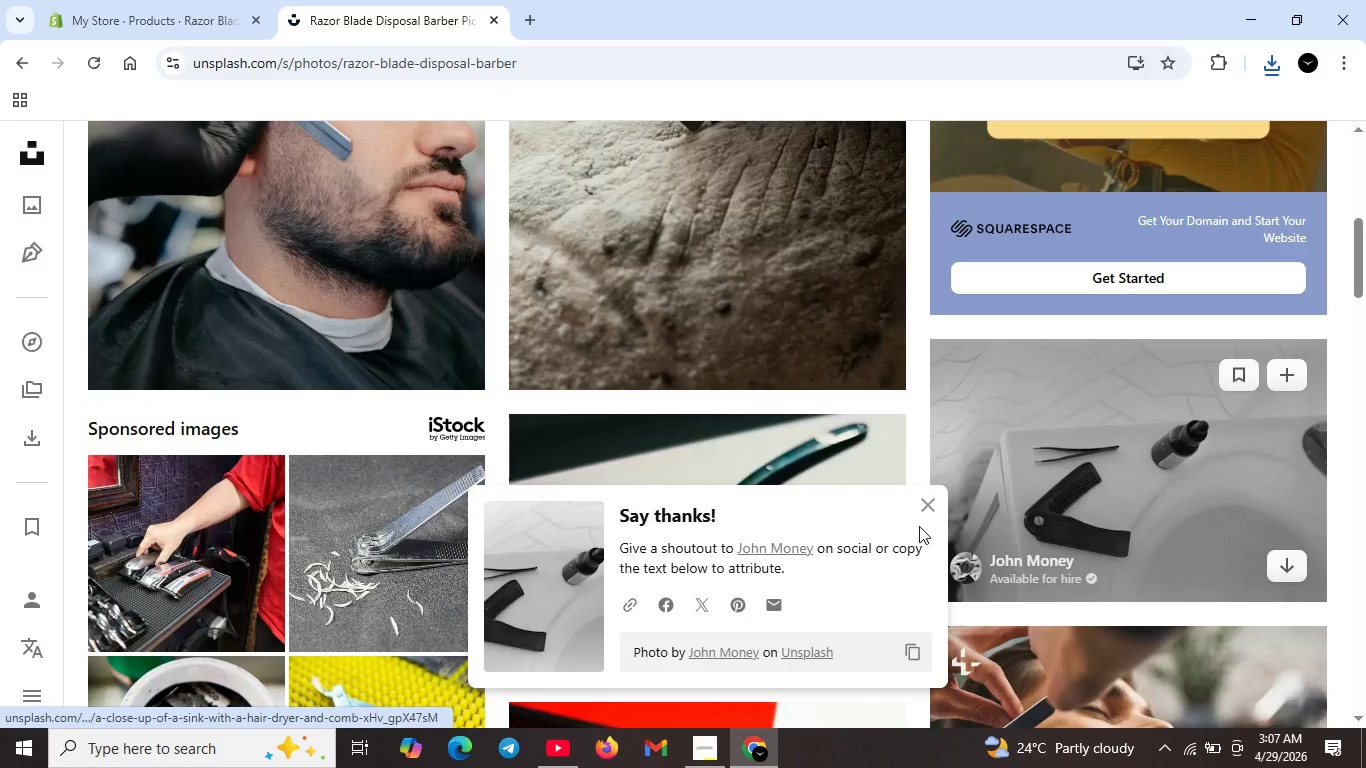 
scroll: coordinate [717, 458], scroll_direction: up, amount: 9.0
 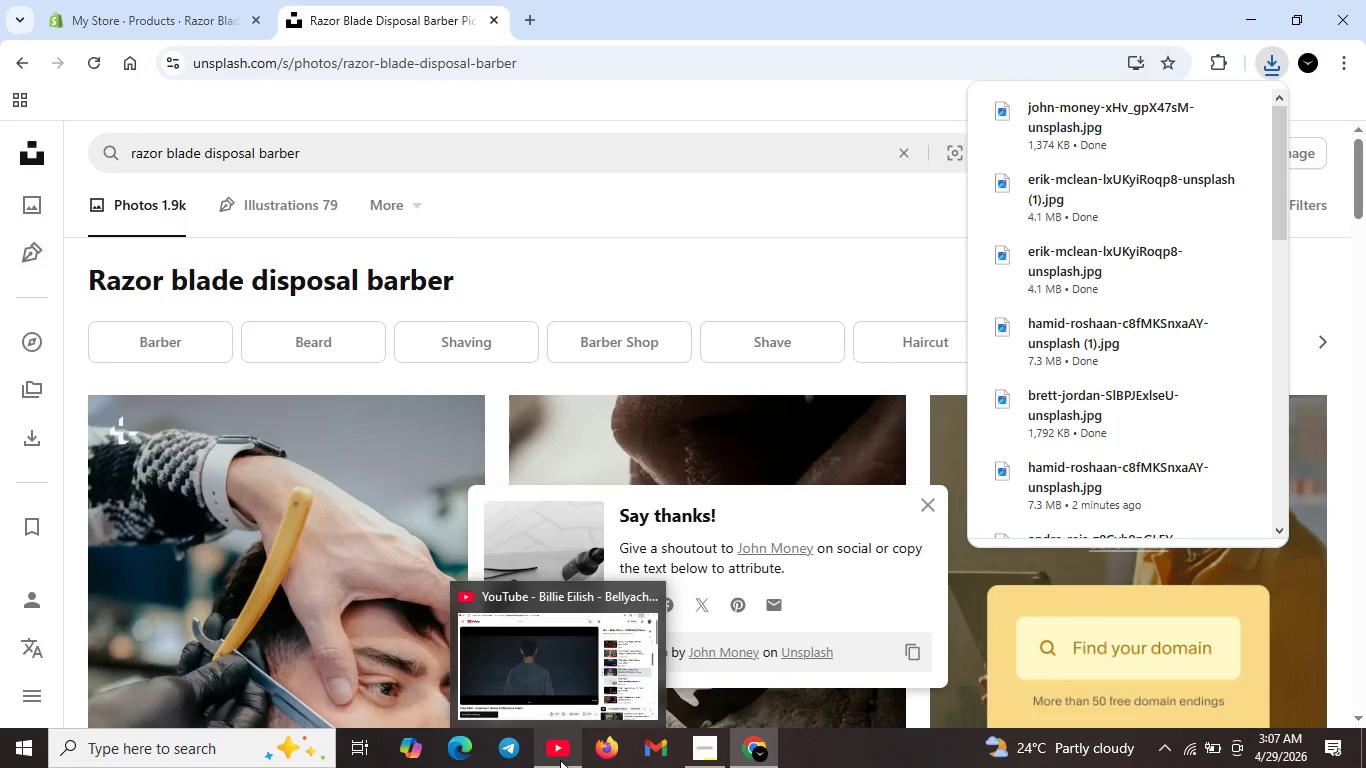 
left_click([560, 760])
 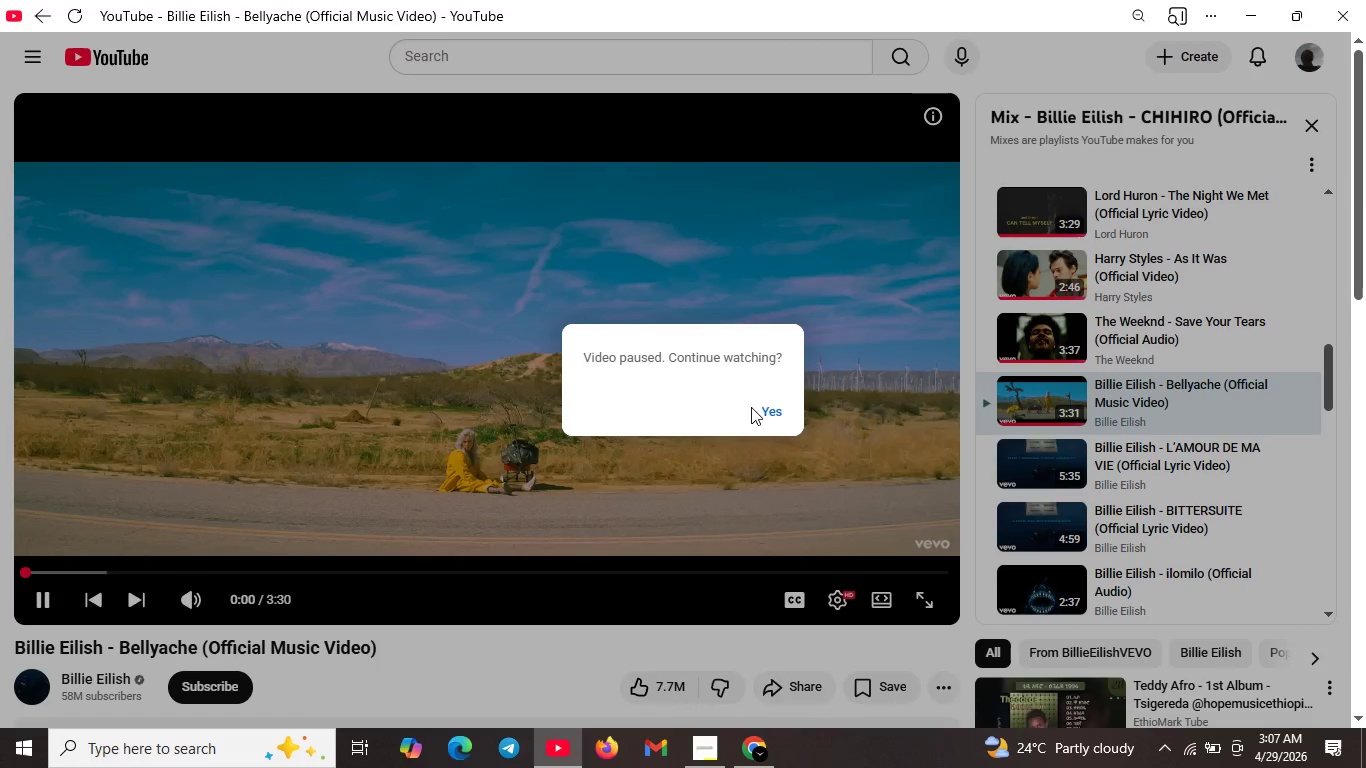 
left_click([762, 407])
 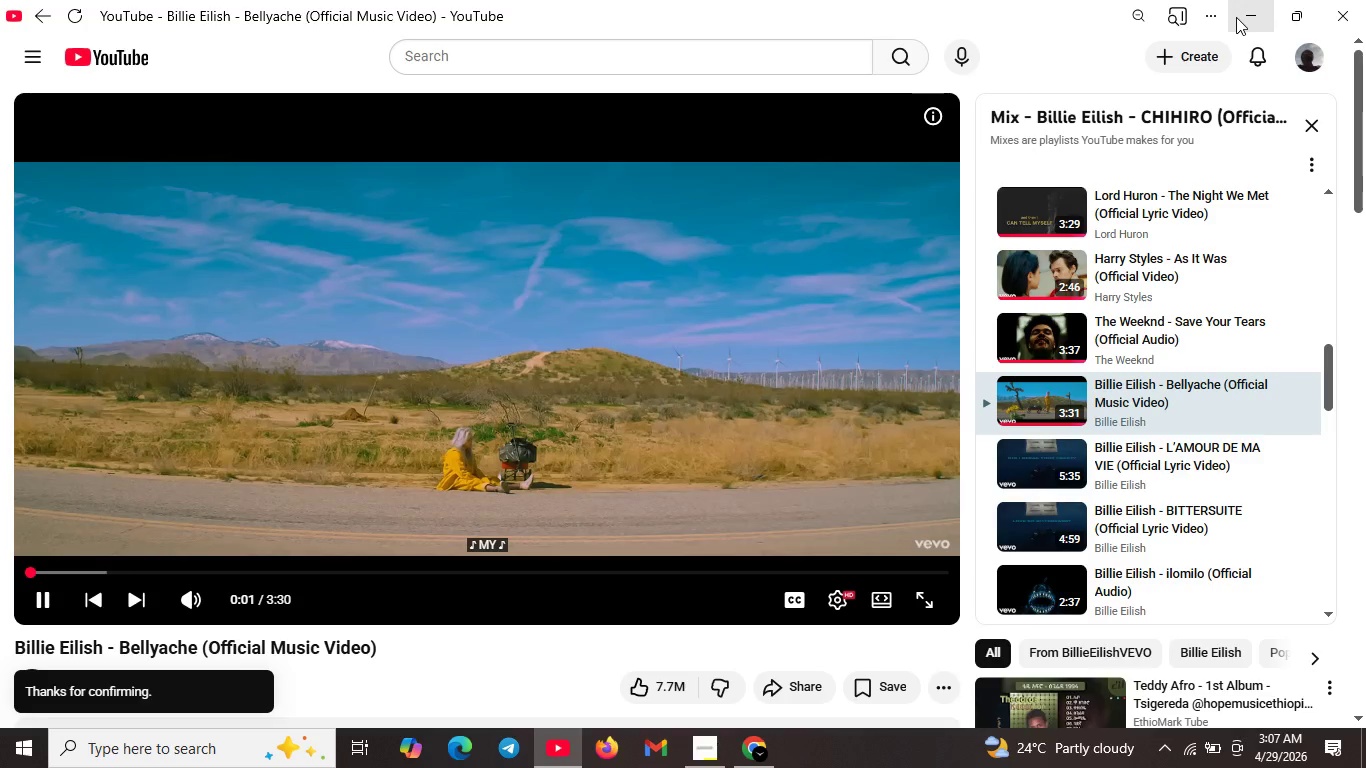 
left_click([1244, 13])
 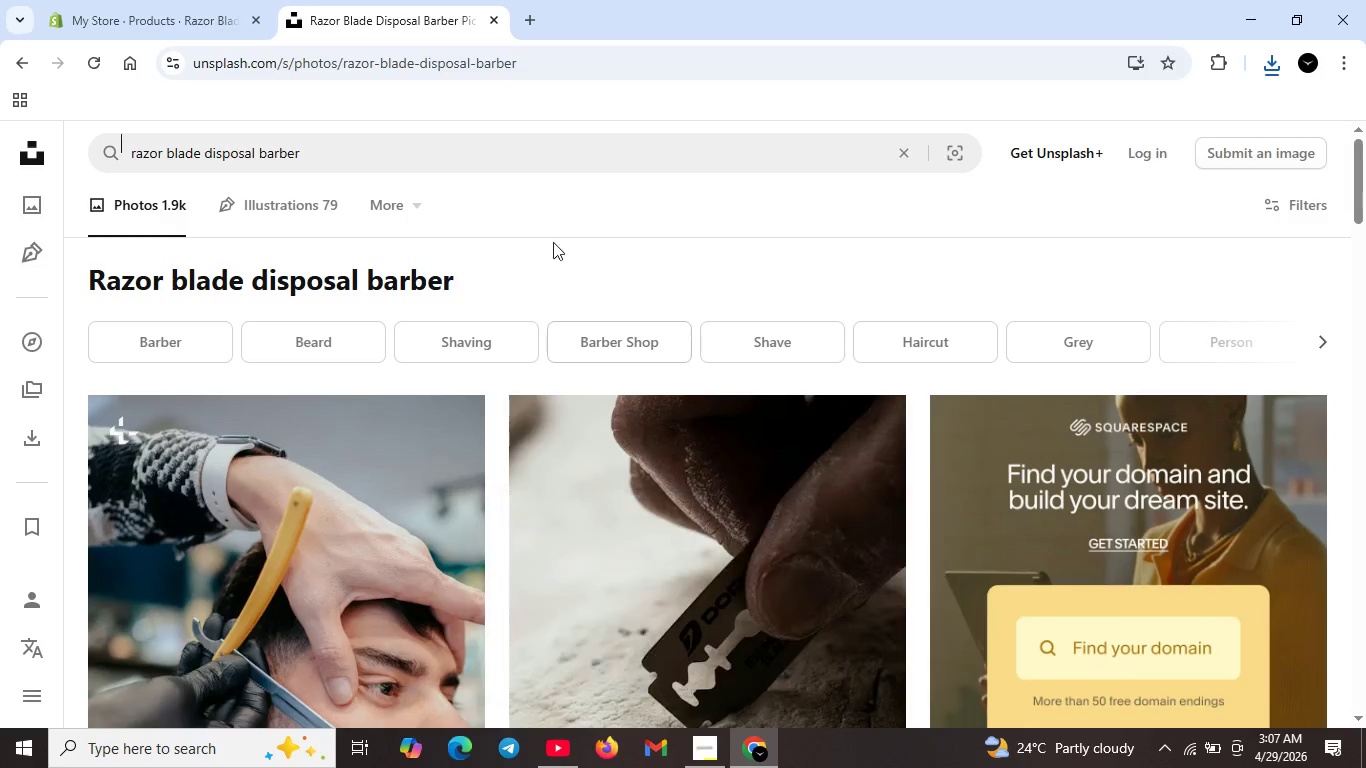 
left_click([147, 0])
 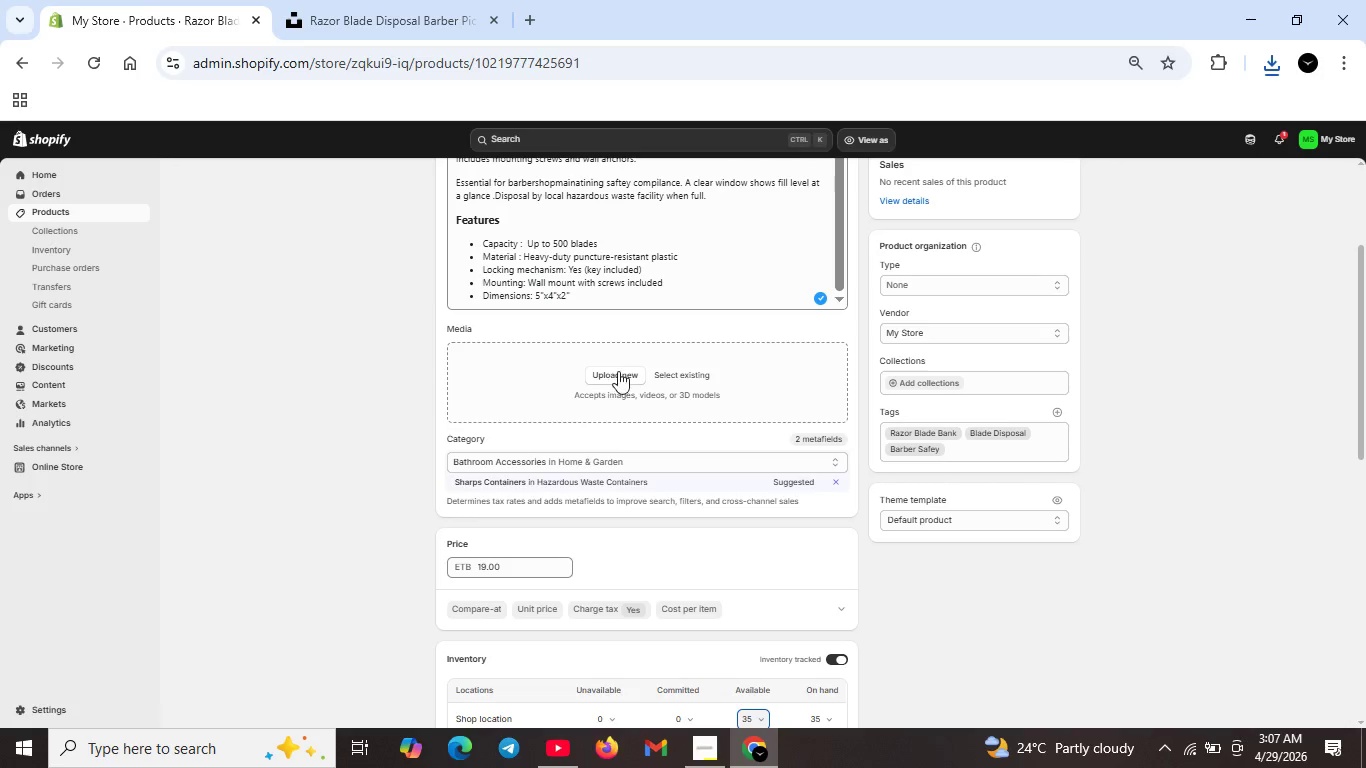 
left_click([618, 371])
 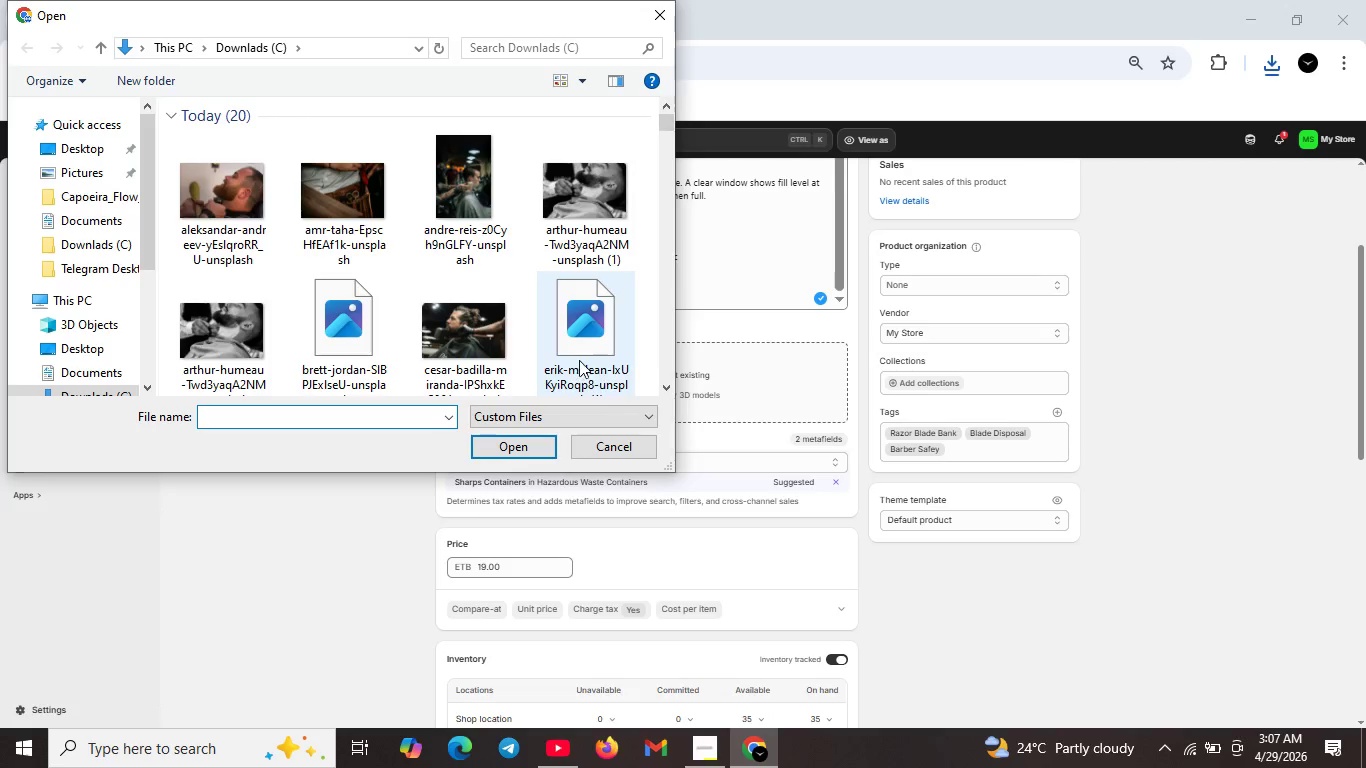 
mouse_move([461, 308])
 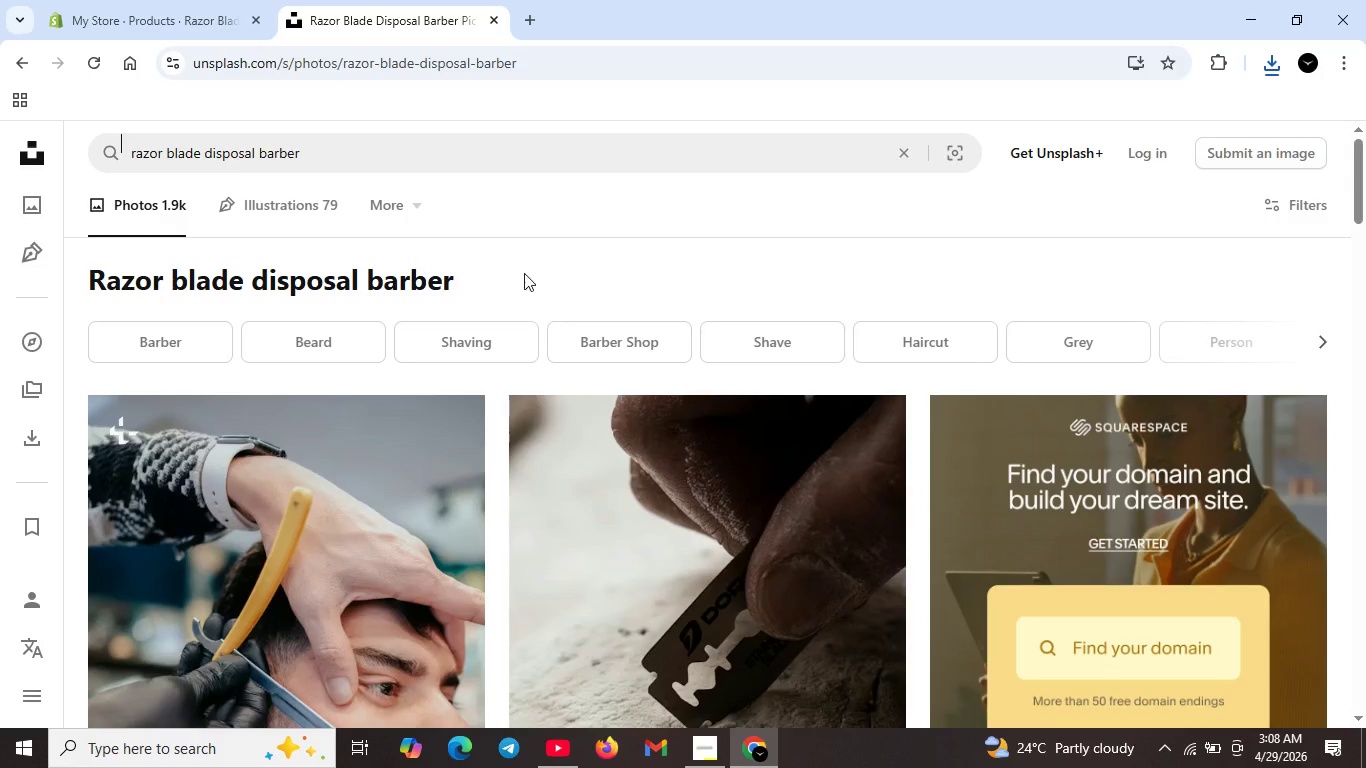 
double_click([473, 153])
 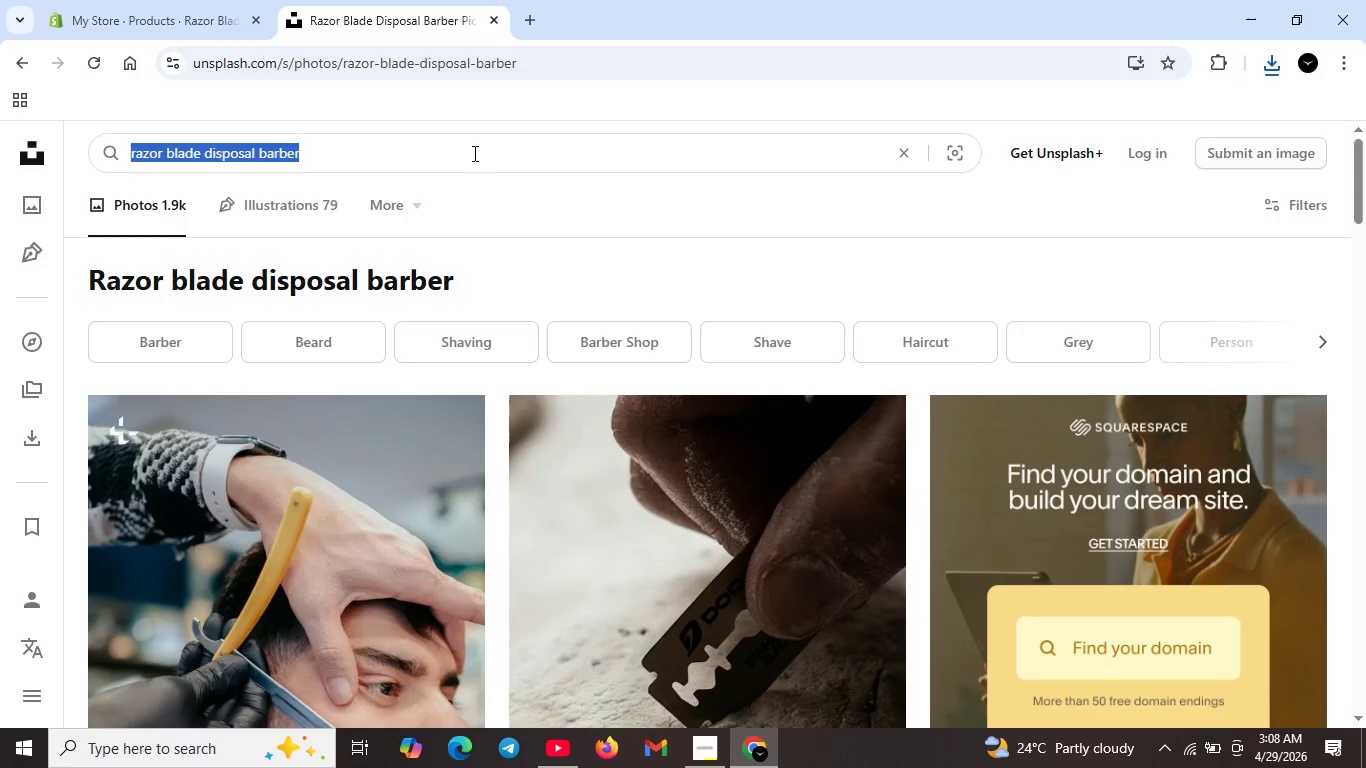 
triple_click([473, 153])
 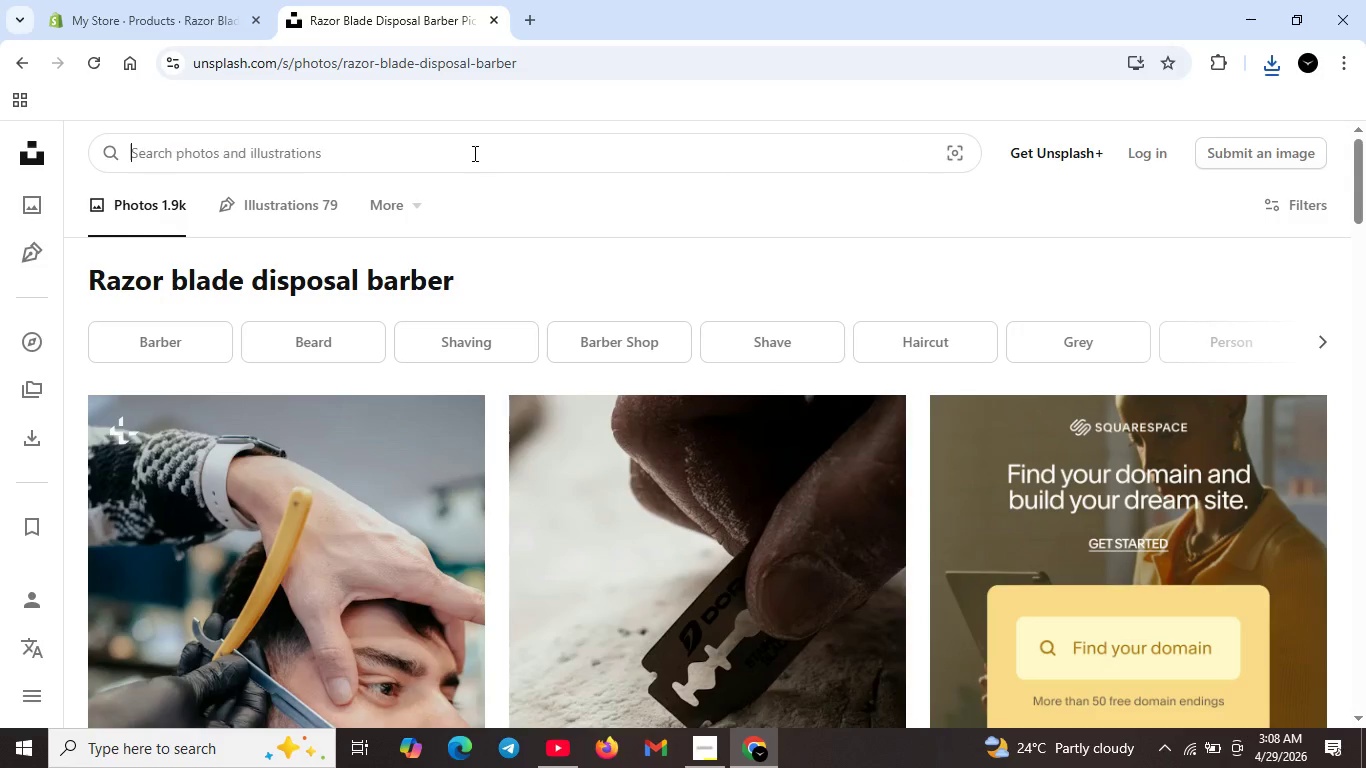 
key(Backspace)
type(barber blade bamk)
 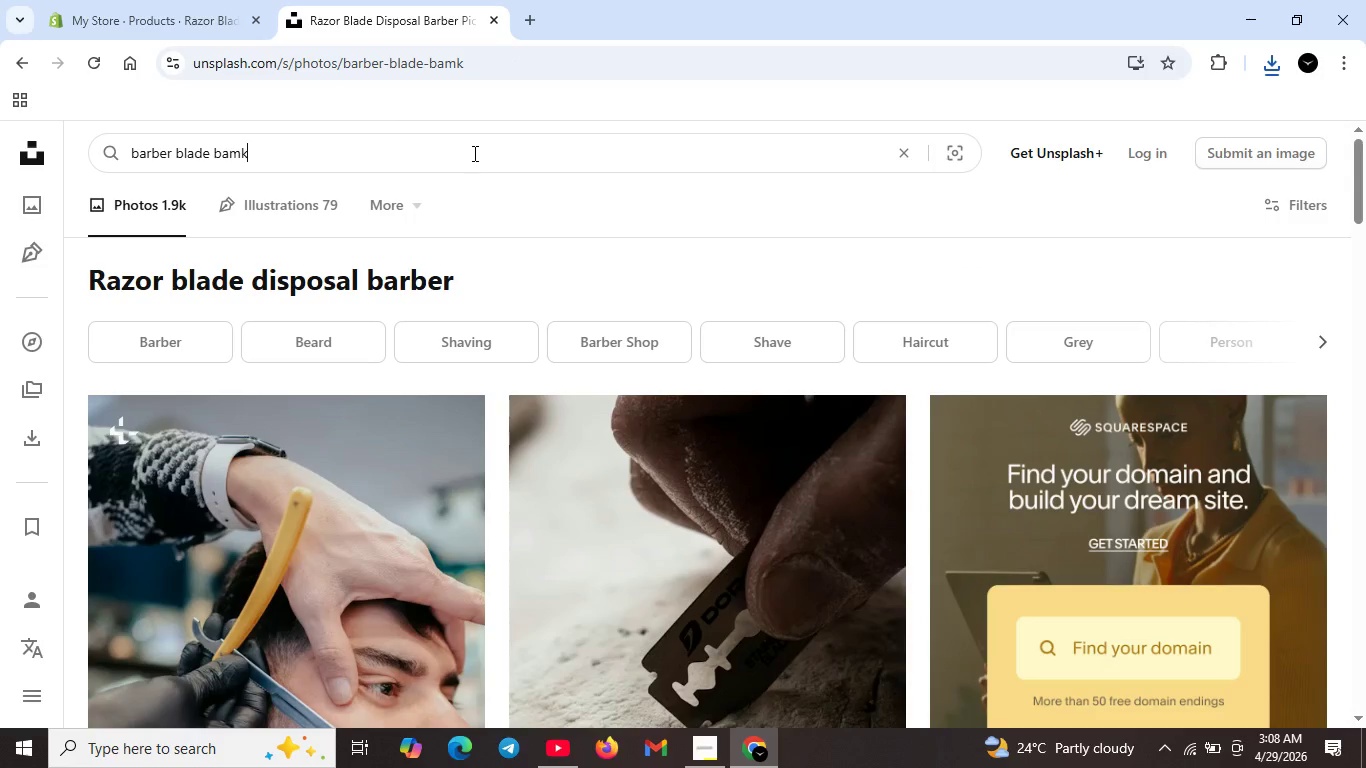 
key(Enter)
 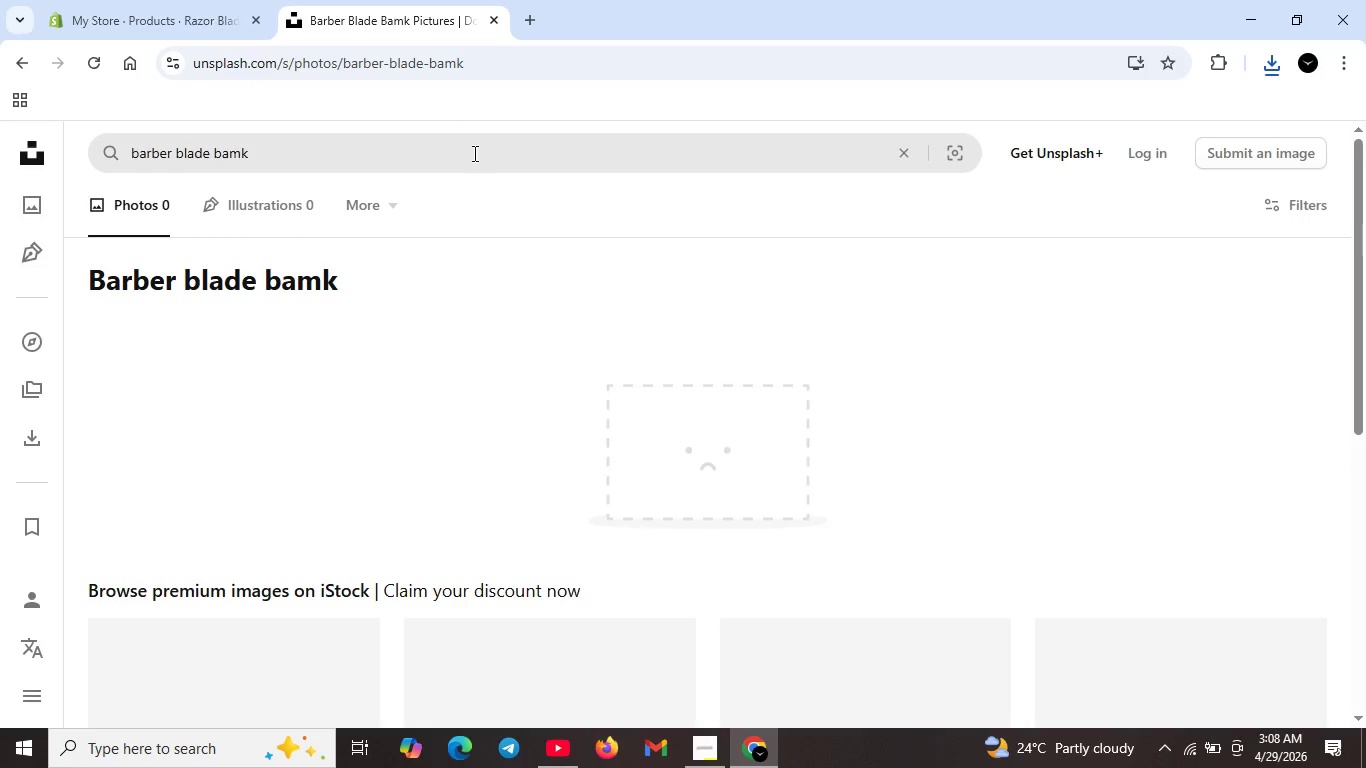 
key(Backspace)
 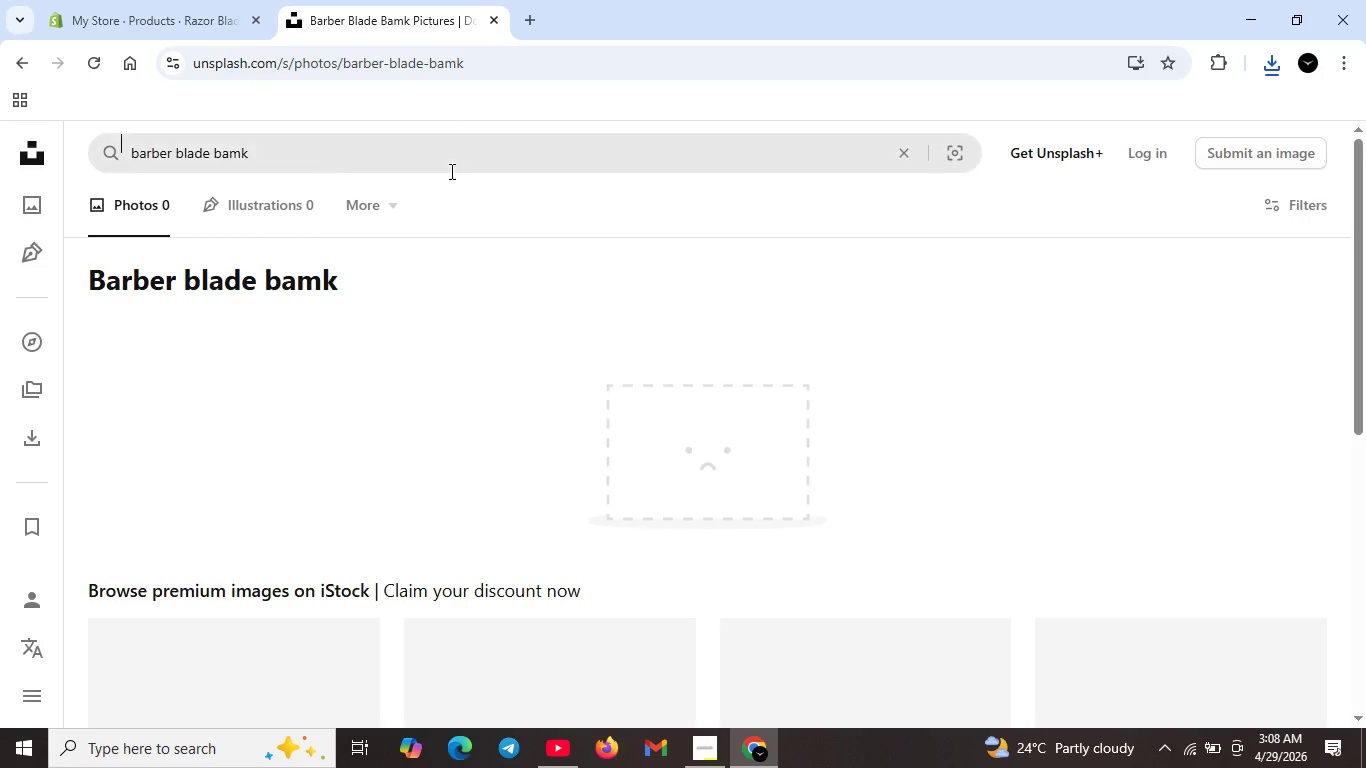 
left_click([450, 171])
 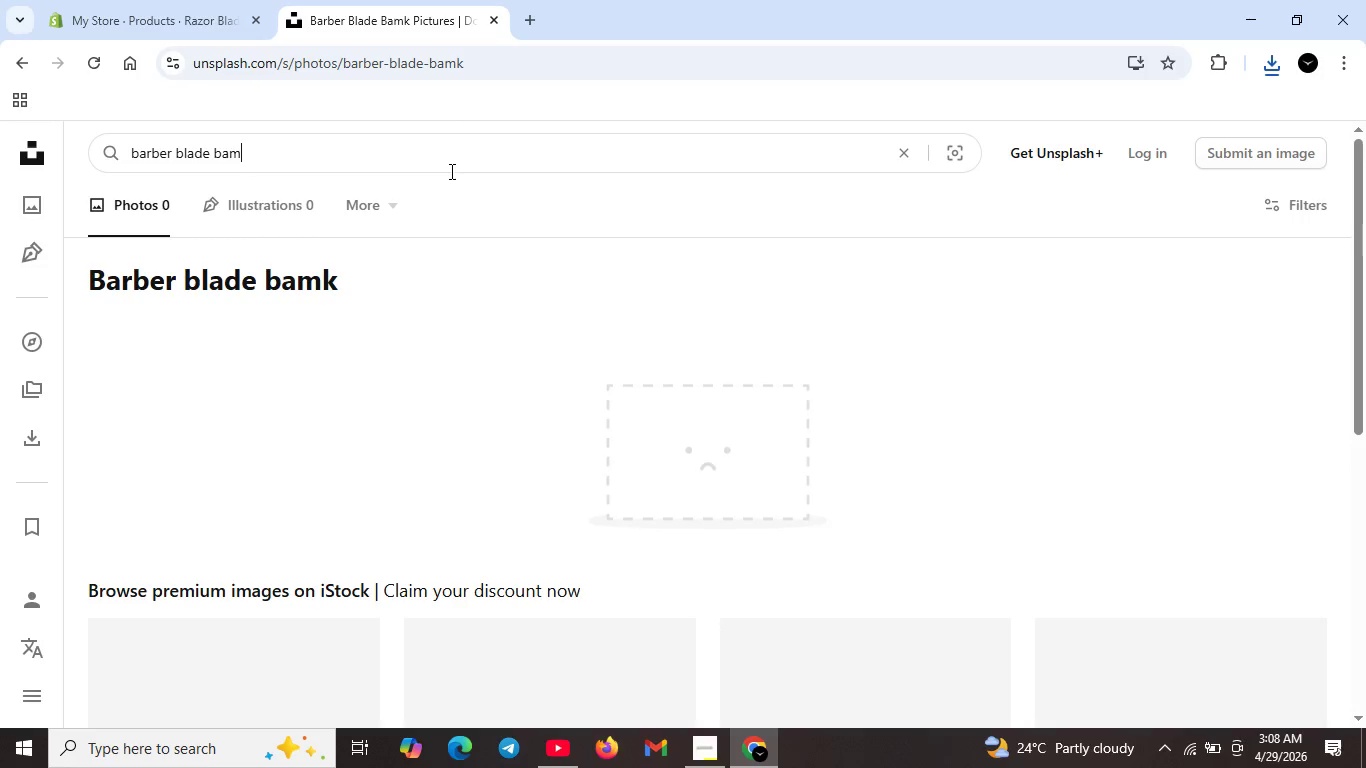 
key(Backspace)
key(Backspace)
type(nk)
 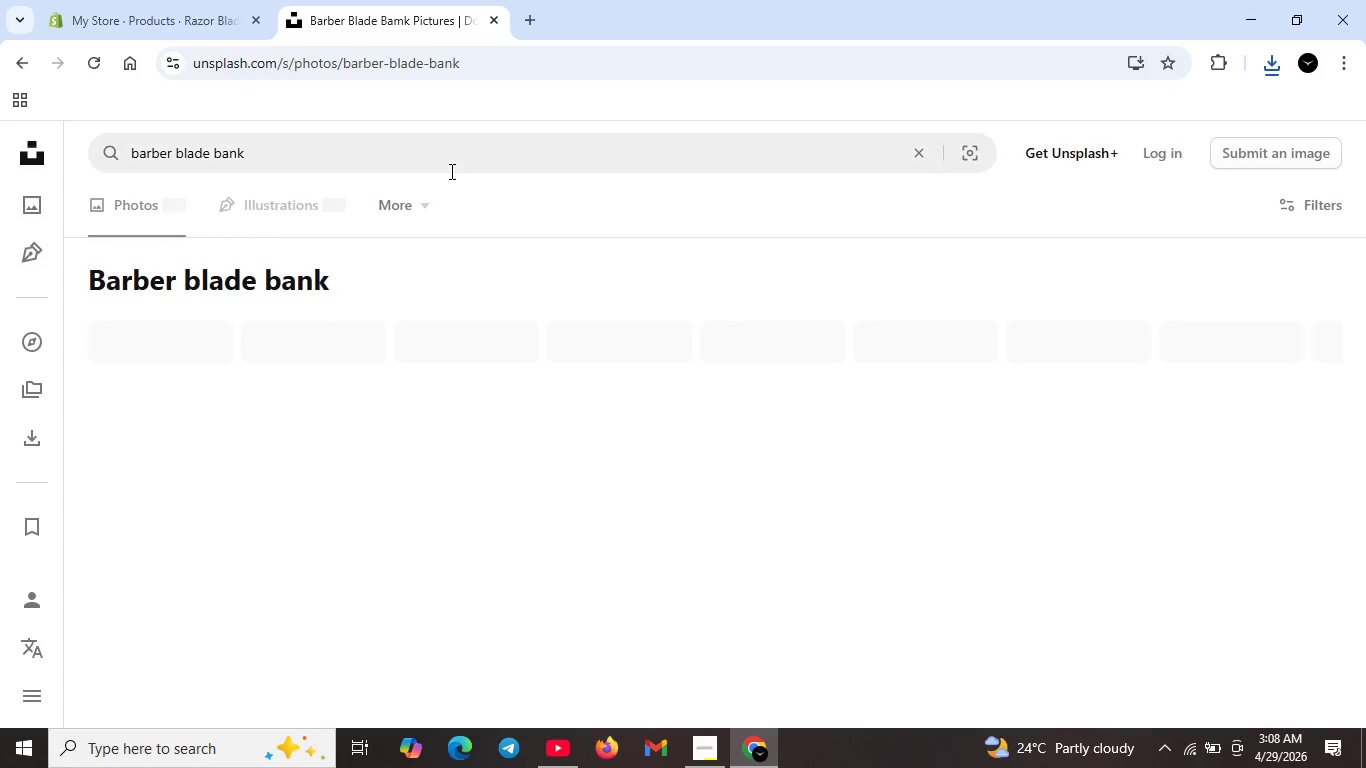 
key(Enter)
 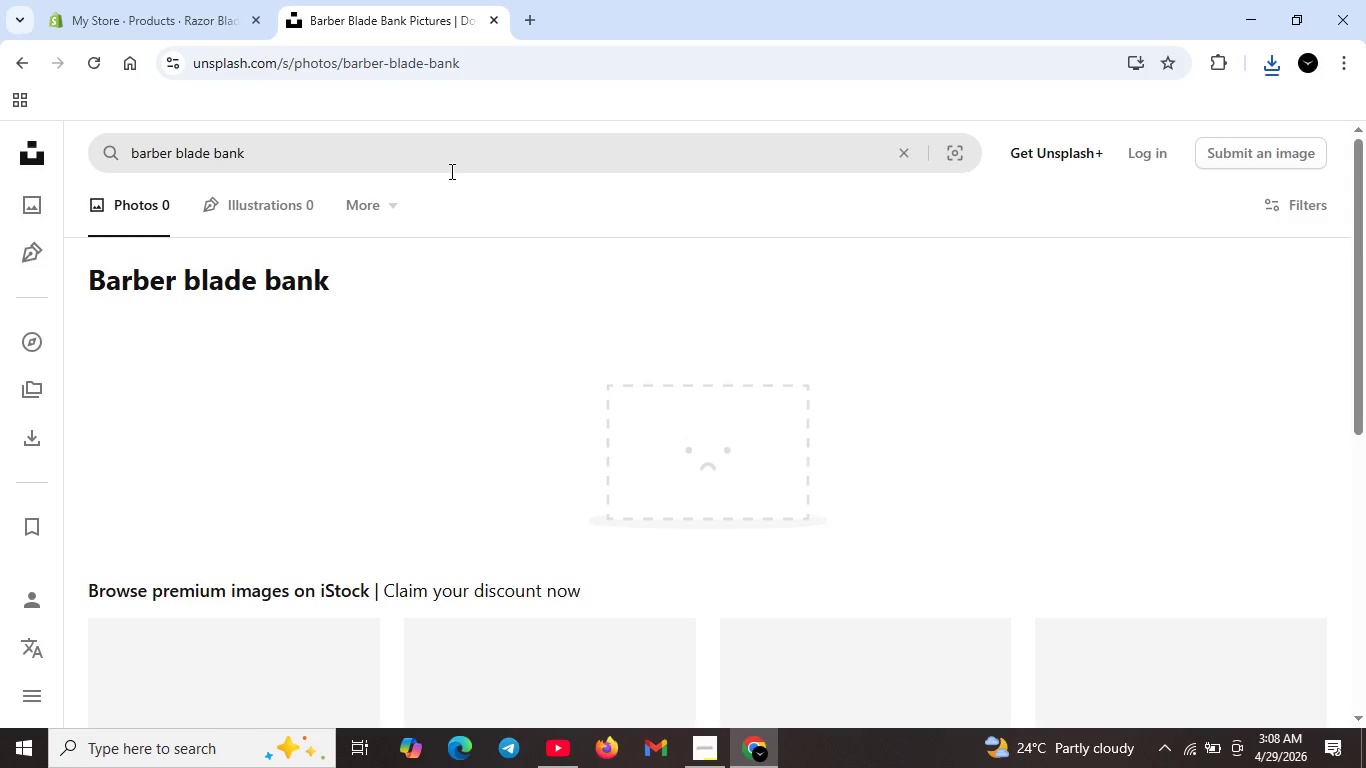 
wait(5.67)
 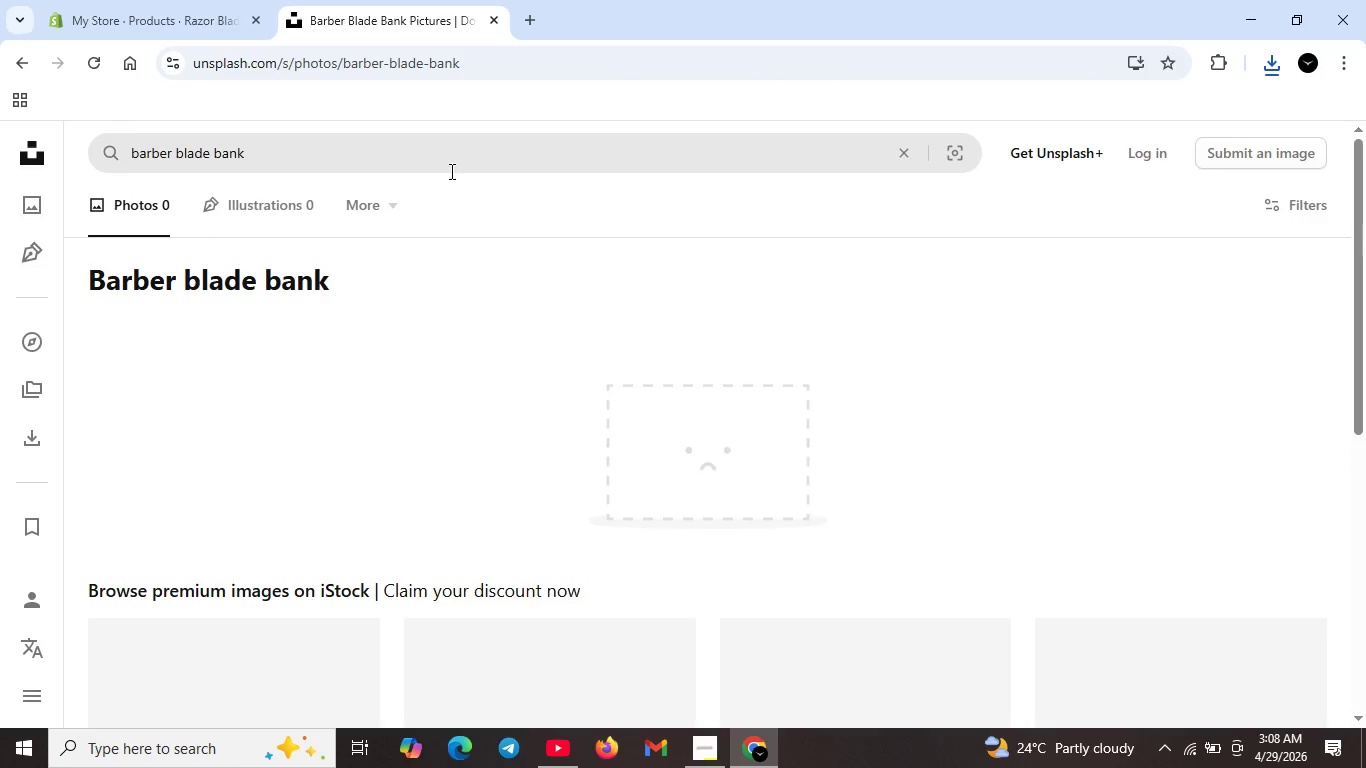 
hold_key(key=Backspace, duration=1.24)
 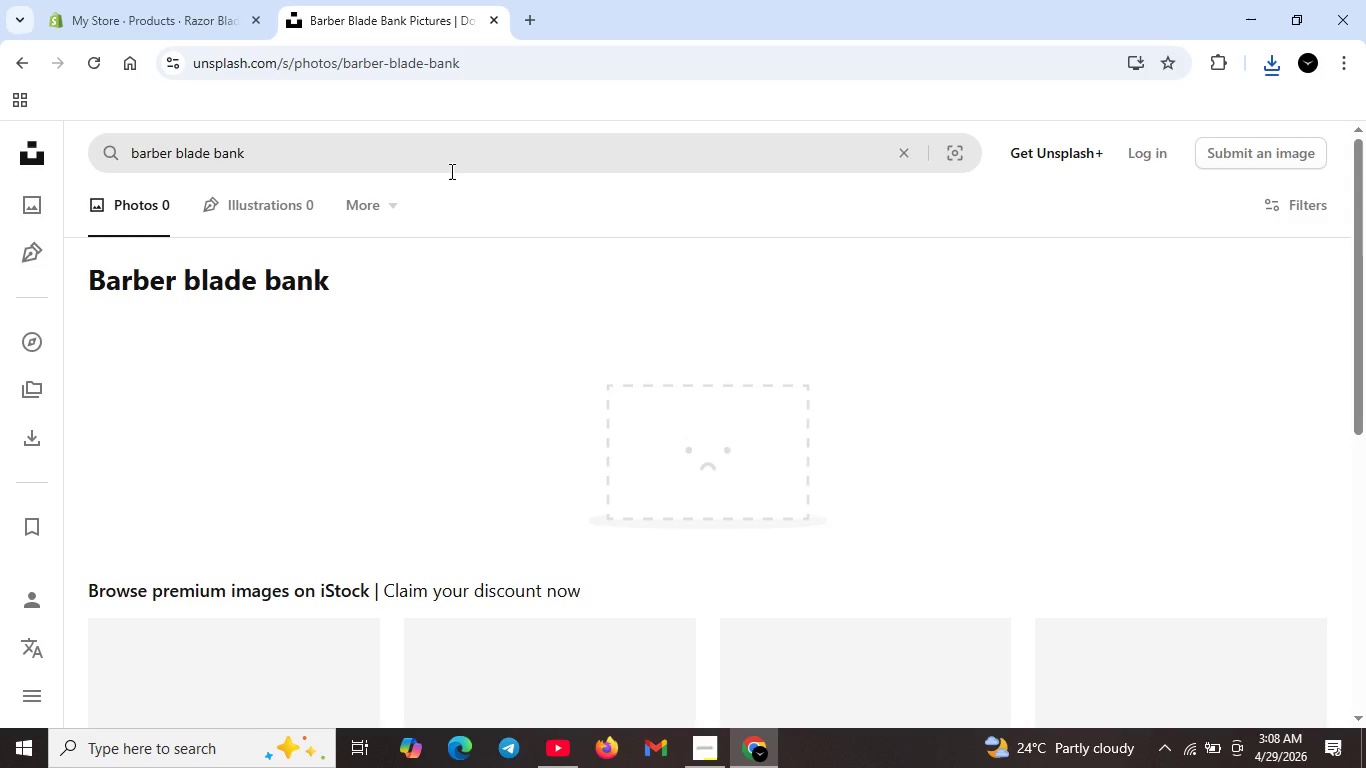 
key(Backspace)
 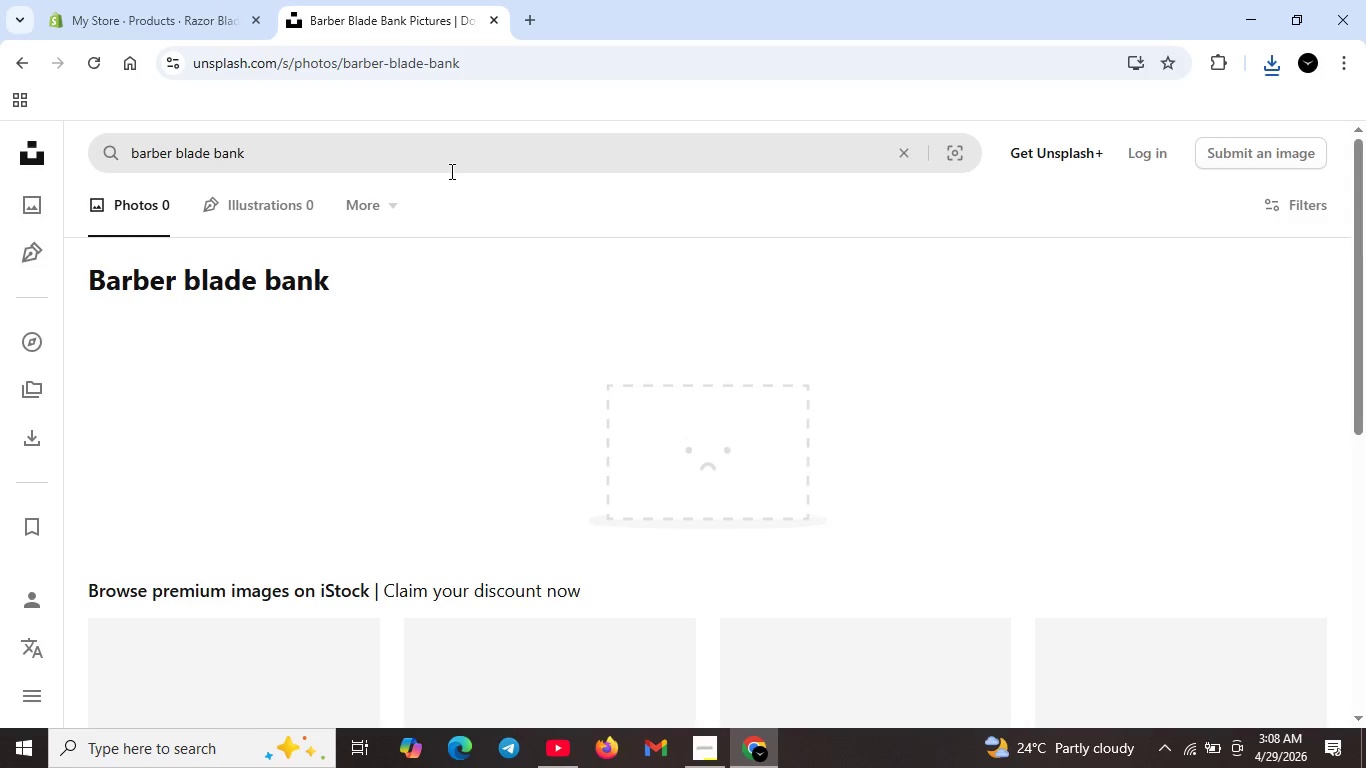 
key(Backspace)
 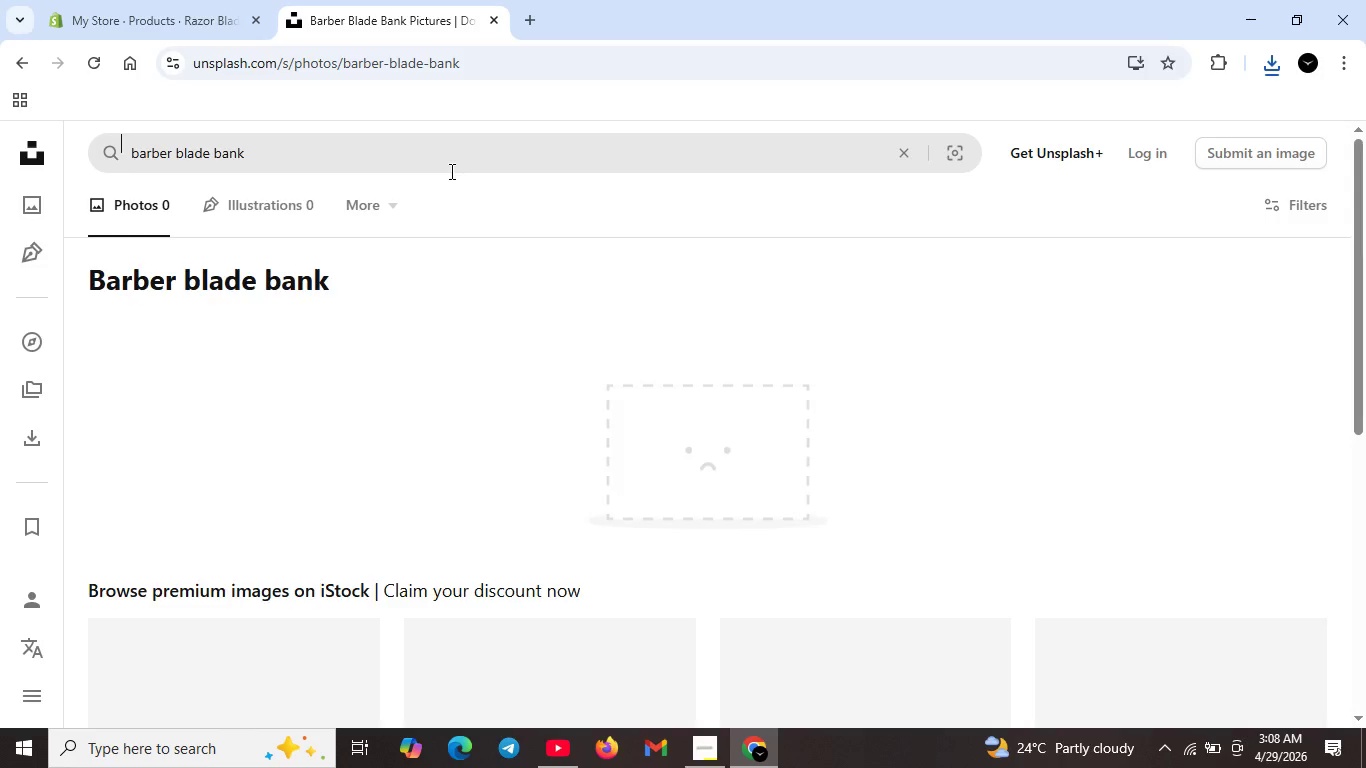 
key(Control+ControlLeft)
 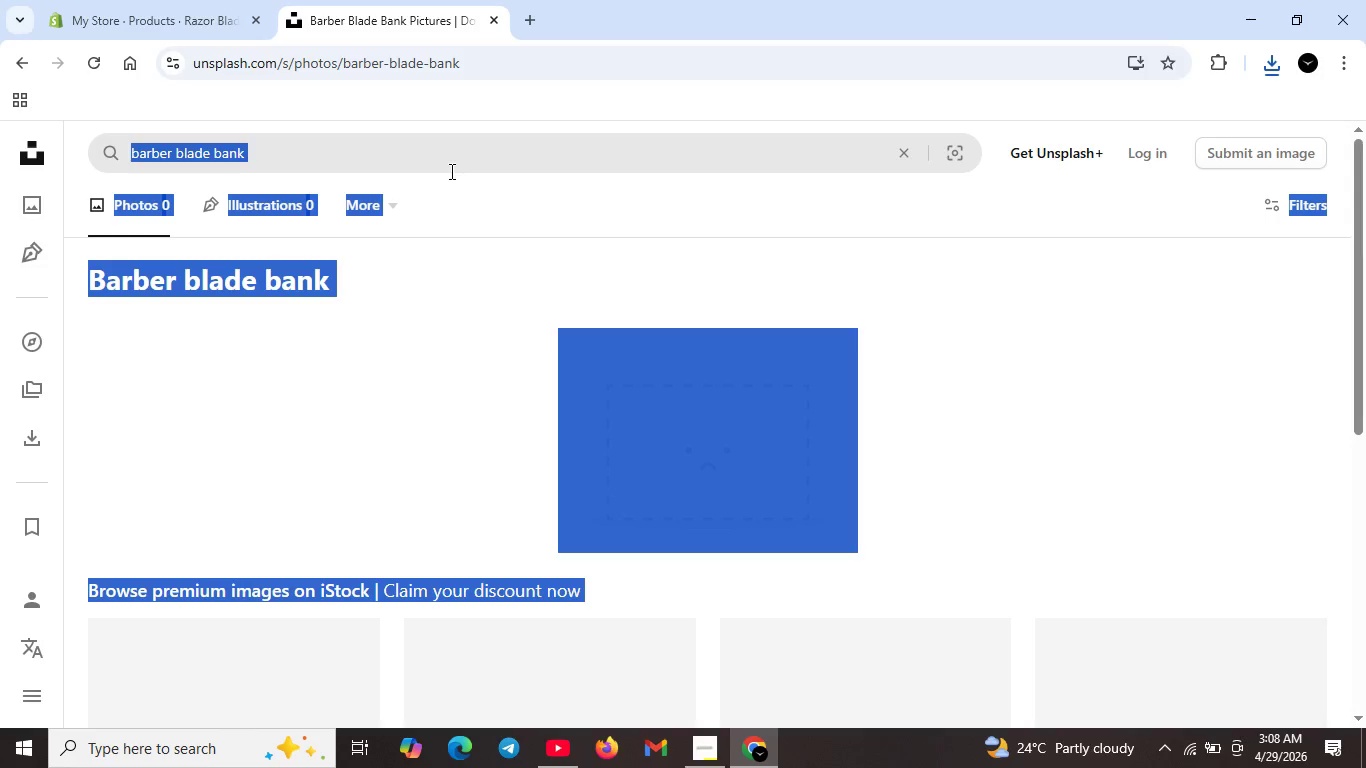 
key(Control+A)
 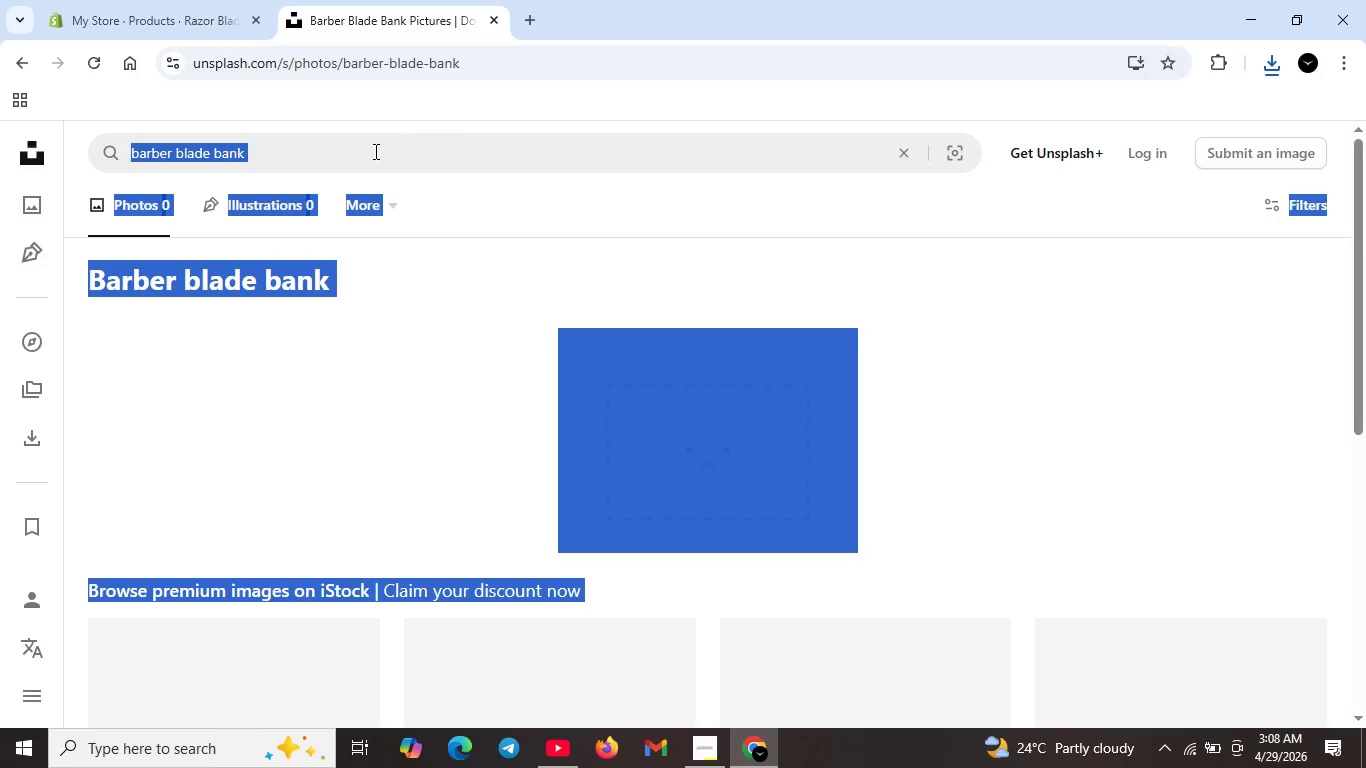 
left_click([373, 154])
 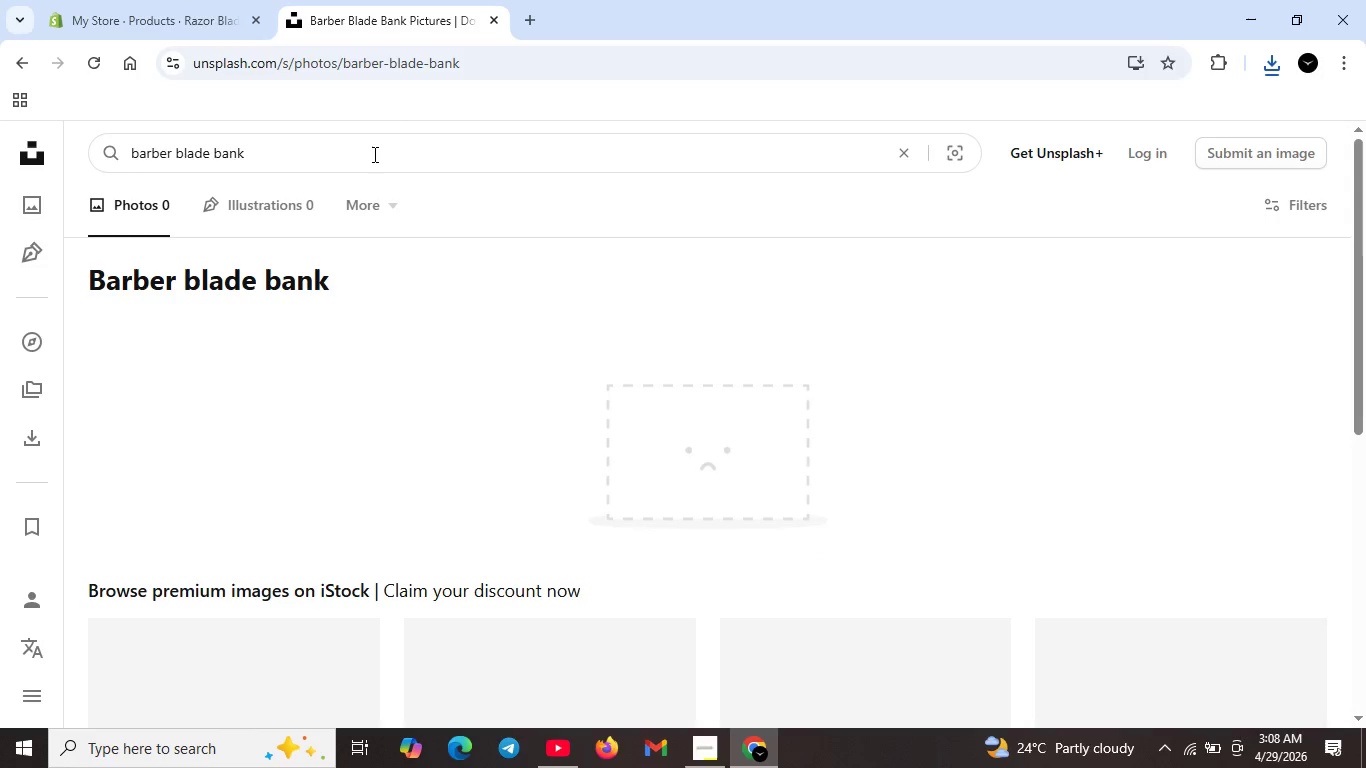 
key(Control+ControlLeft)
 